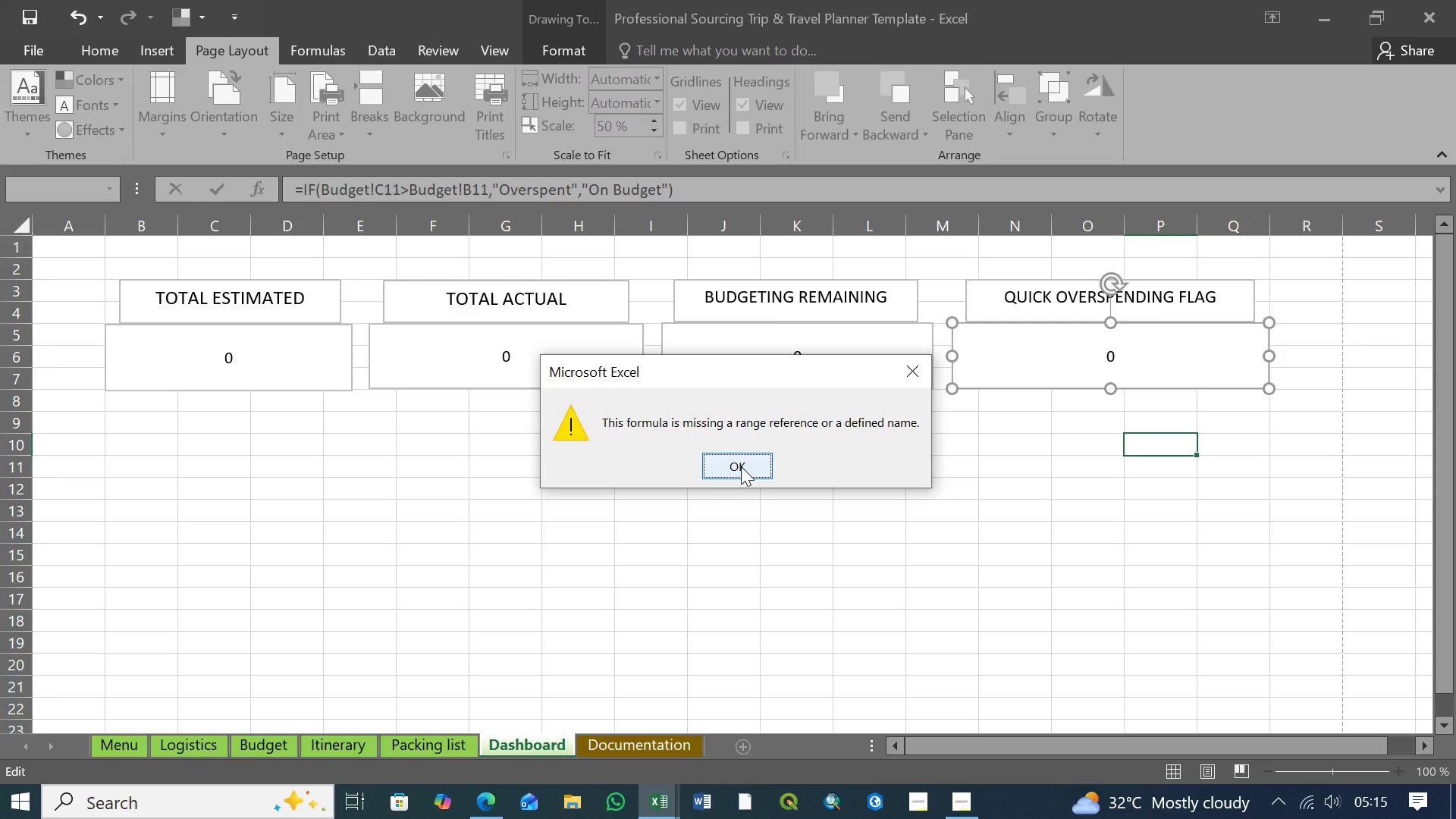 
left_click([741, 466])
 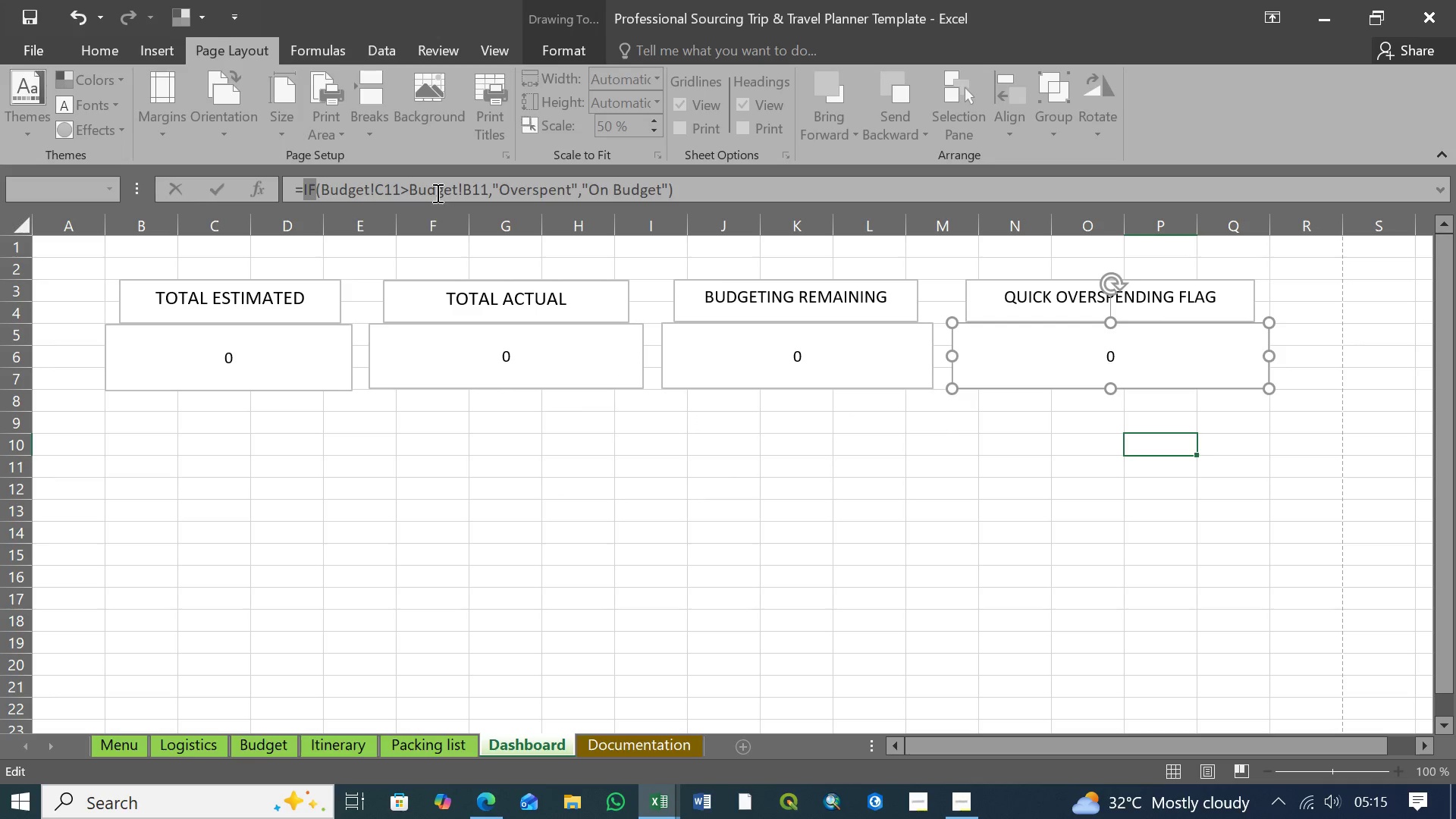 
left_click([443, 189])
 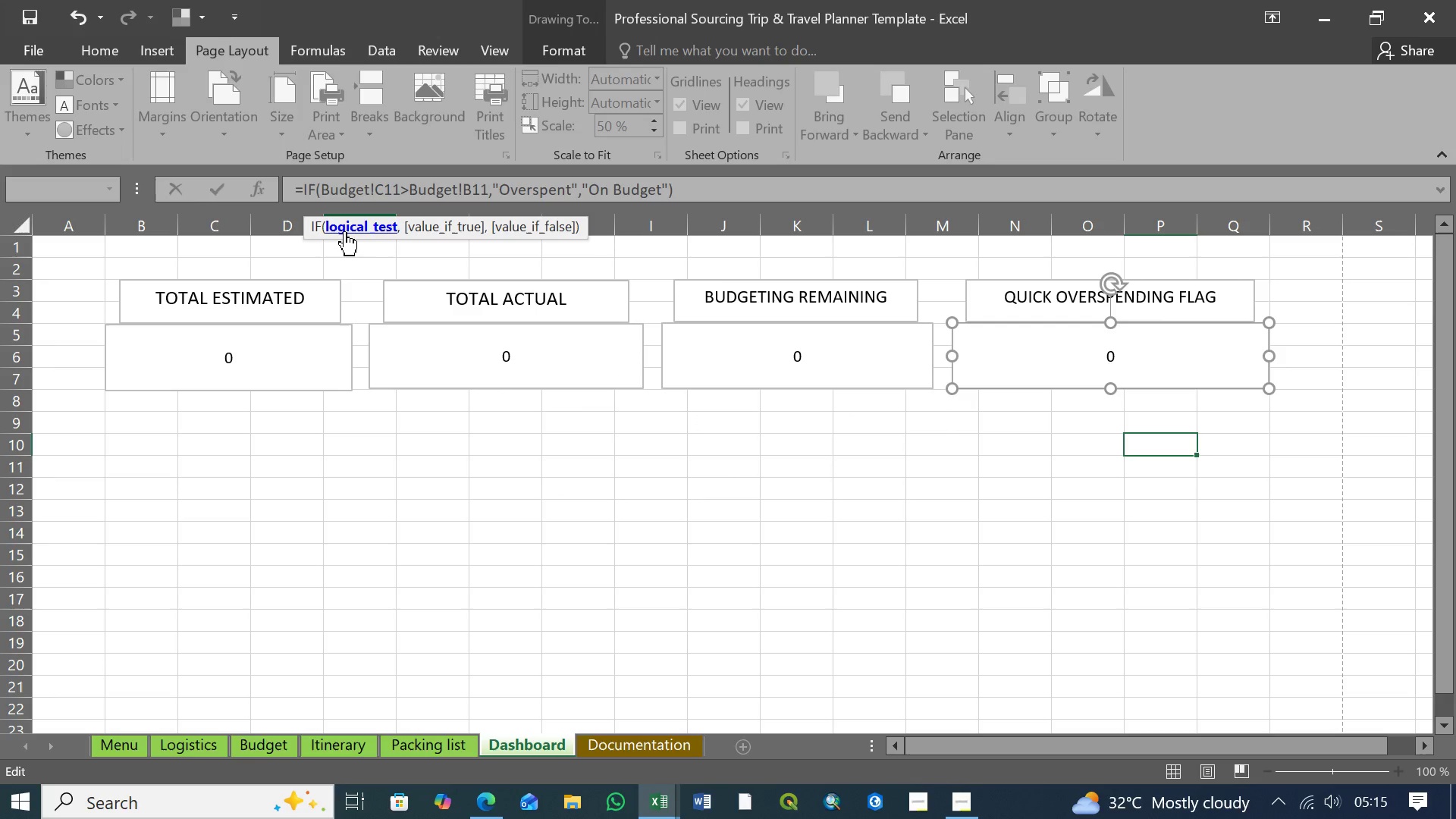 
left_click([347, 229])
 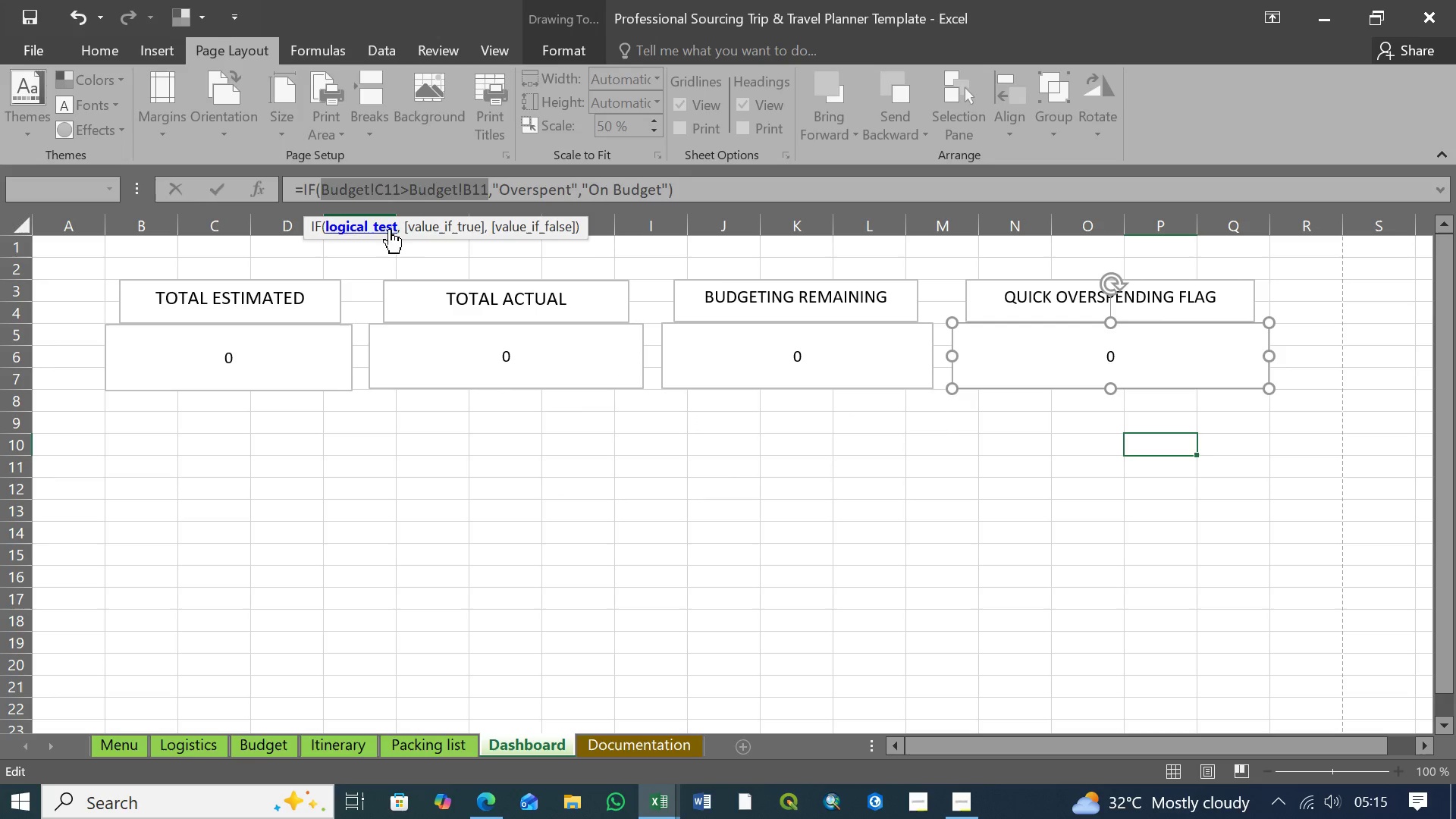 
left_click([436, 229])
 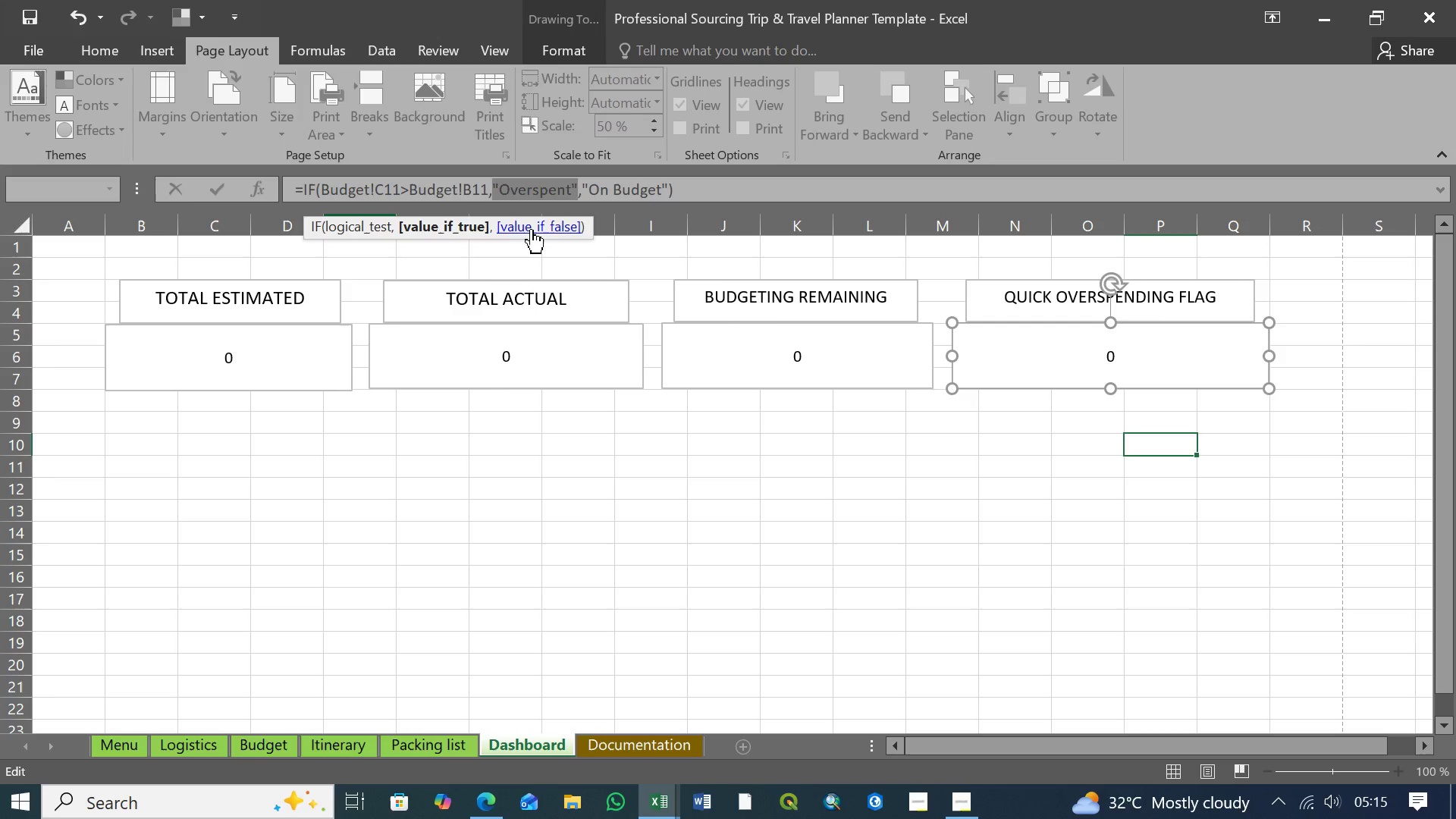 
wait(6.48)
 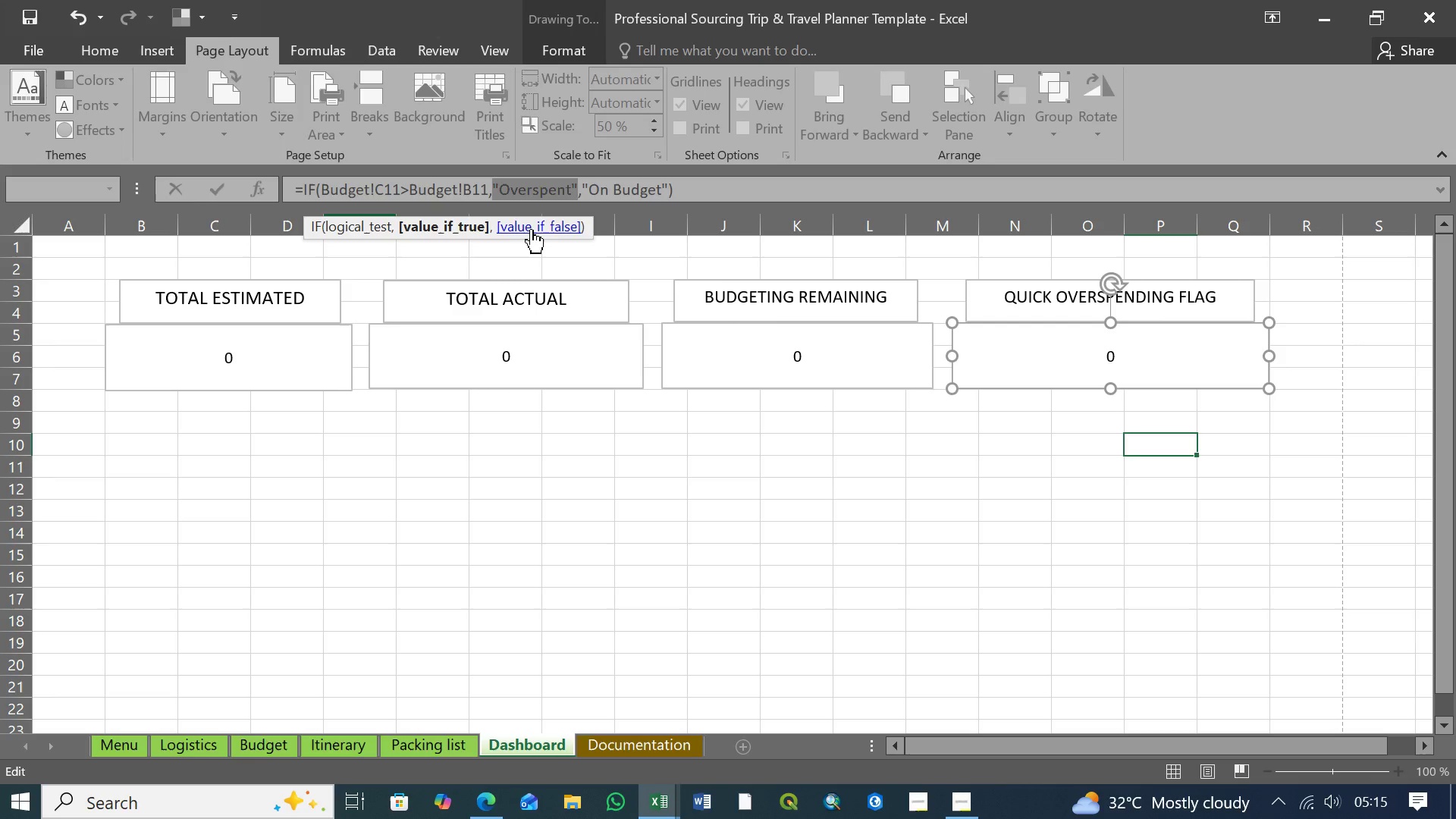 
left_click([531, 229])
 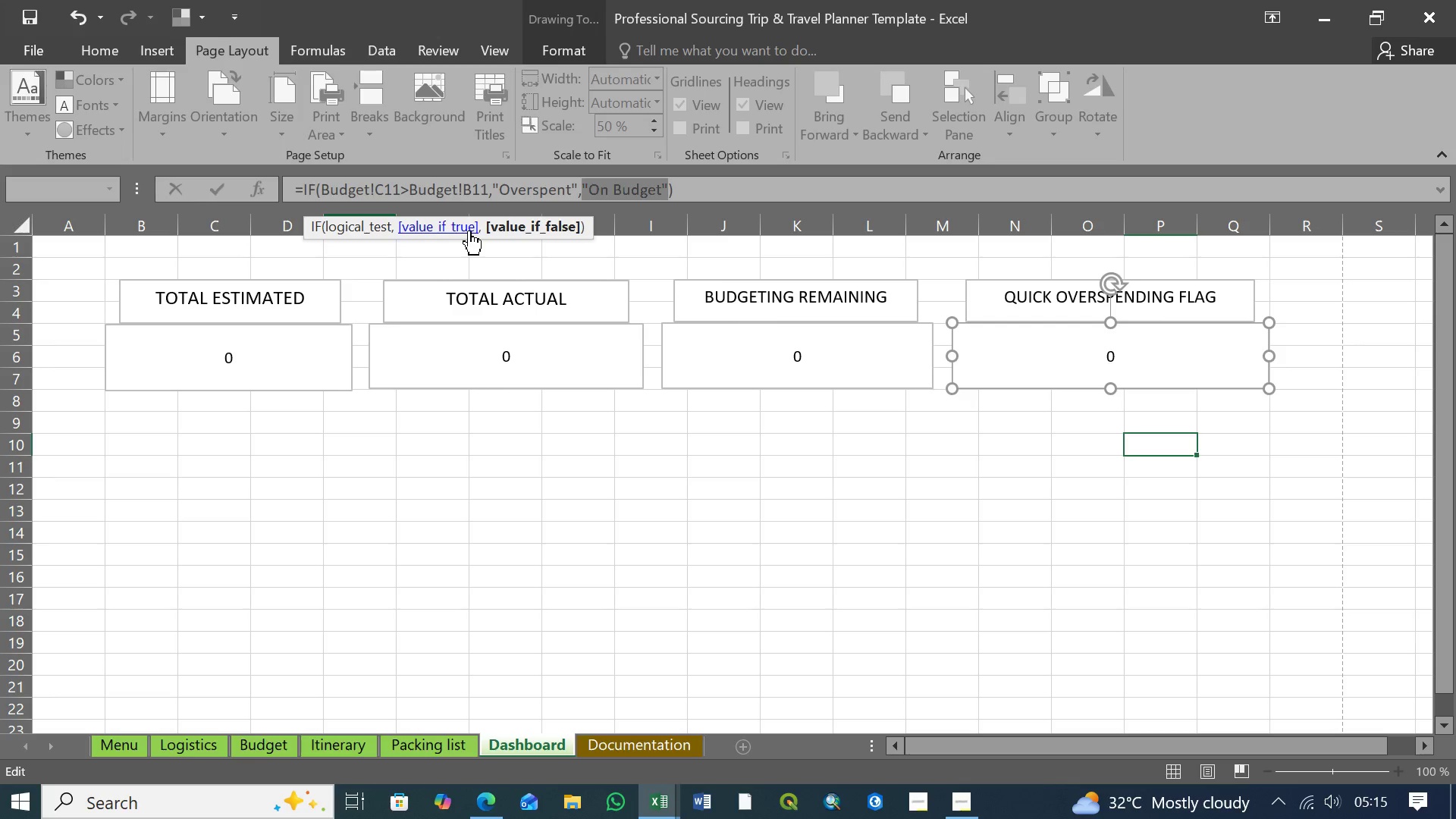 
left_click([454, 231])
 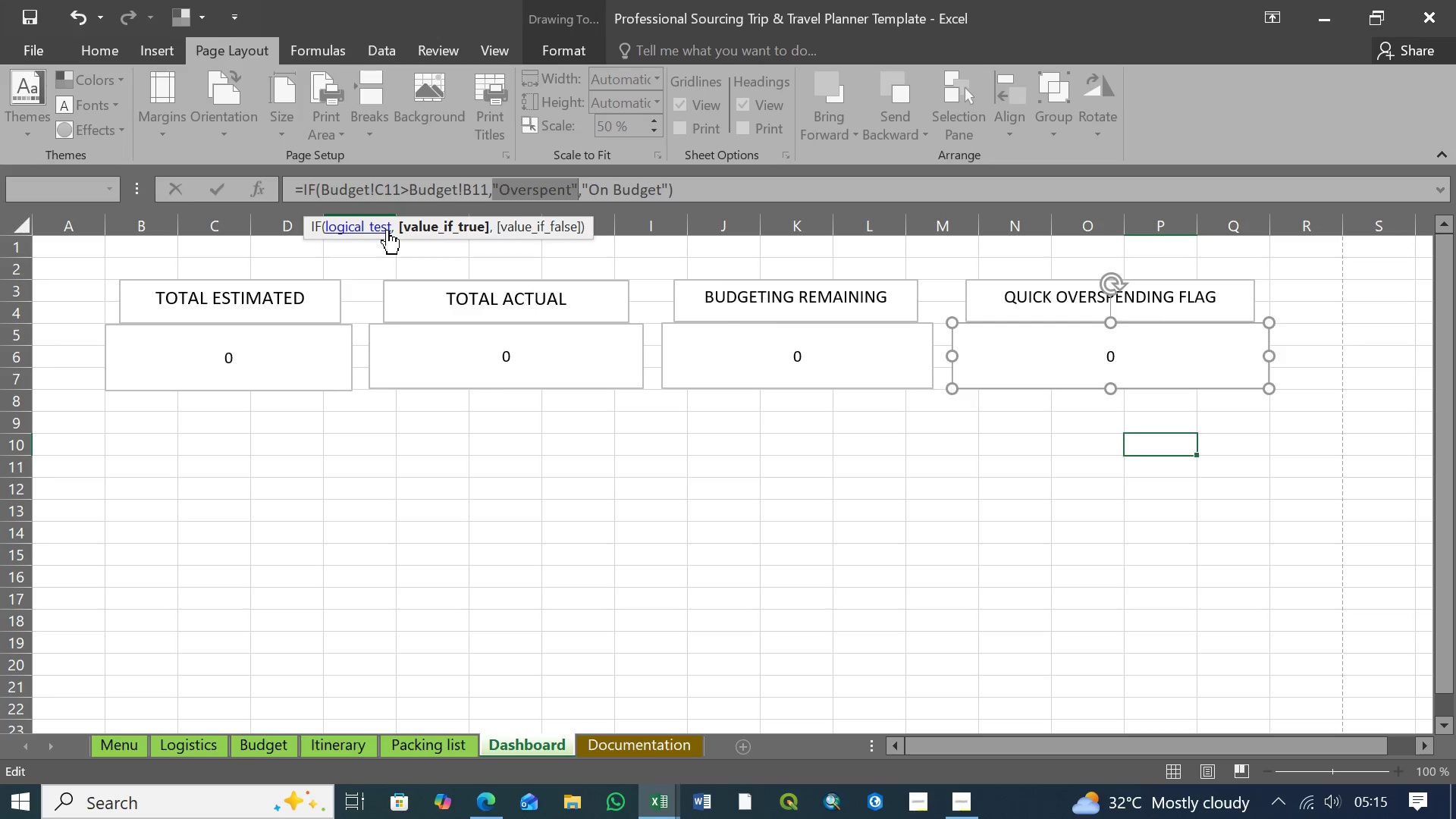 
left_click([381, 230])
 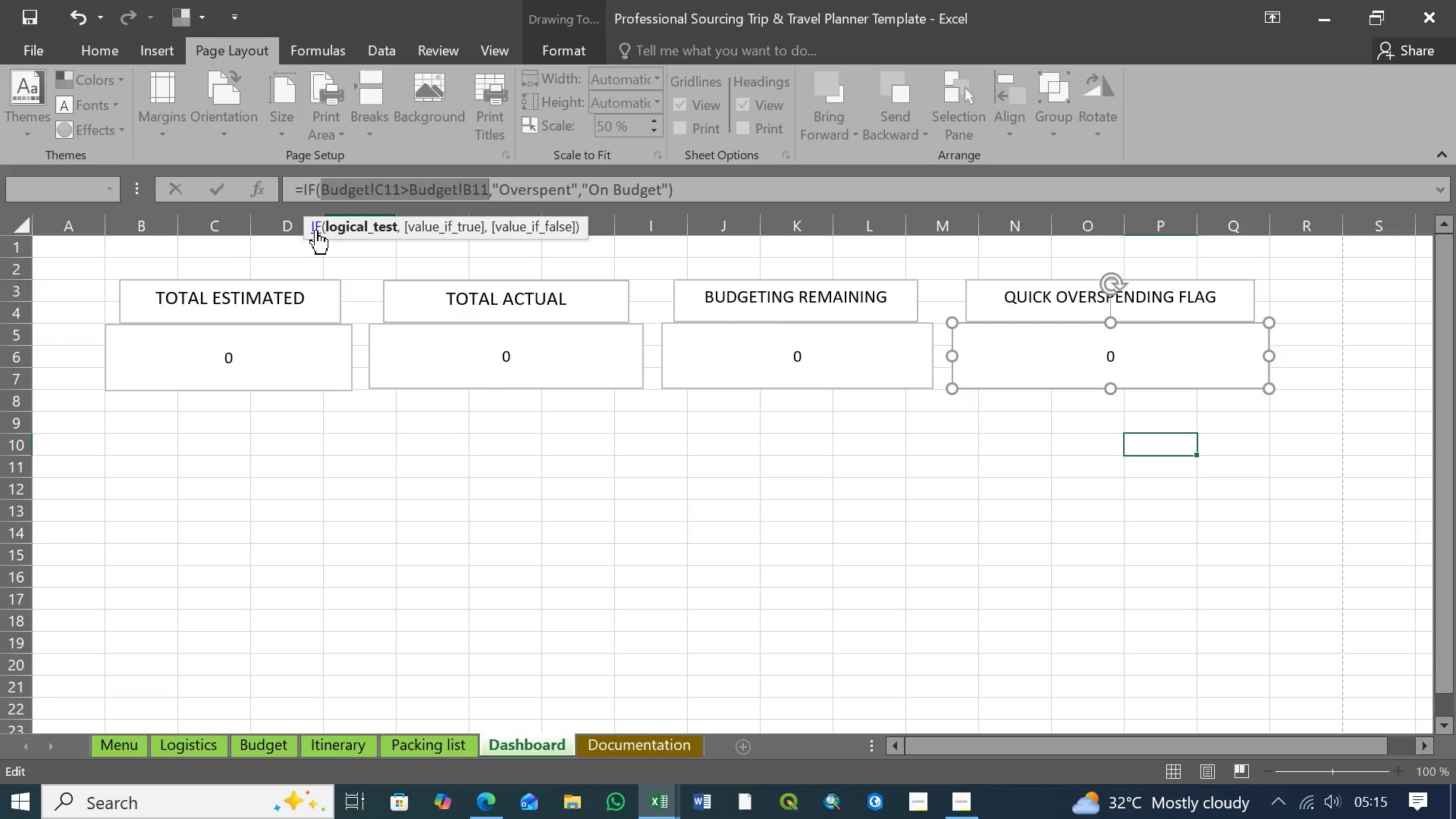 
left_click([315, 230])
 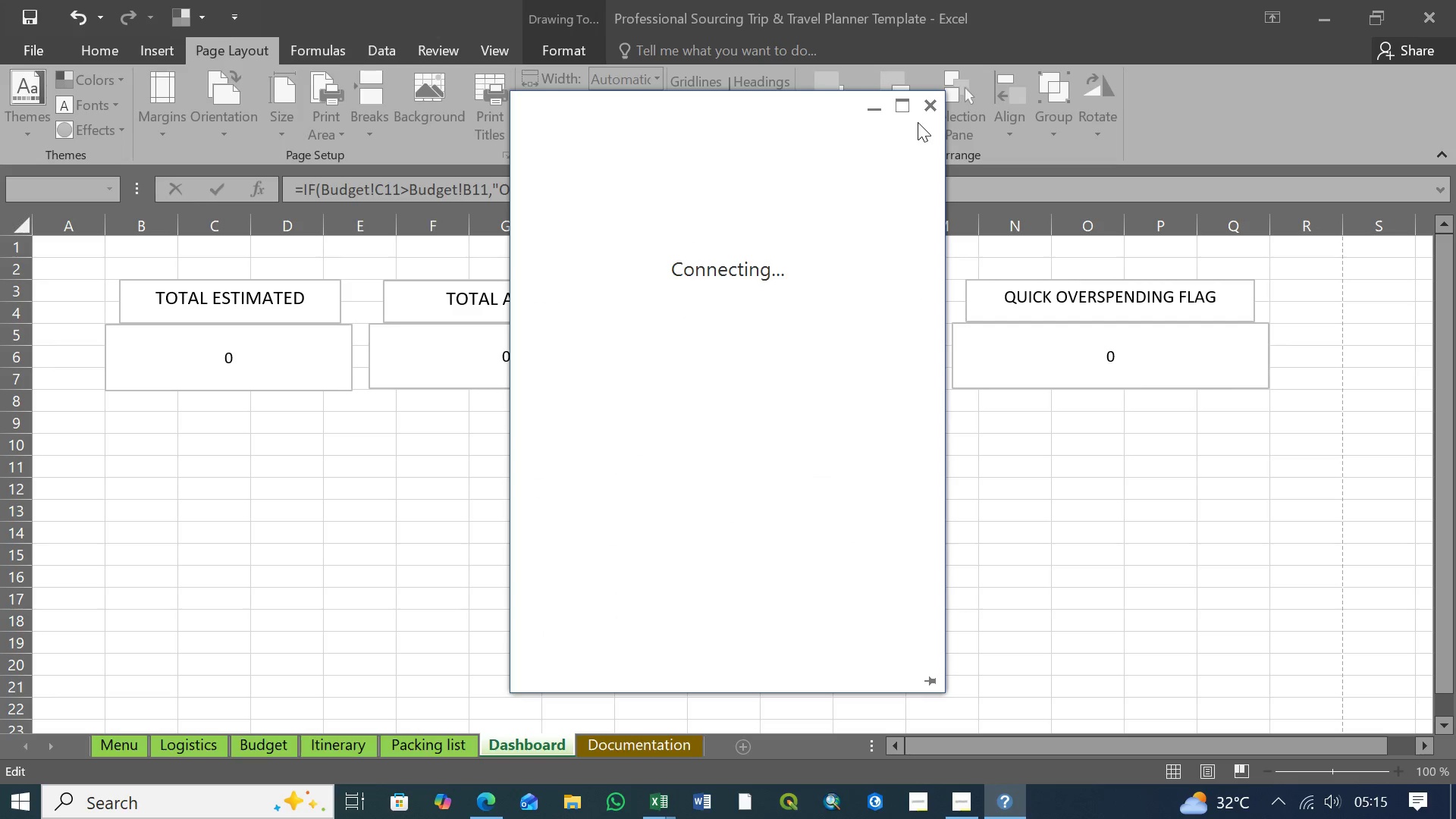 
left_click([927, 108])
 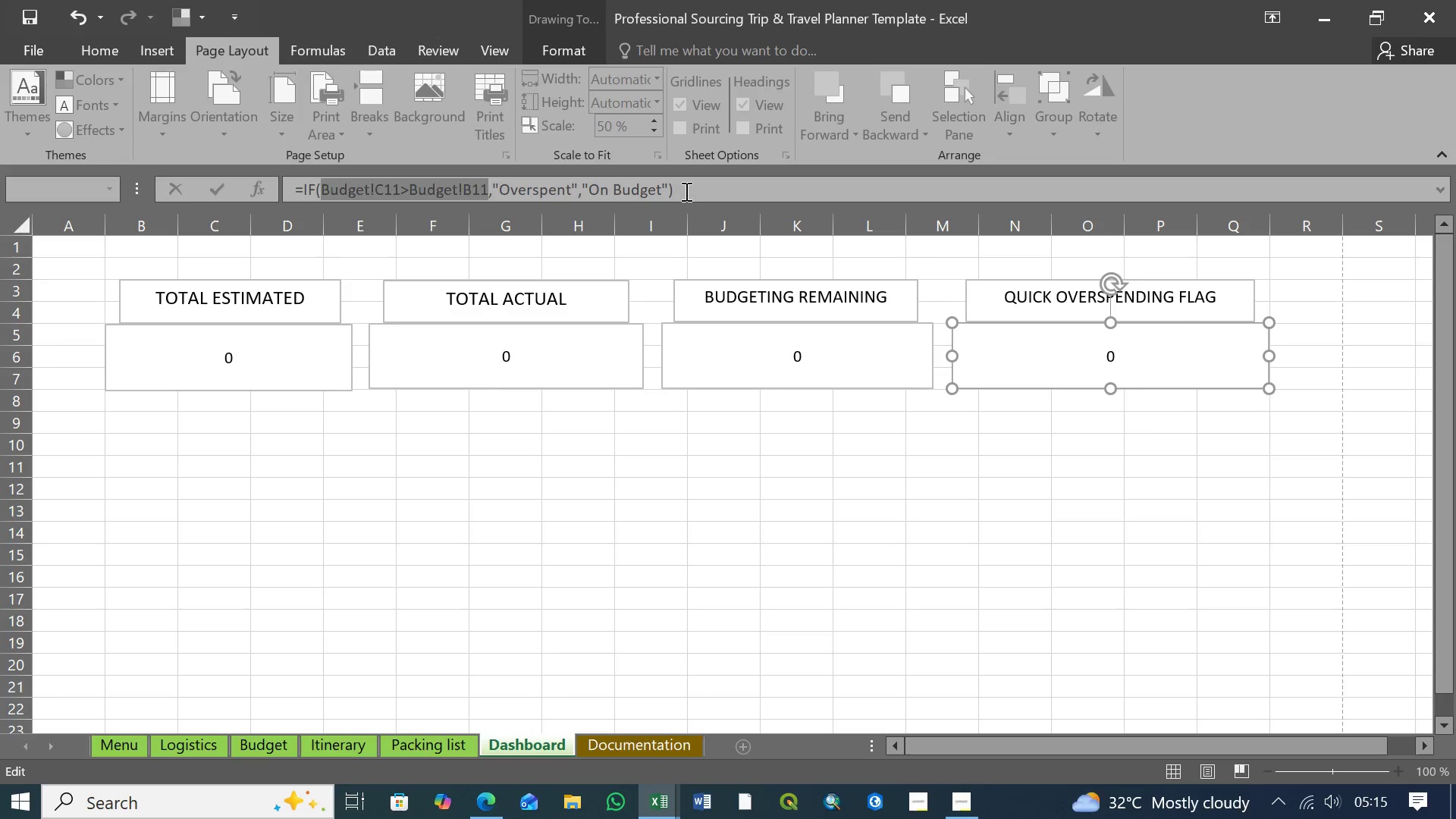 
left_click([688, 190])
 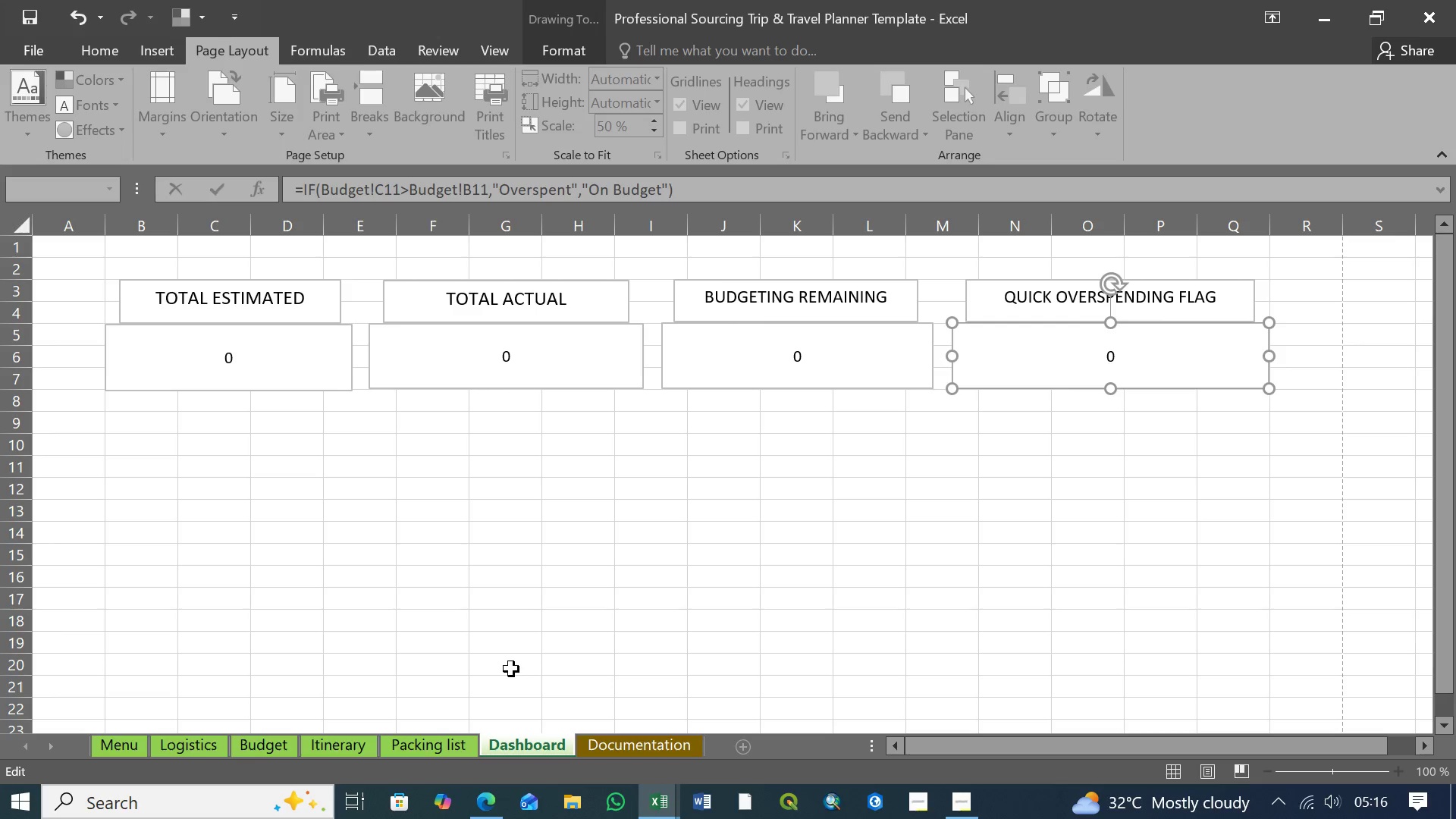 
wait(60.89)
 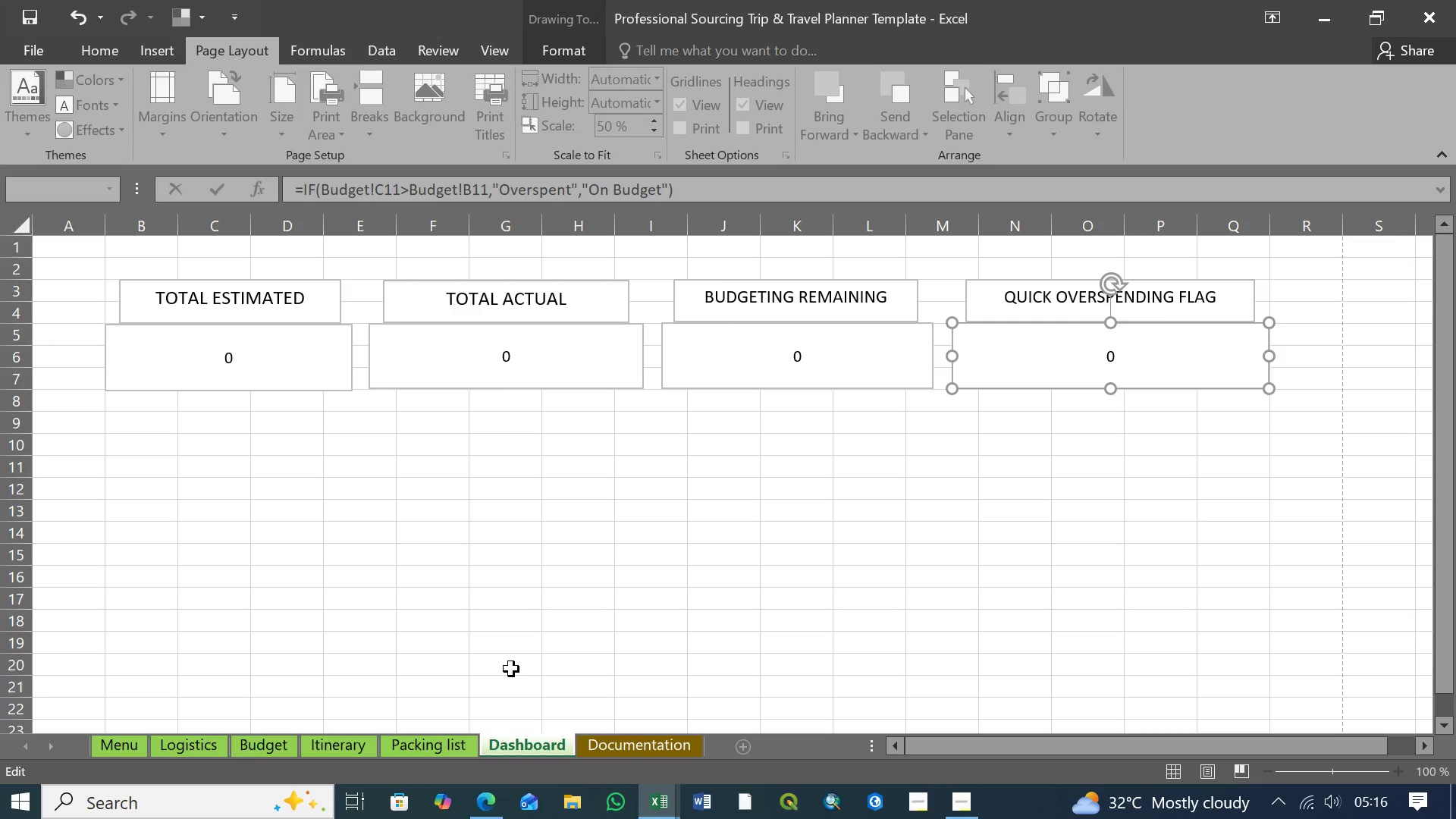 
left_click([677, 192])
 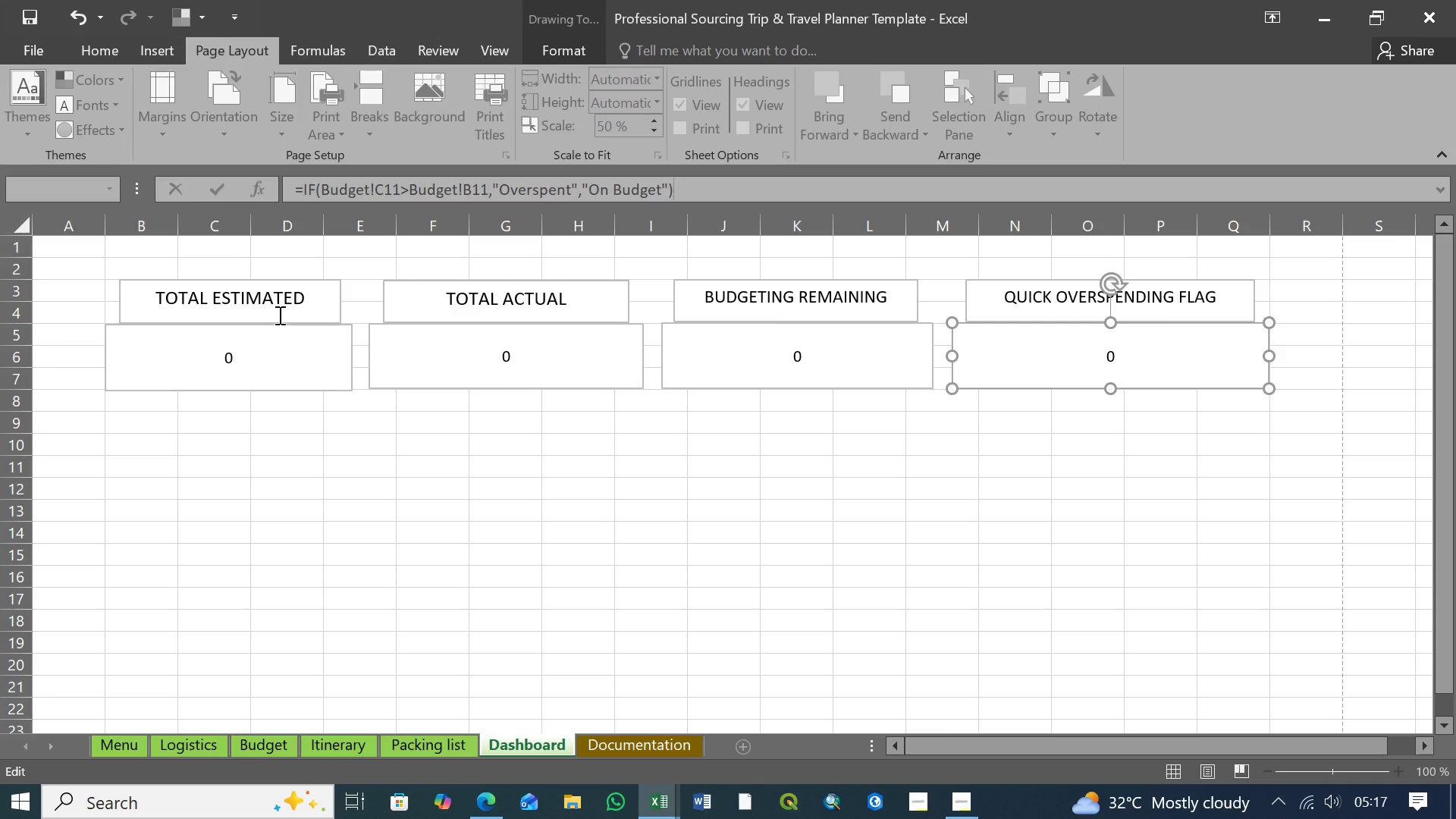 
wait(20.7)
 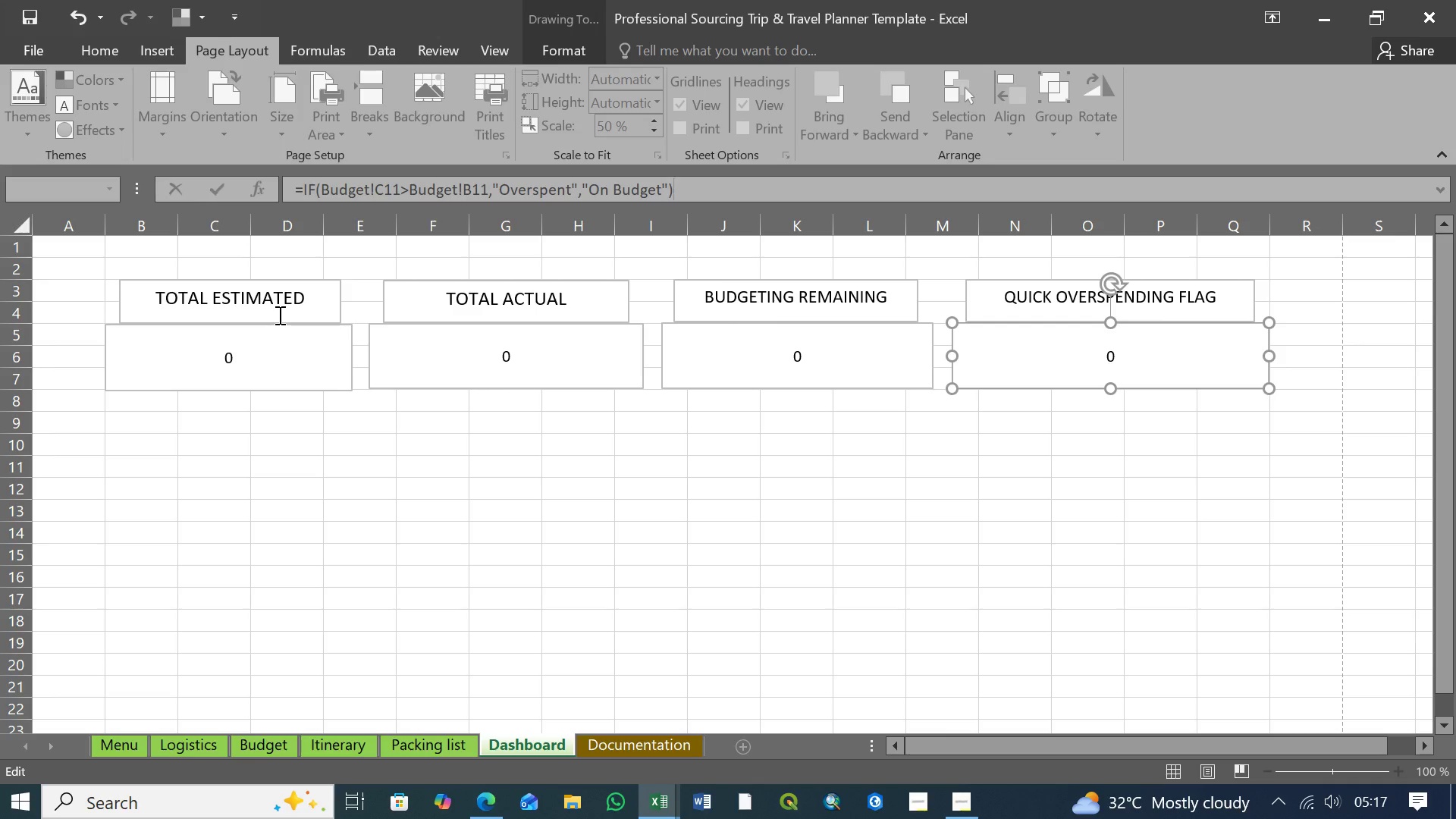 
left_click([513, 358])
 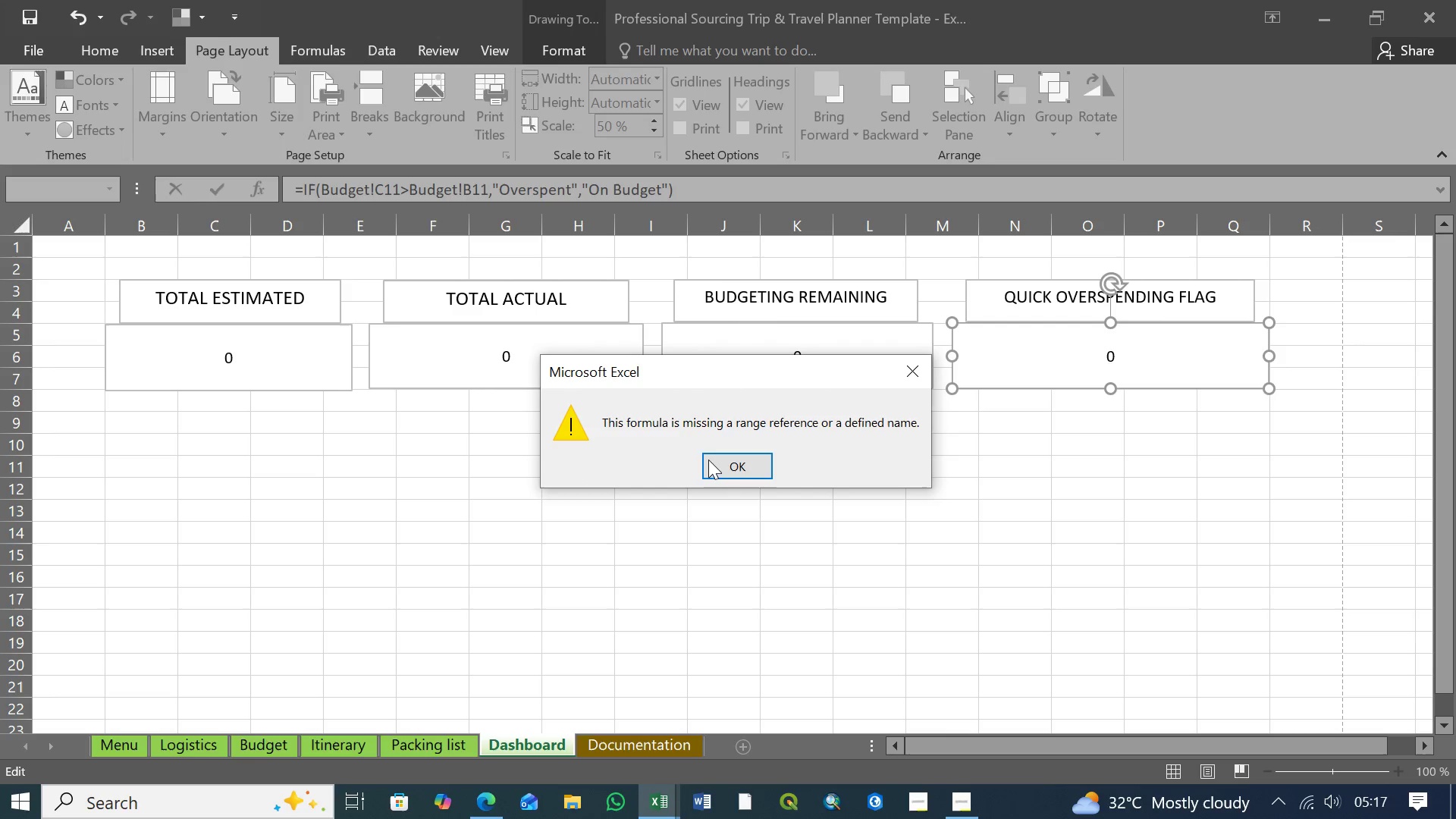 
left_click([716, 464])
 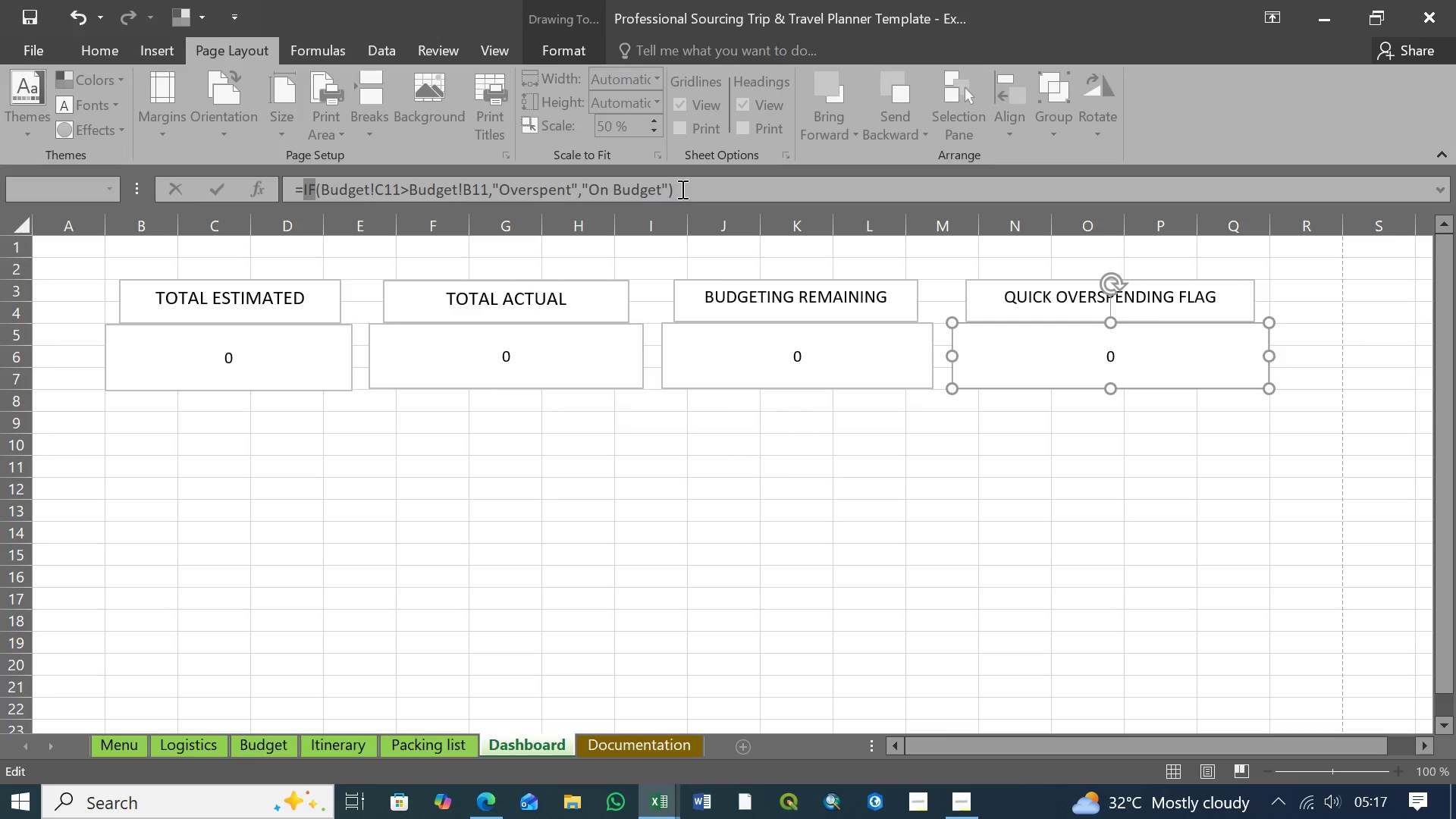 
left_click_drag(start_coordinate=[680, 187], to_coordinate=[262, 187])
 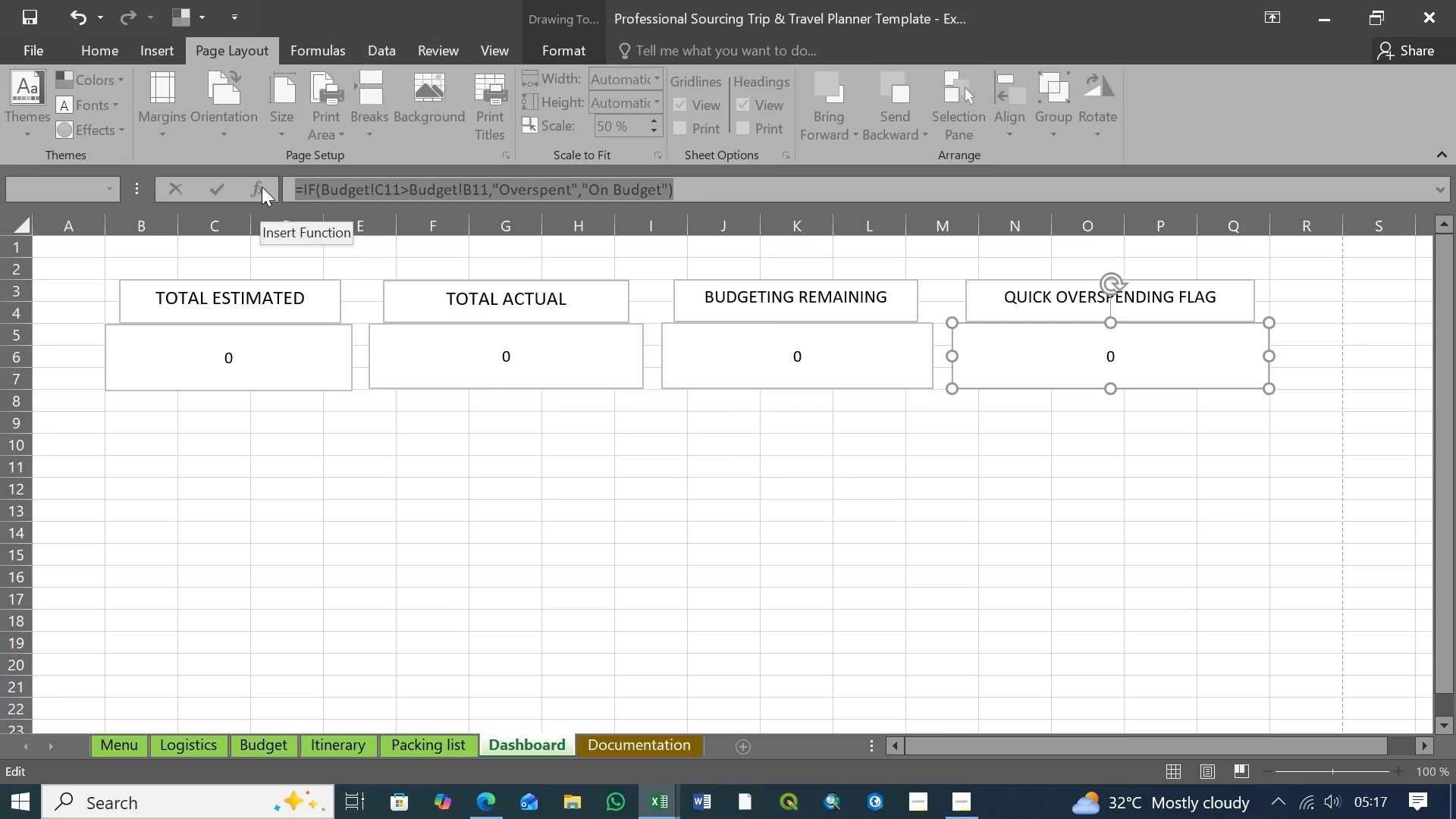 
key(Control+X)
 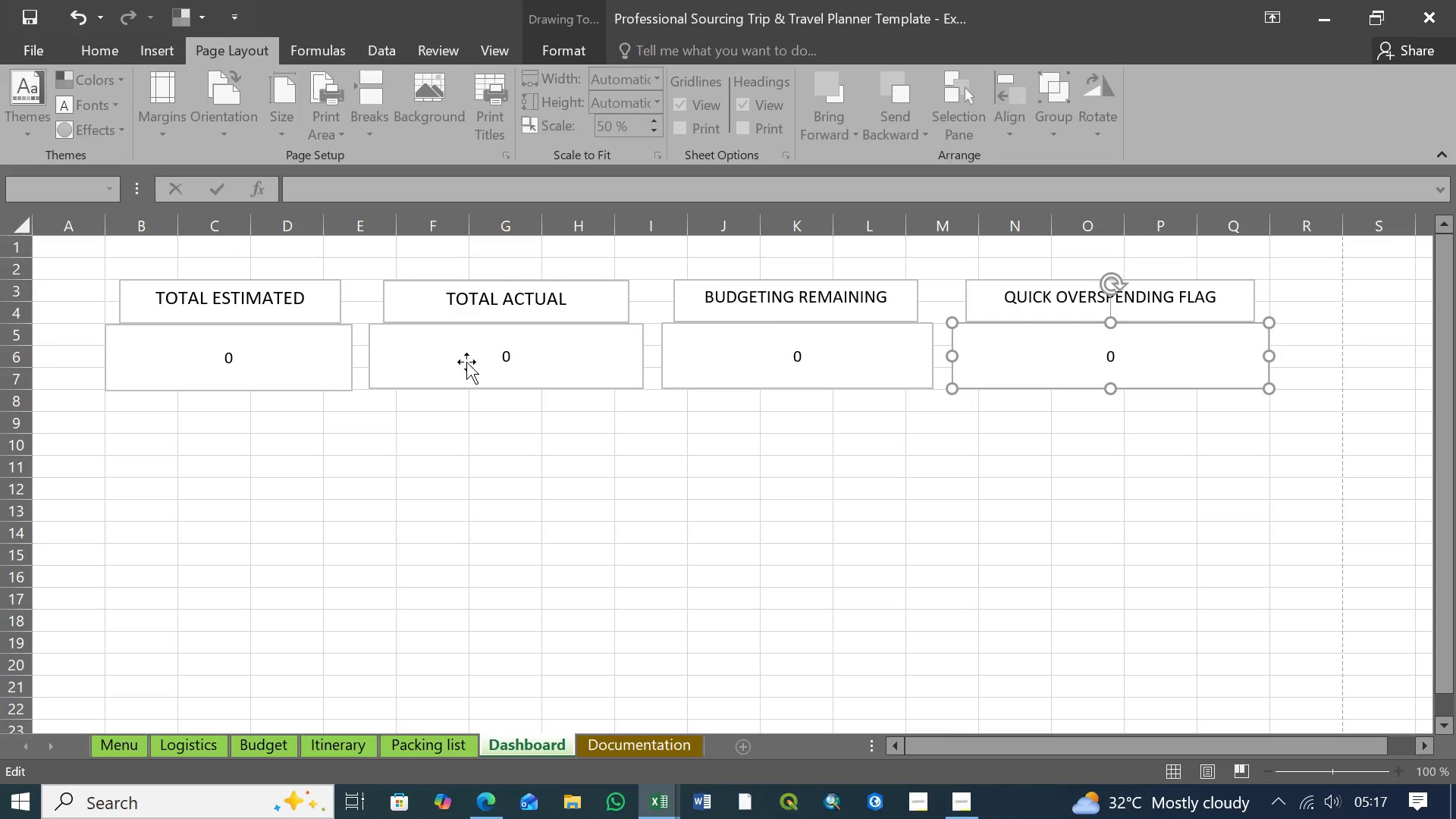 
left_click([482, 357])
 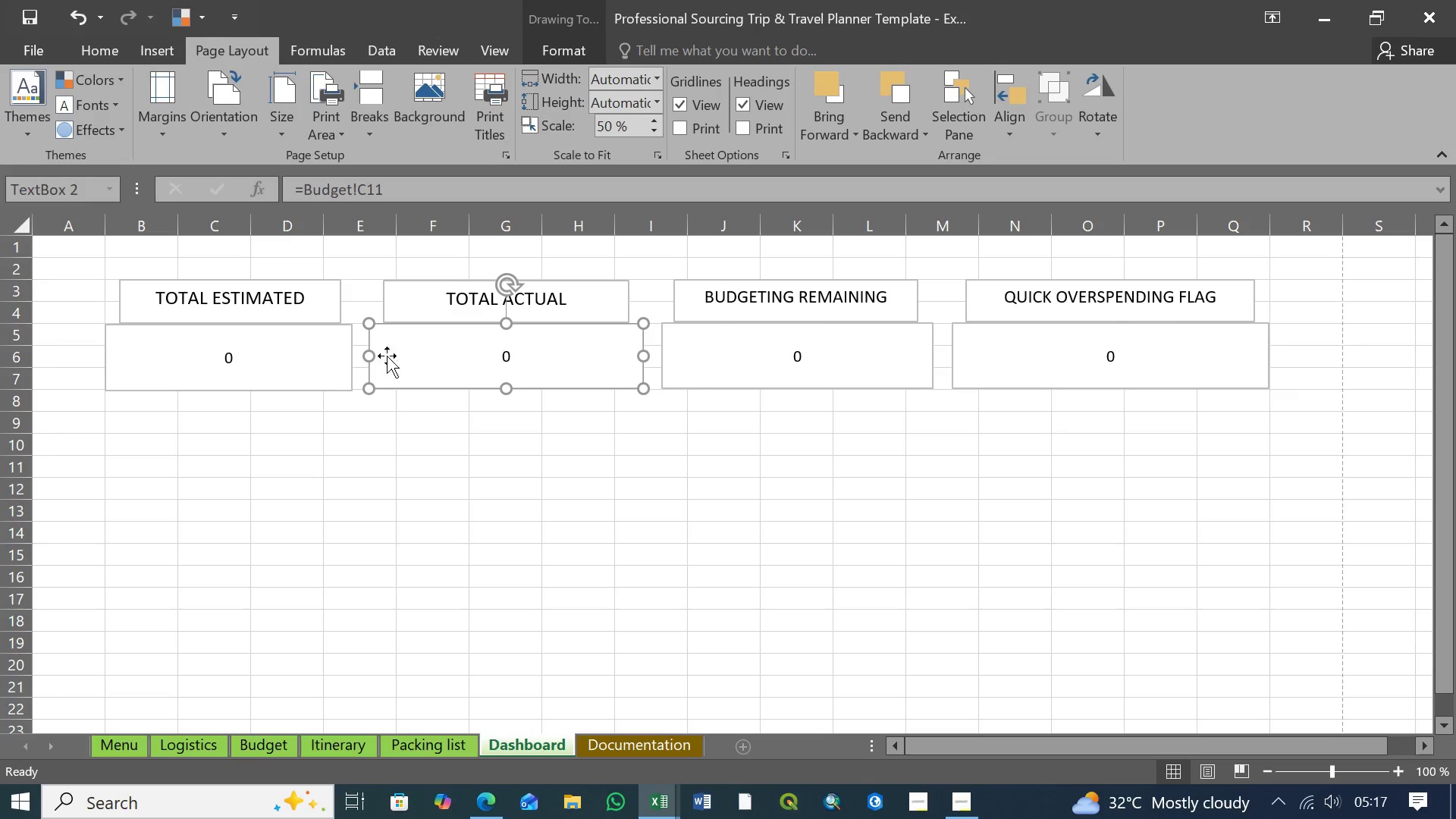 
wait(5.27)
 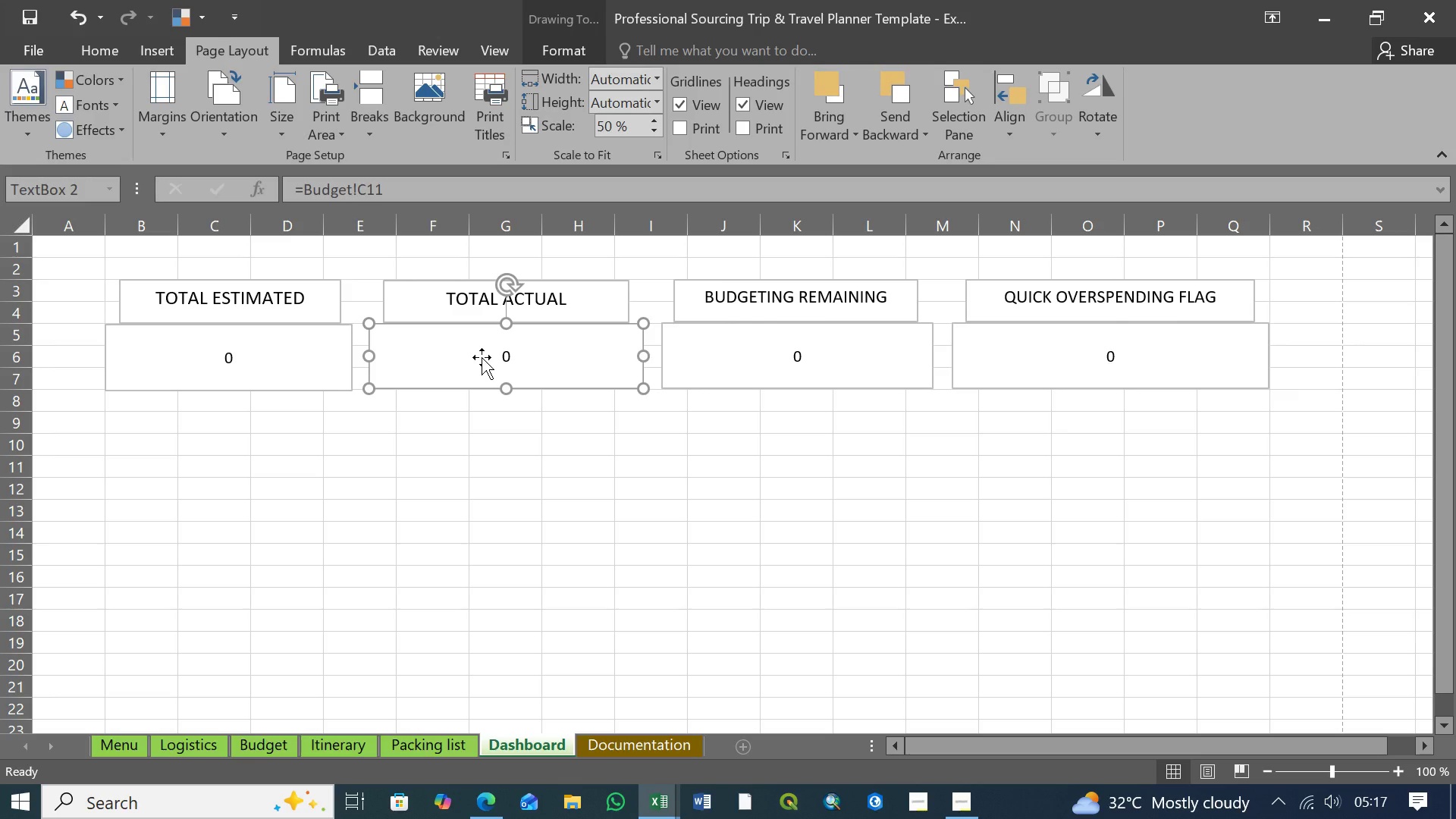 
left_click([293, 357])
 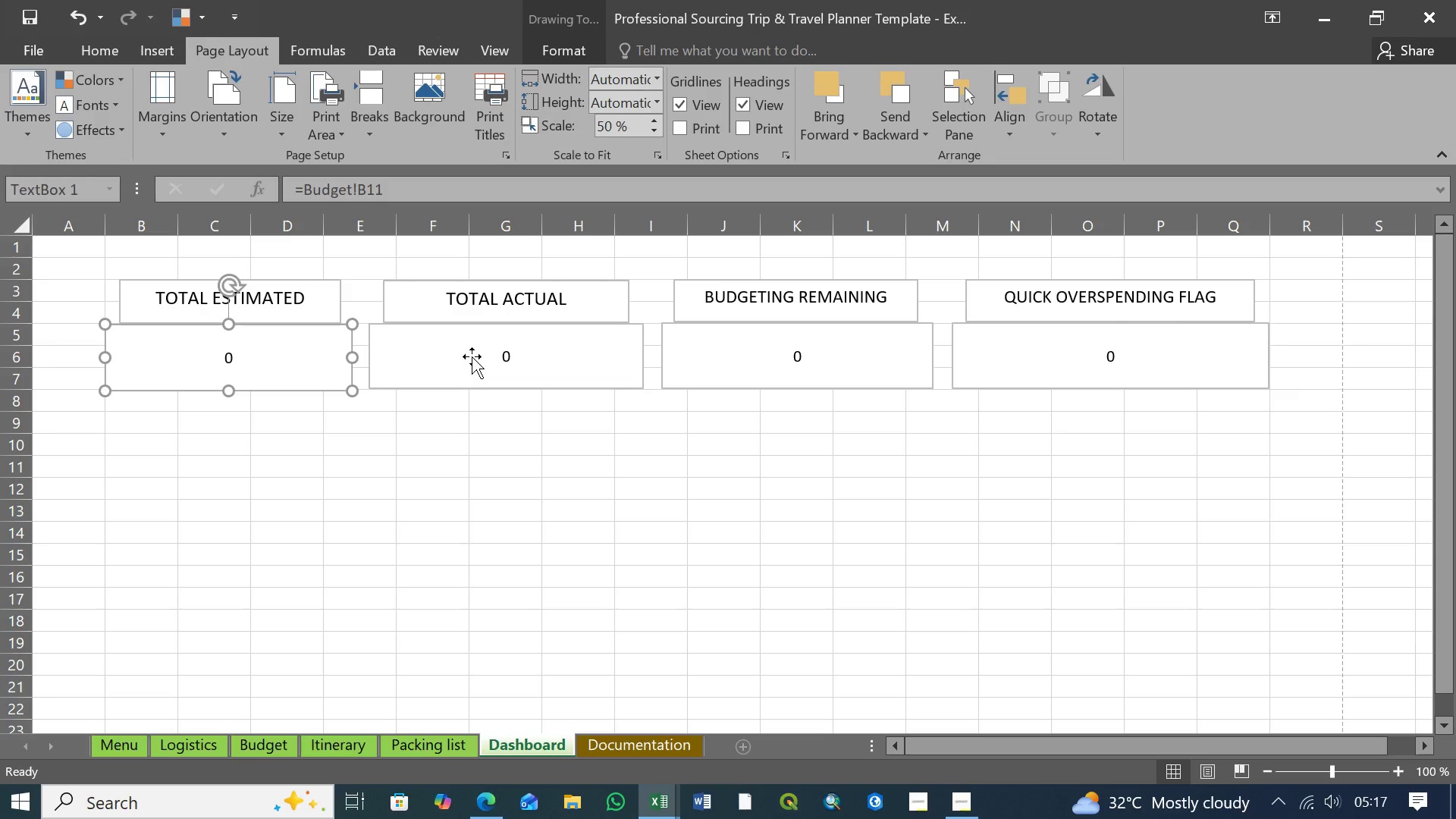 
wait(6.41)
 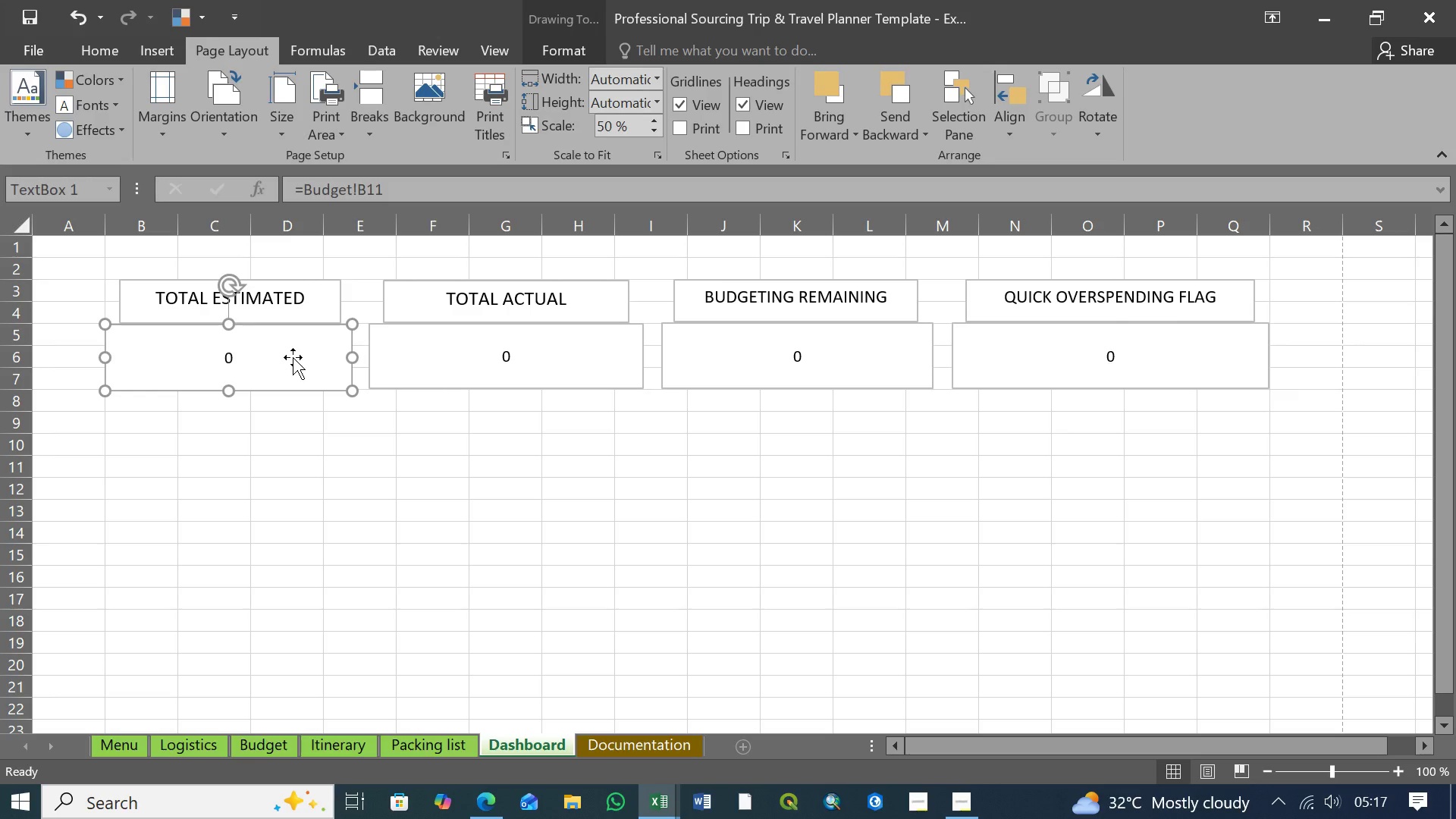 
left_click([484, 352])
 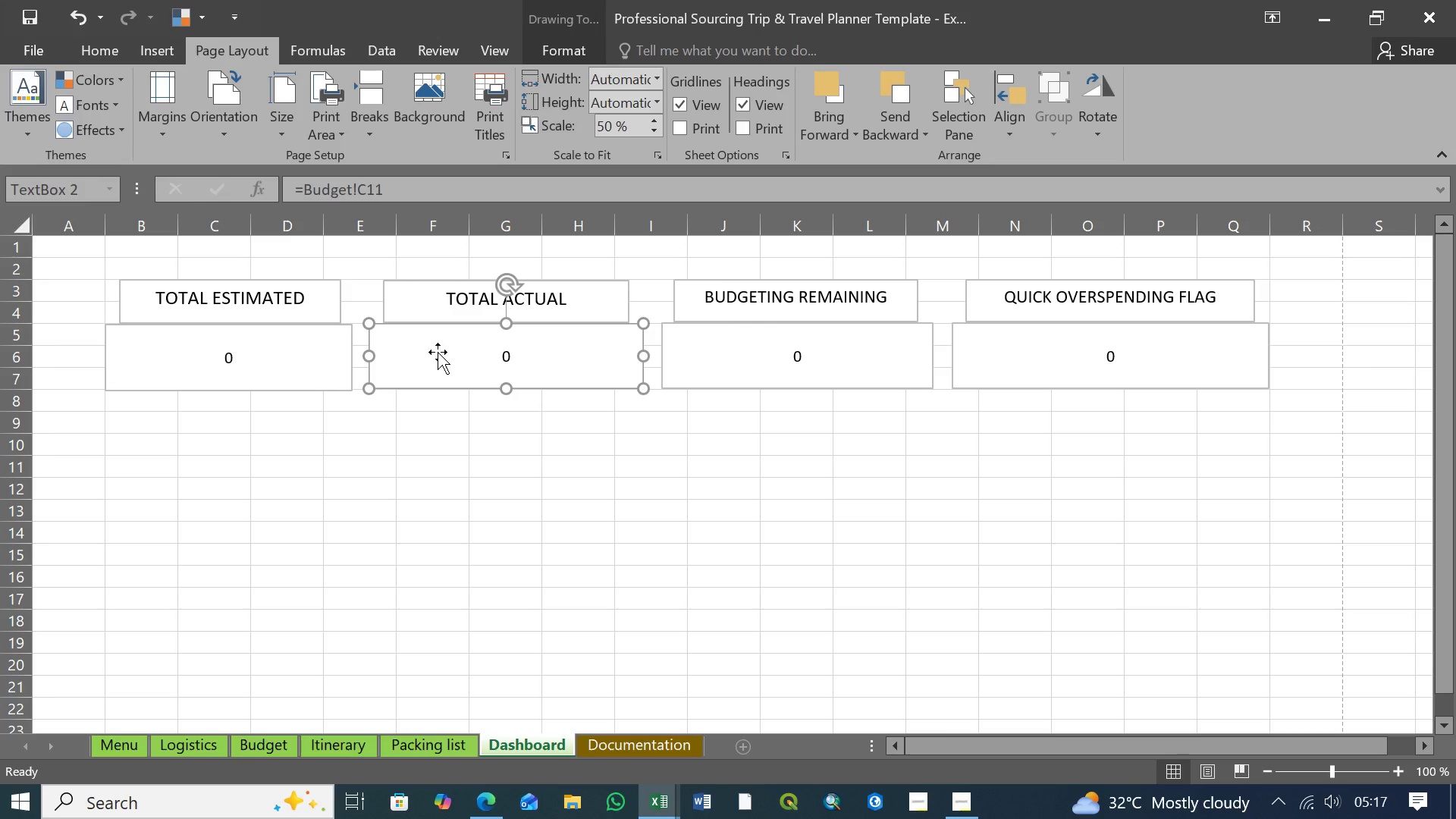 
left_click([279, 347])
 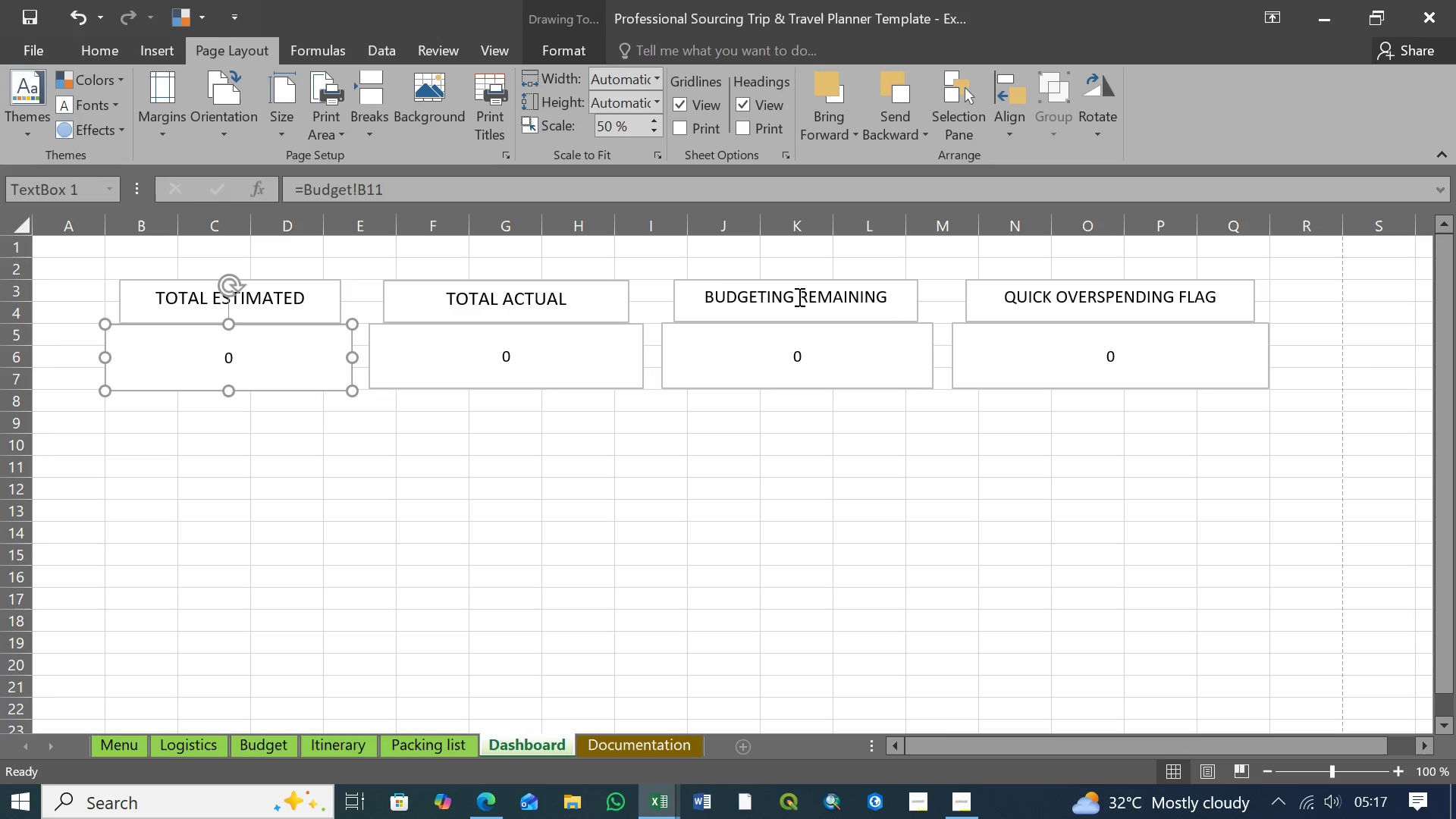 
left_click([1026, 356])
 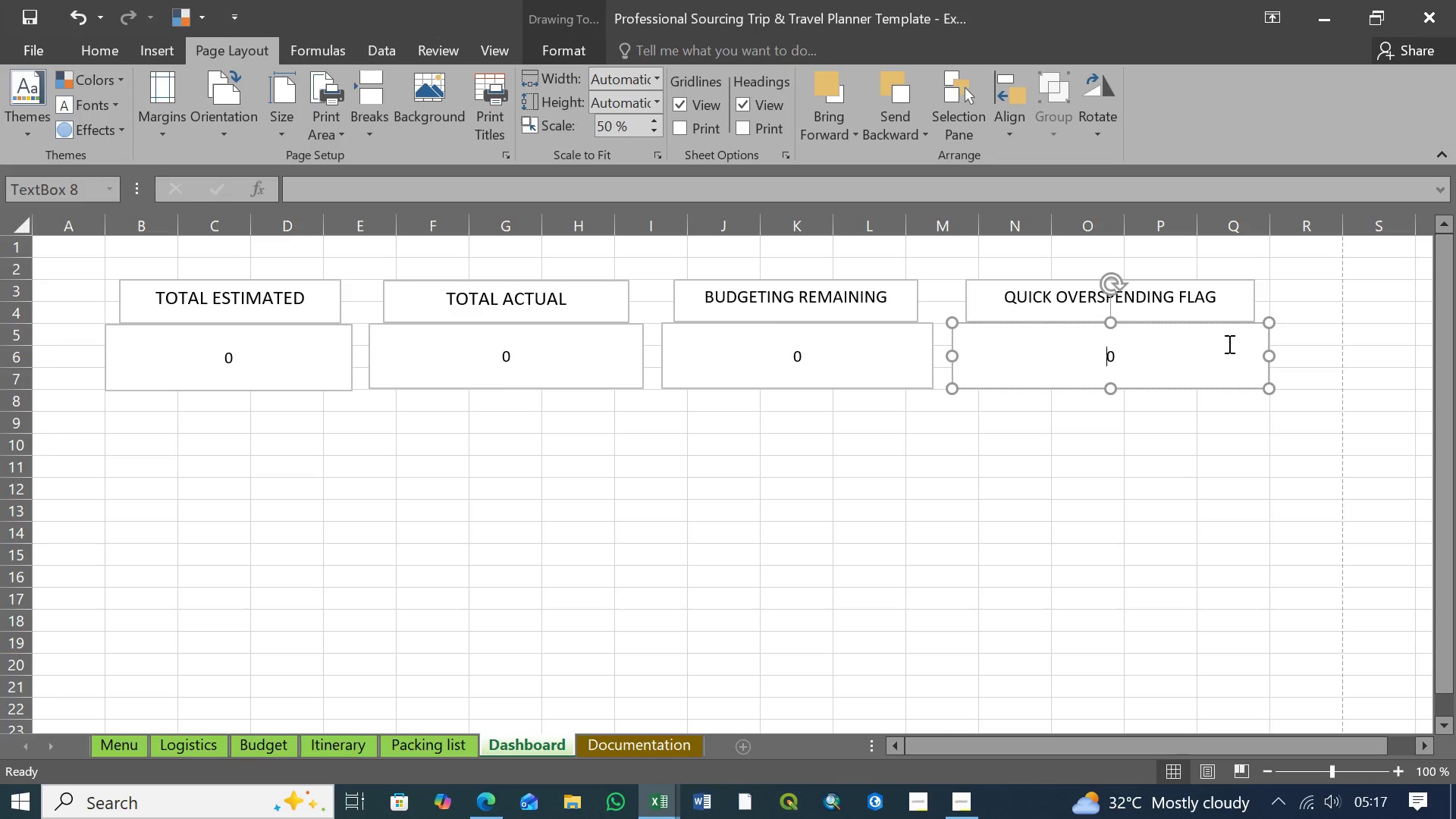 
wait(5.8)
 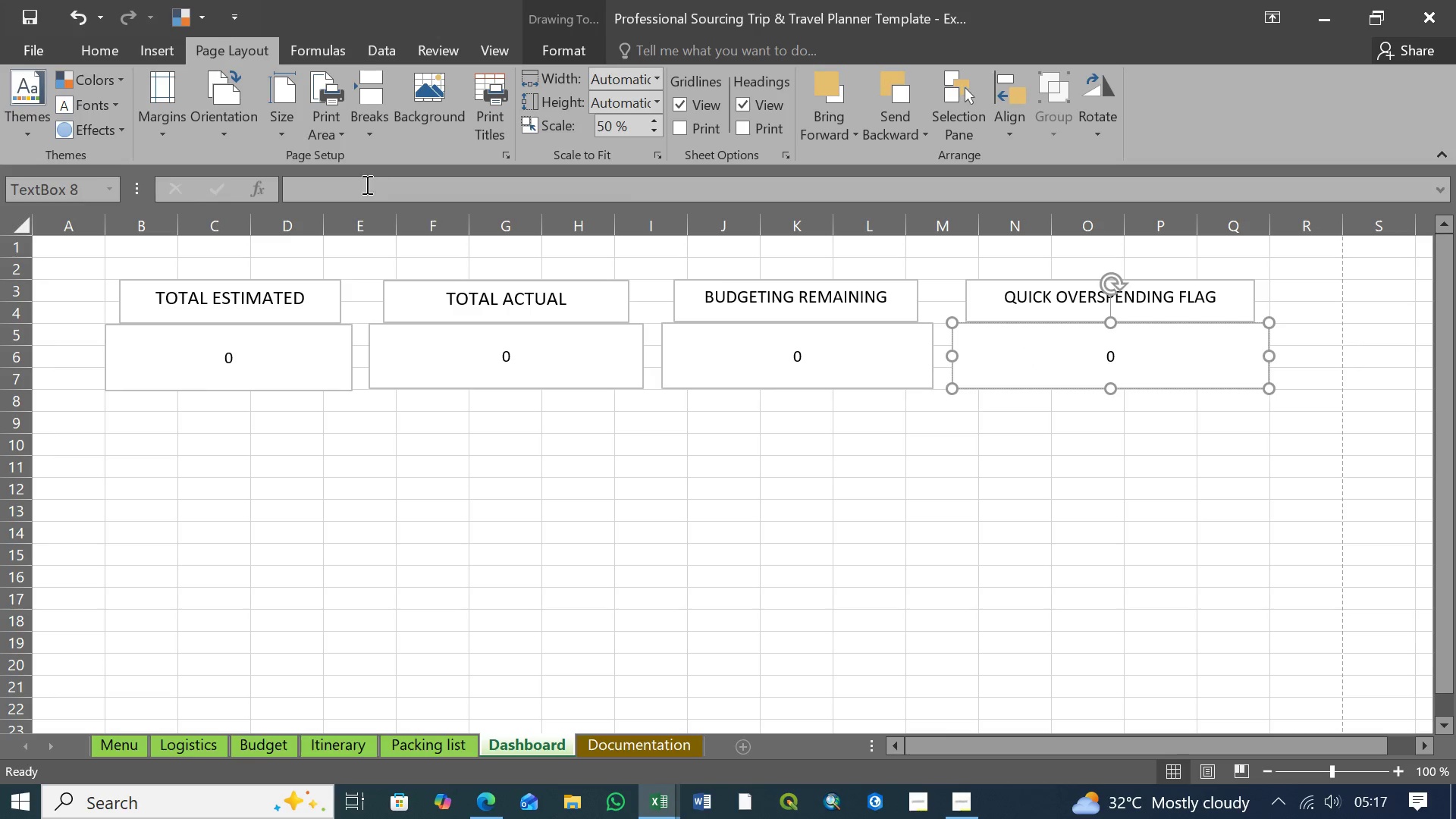 
left_click([1267, 339])
 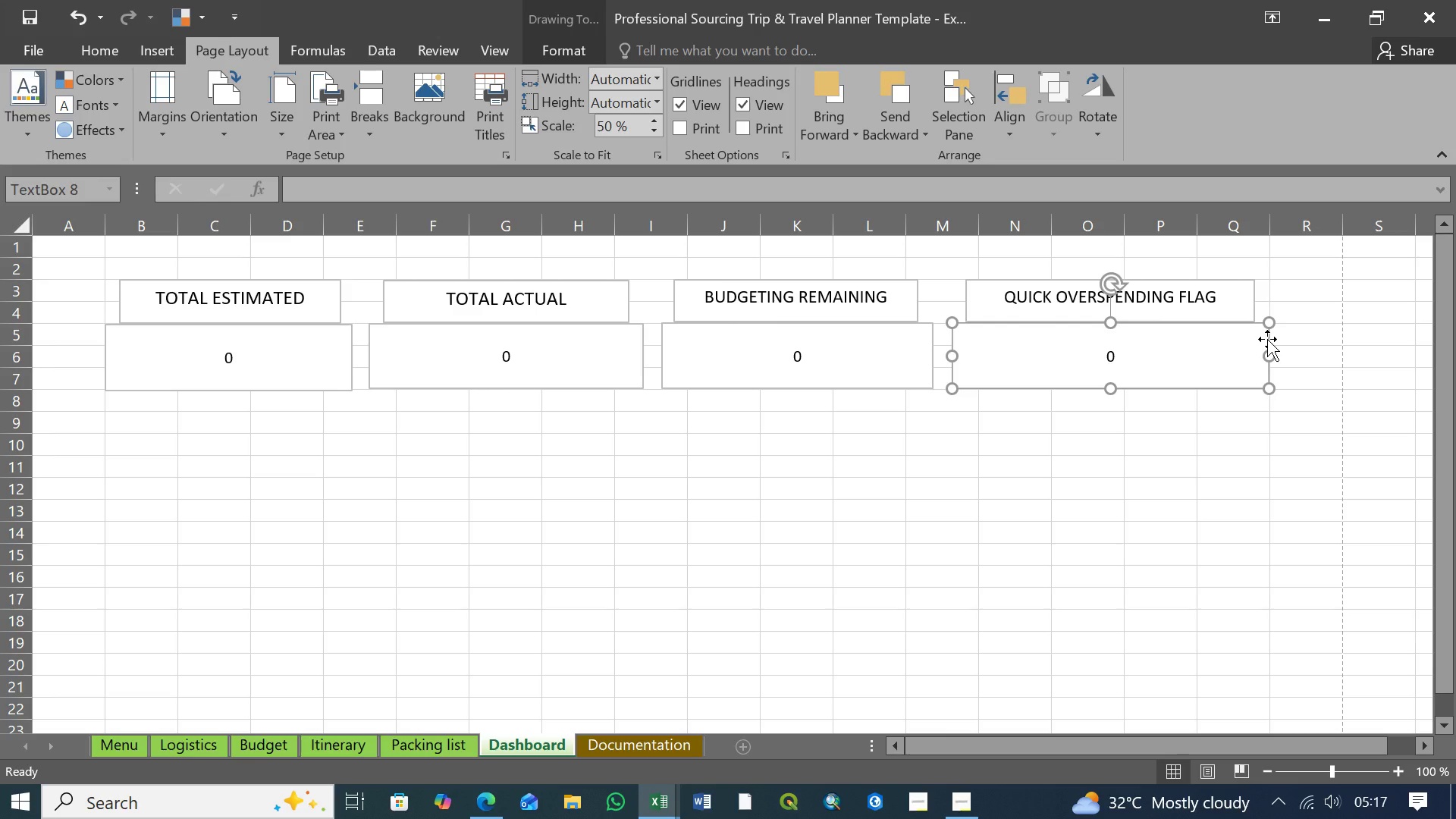 
left_click([1267, 339])
 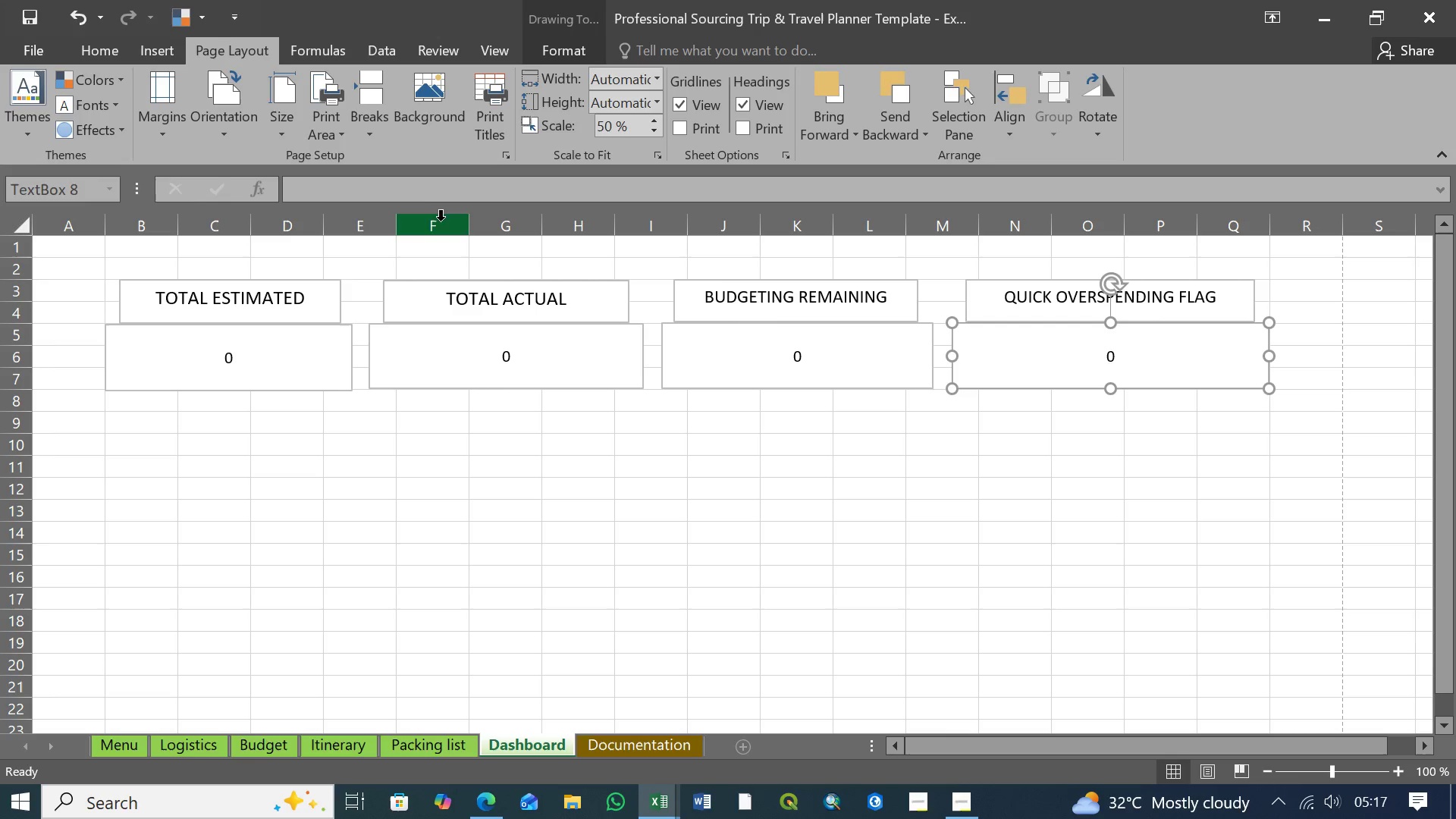 
left_click([368, 191])
 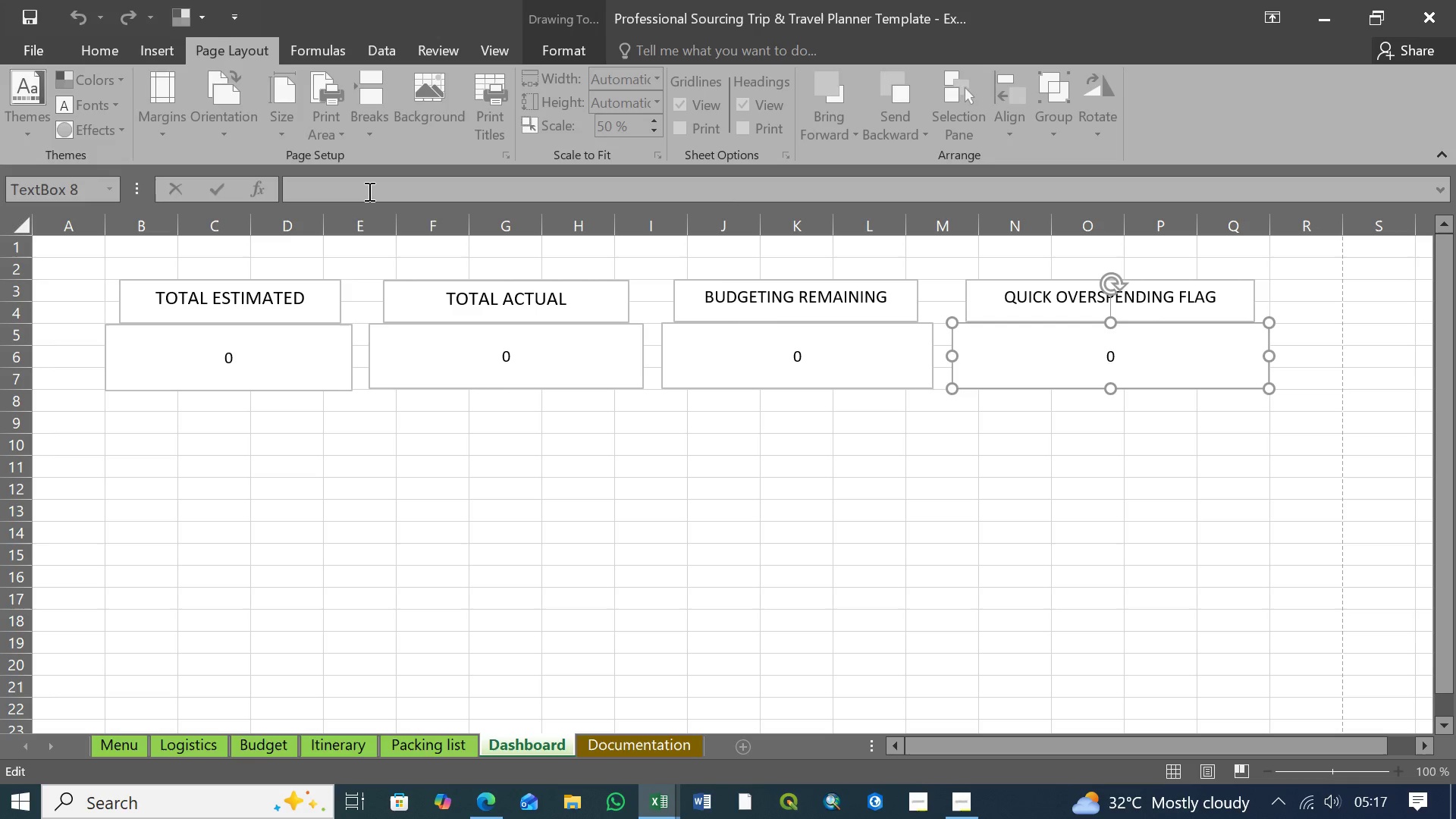 
key(Control+V)
 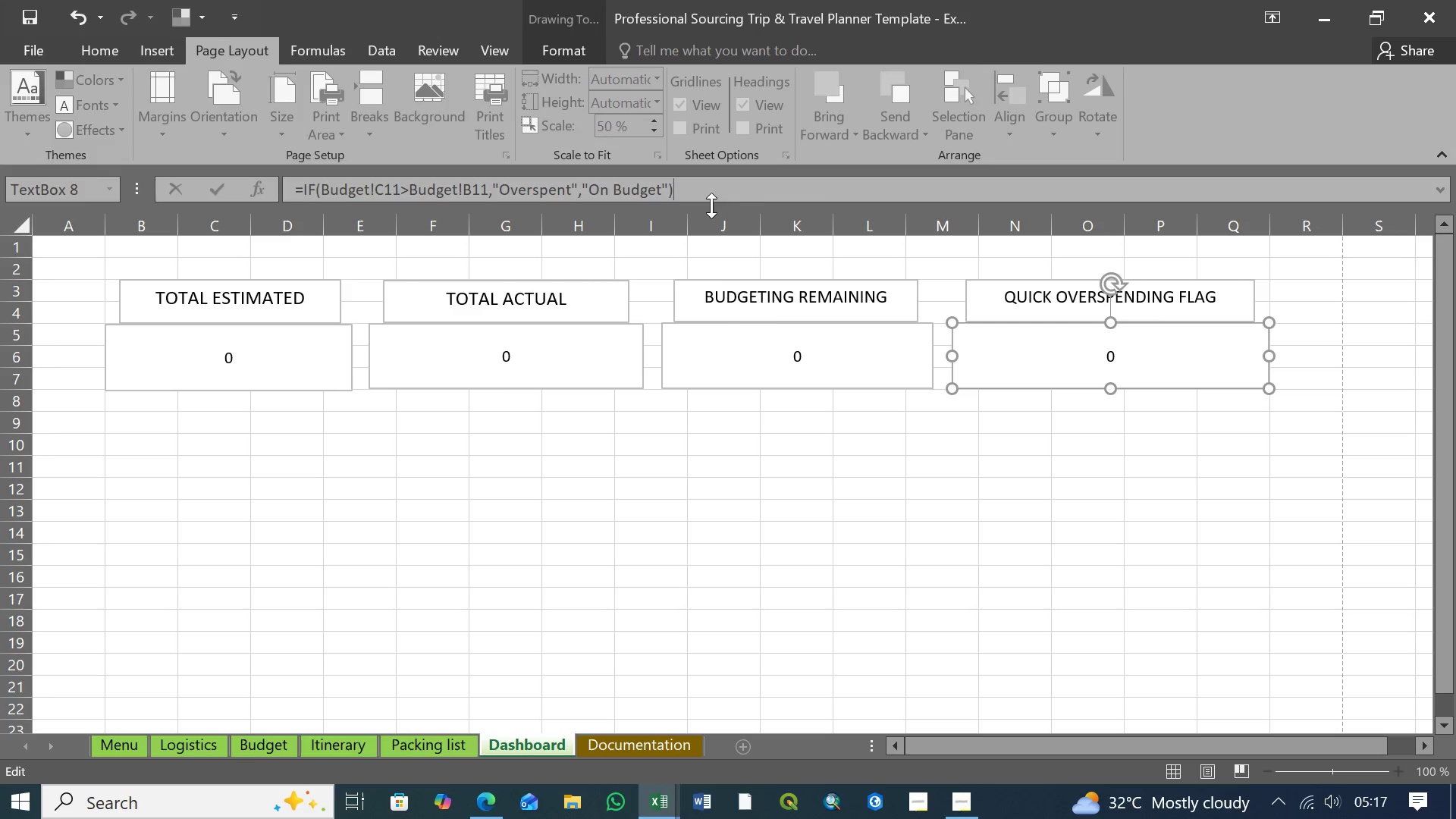 
left_click([699, 190])
 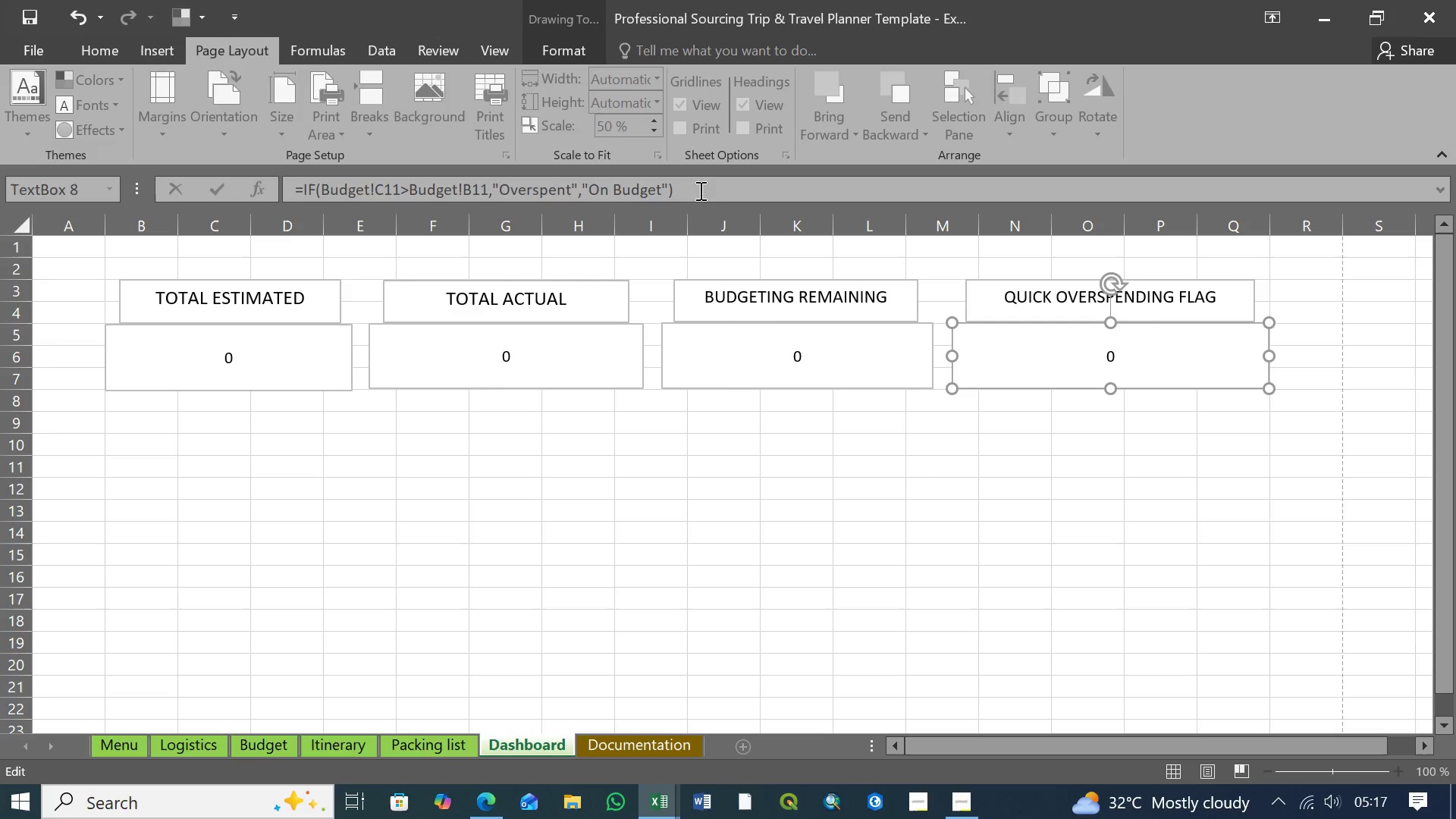 
key(Enter)
 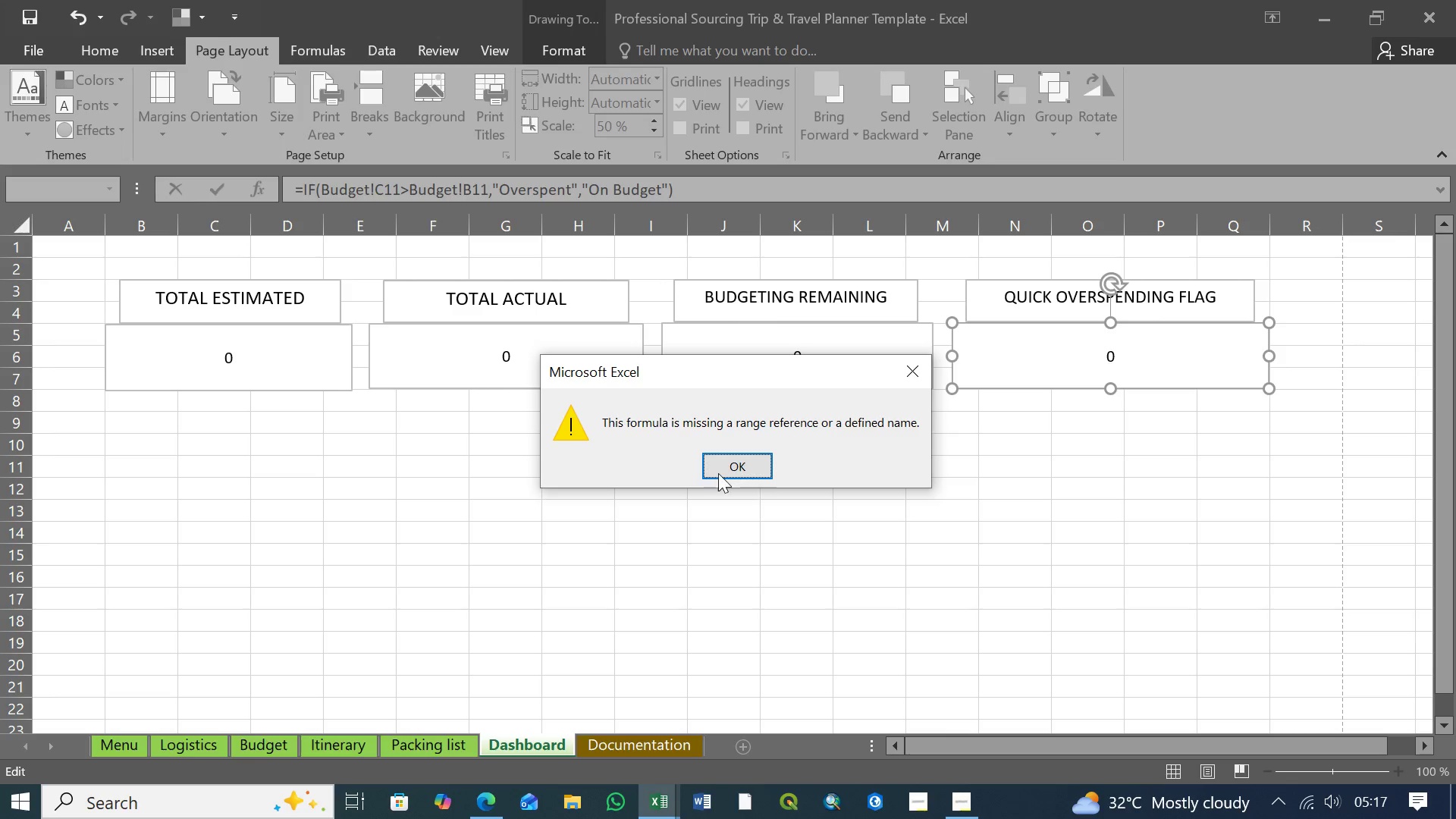 
left_click([723, 469])
 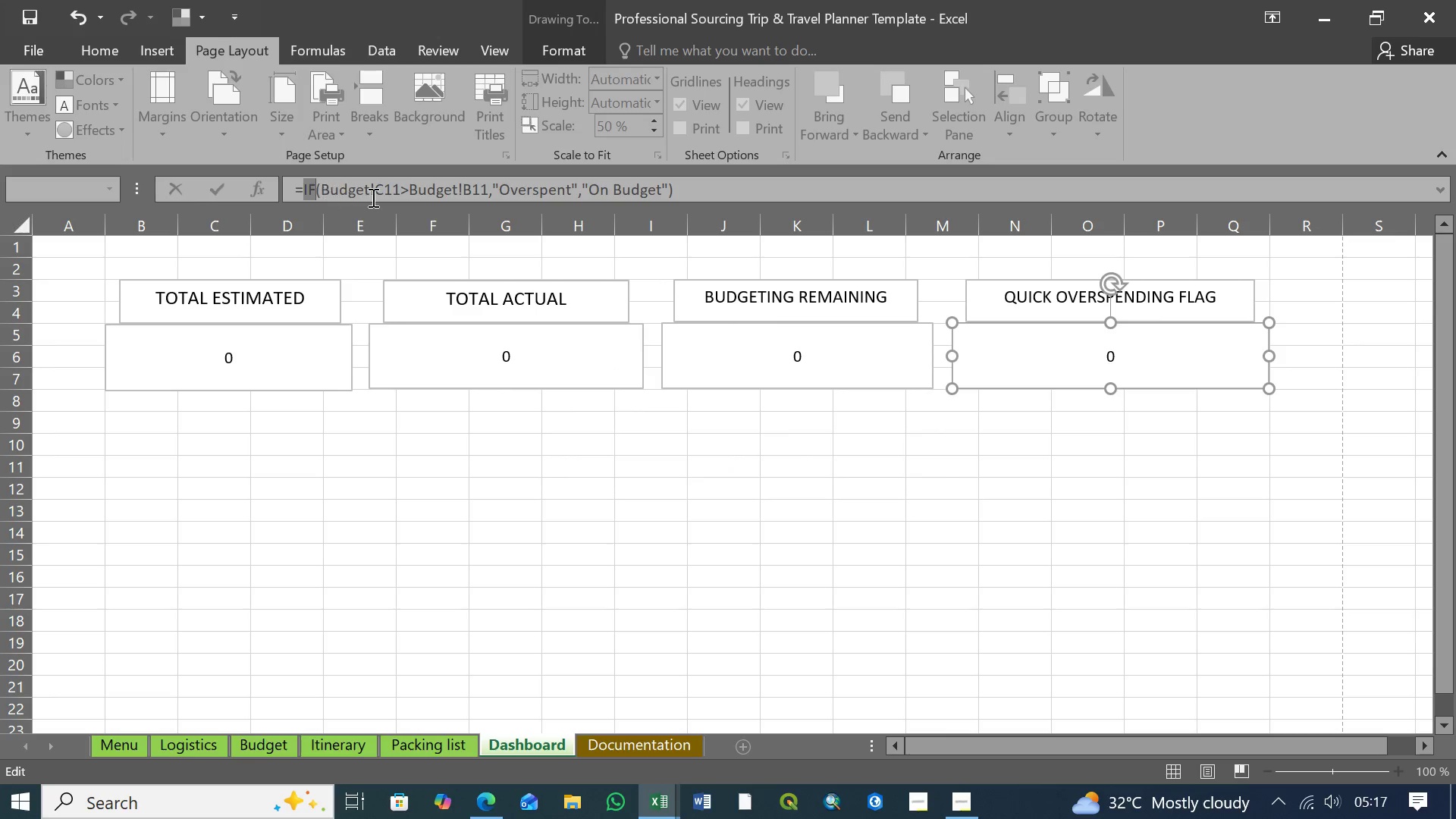 
wait(5.84)
 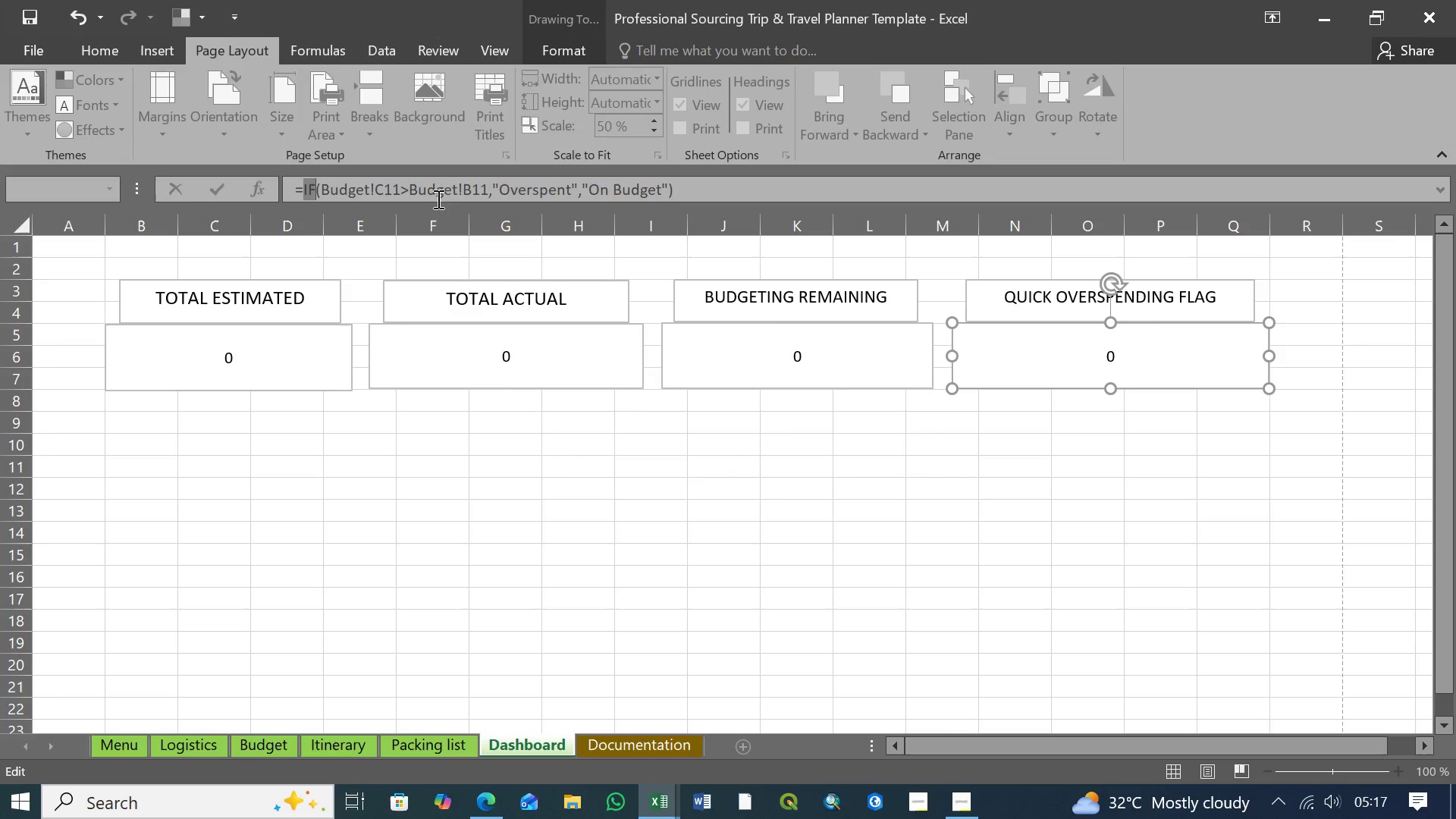 
left_click([315, 190])
 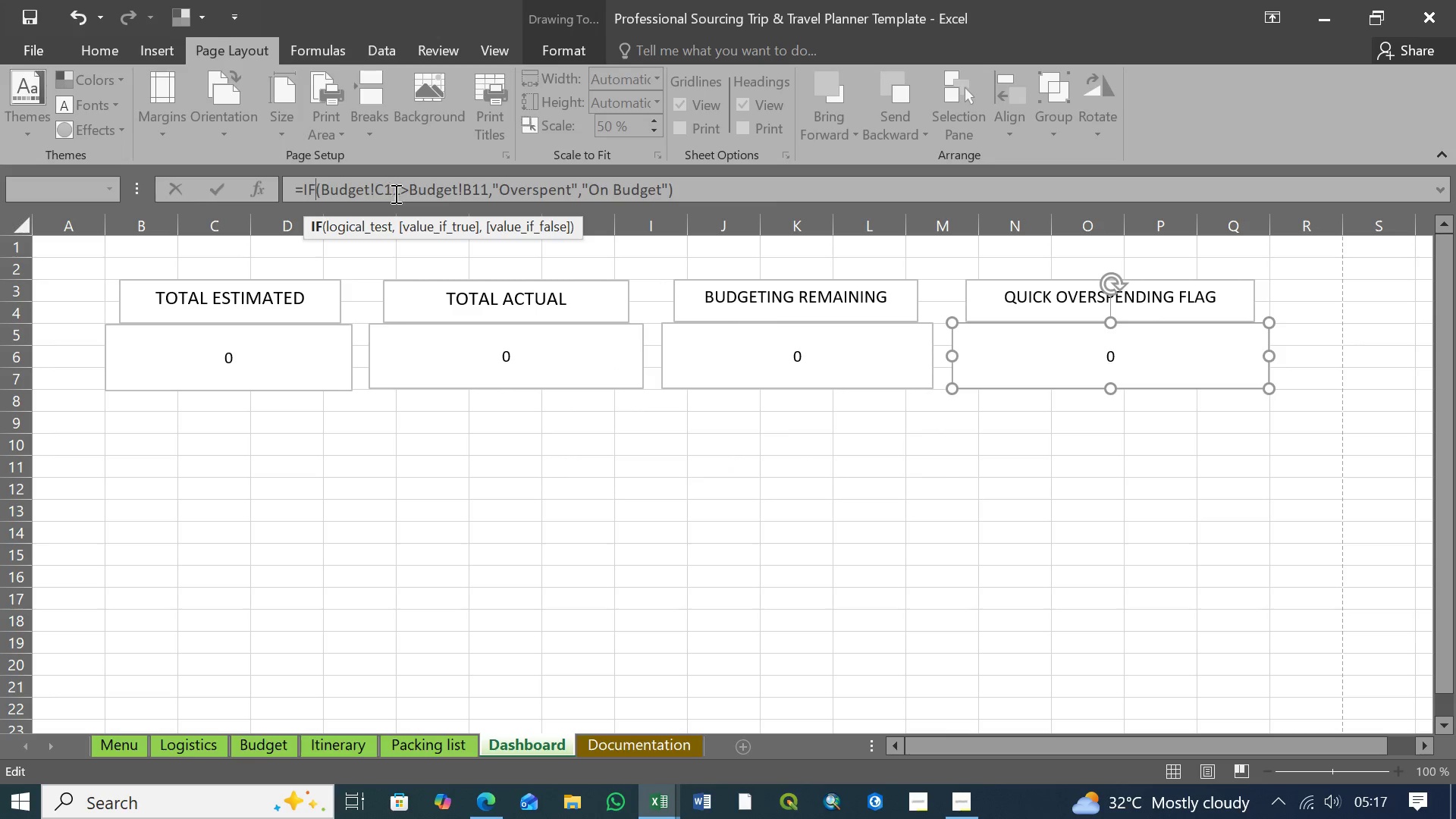 
left_click([691, 192])
 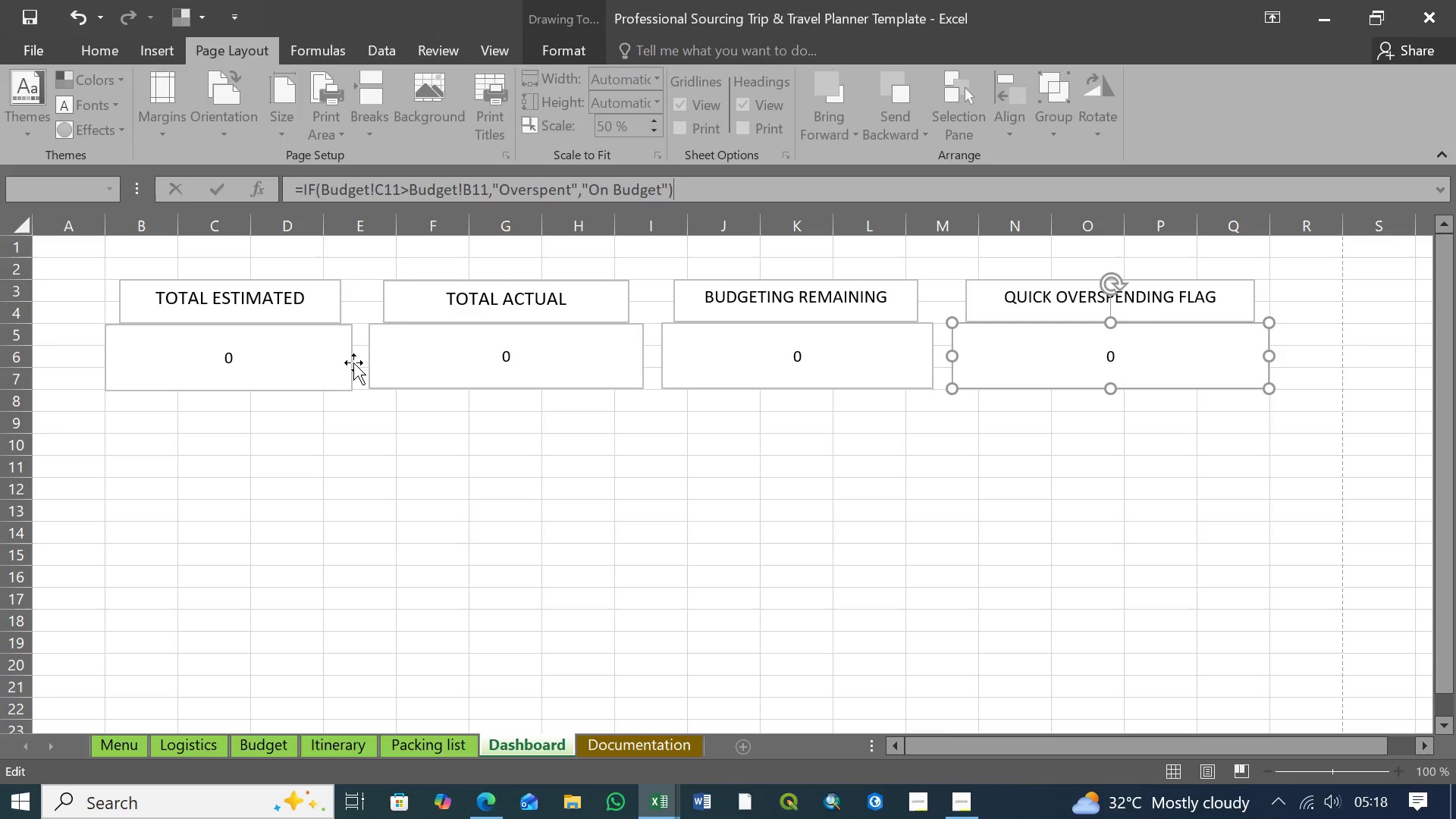 
wait(18.06)
 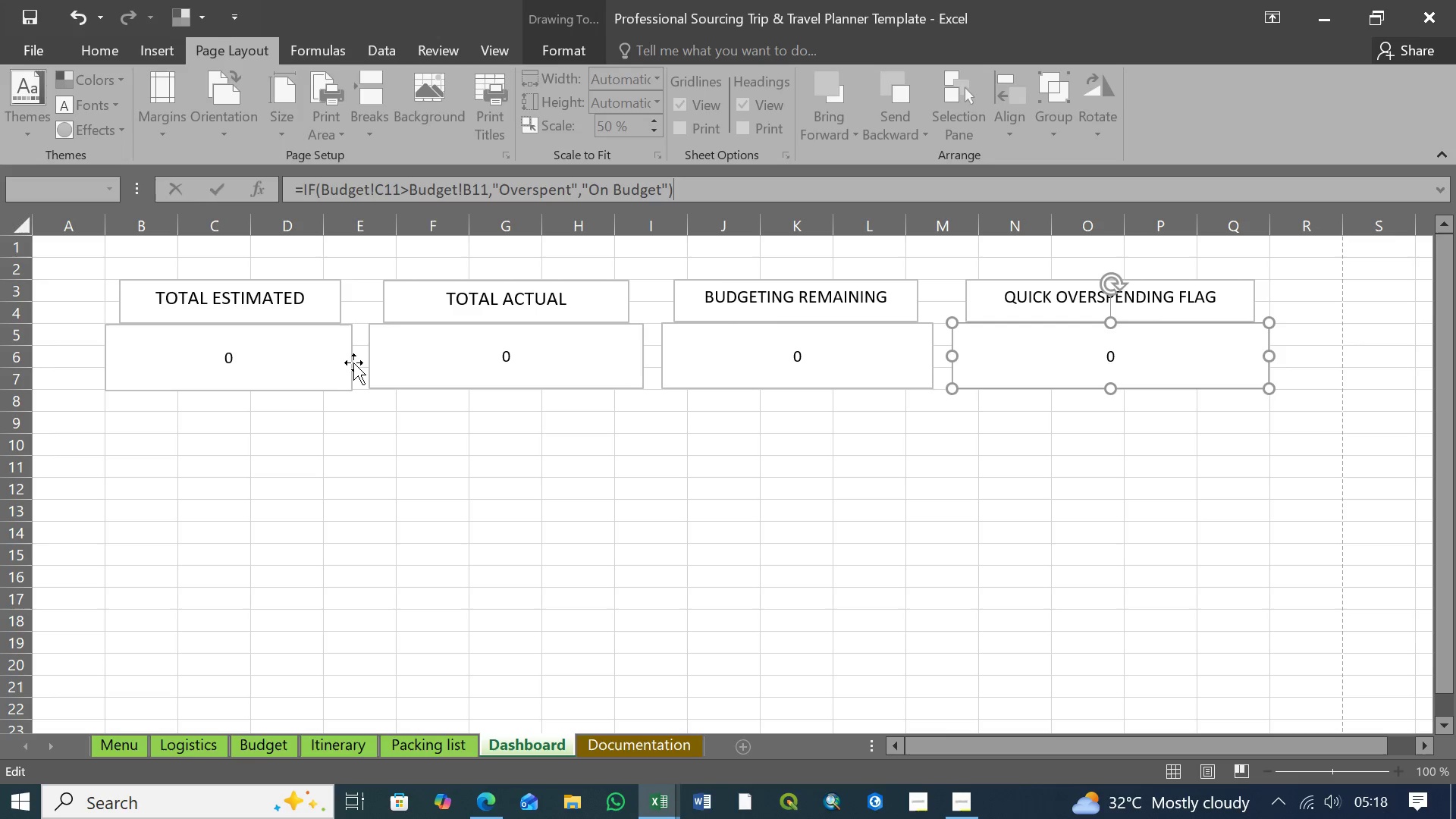 
key(Enter)
 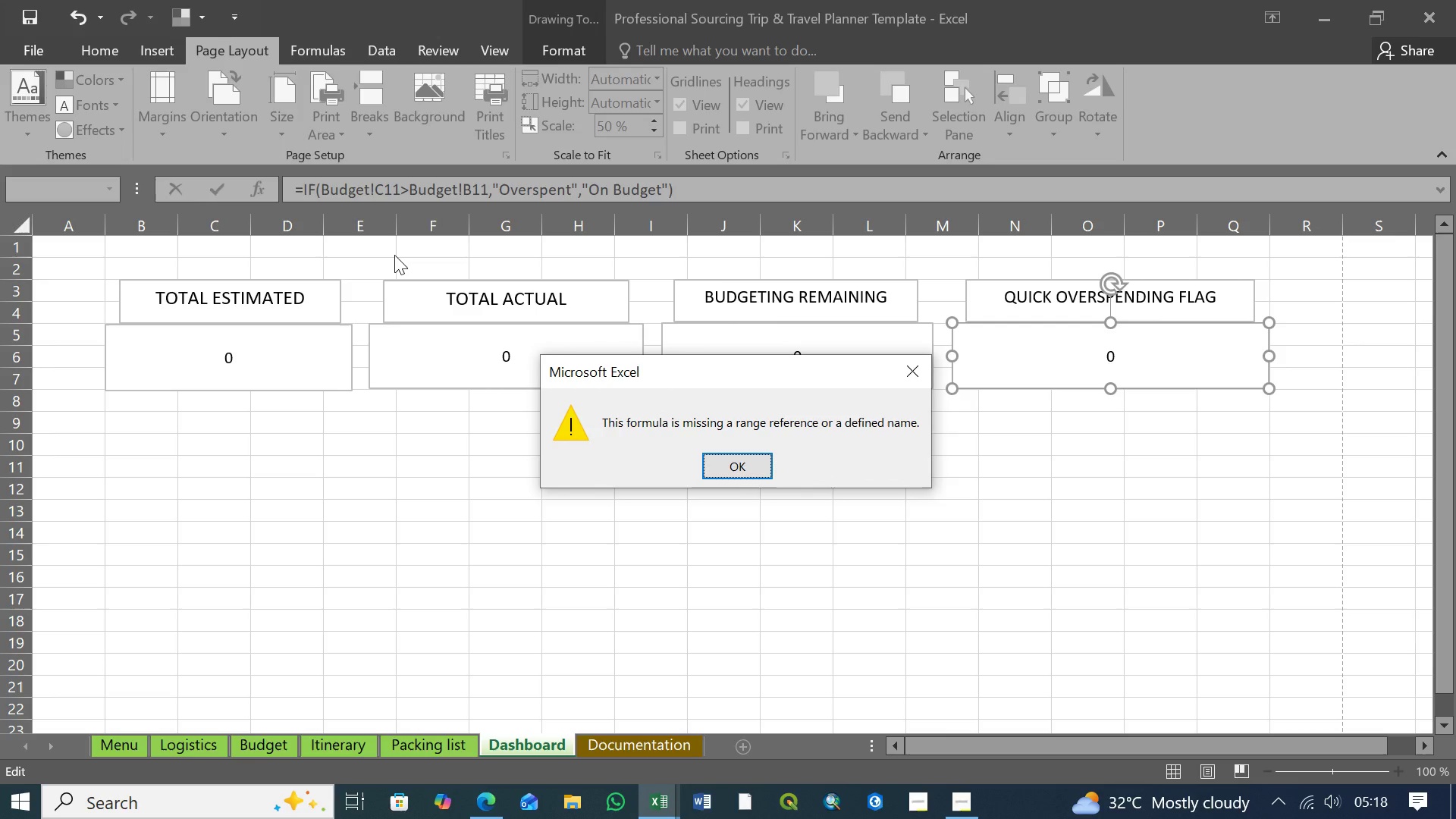 
wait(44.59)
 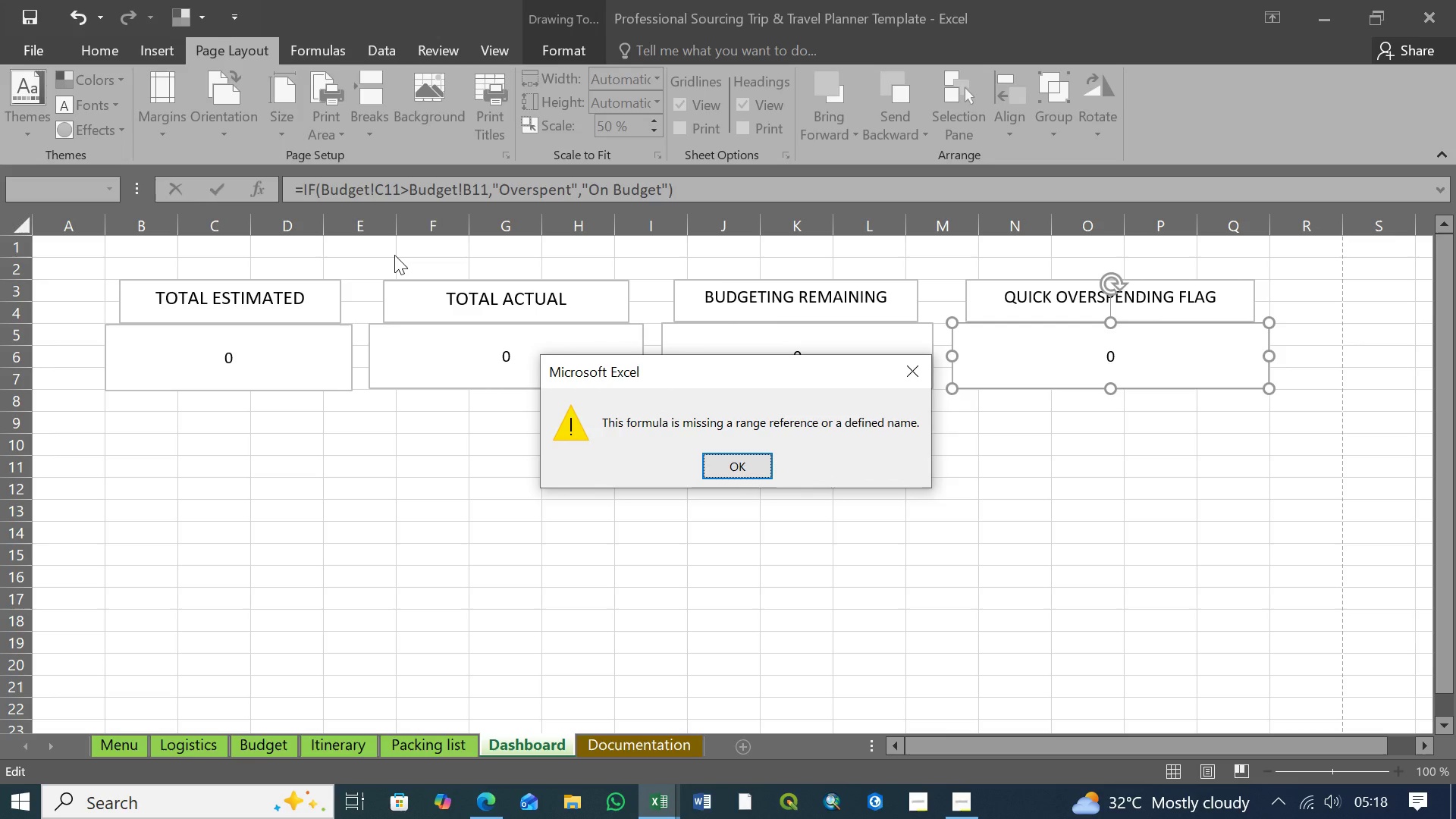 
left_click([733, 469])
 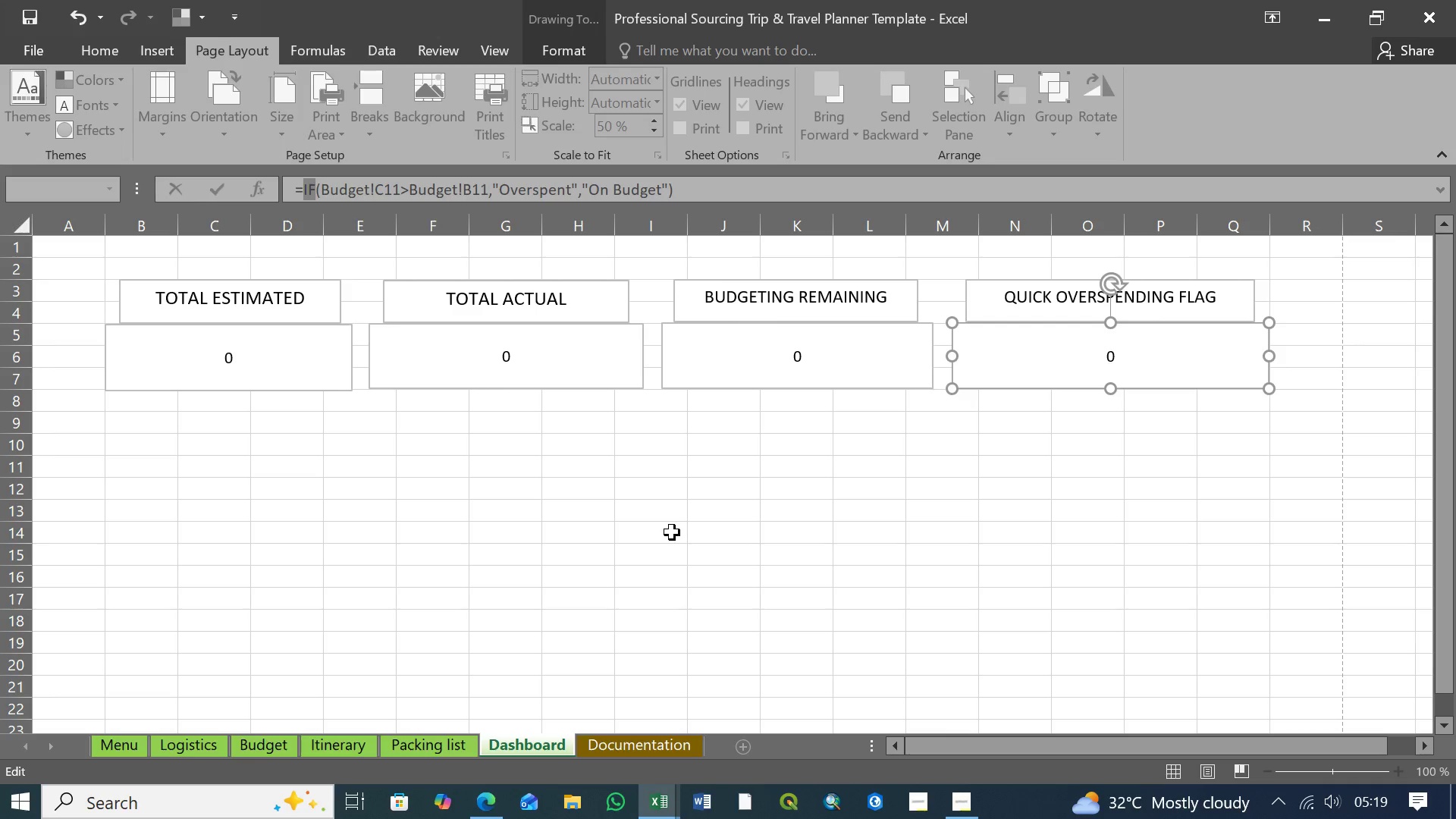 
wait(49.06)
 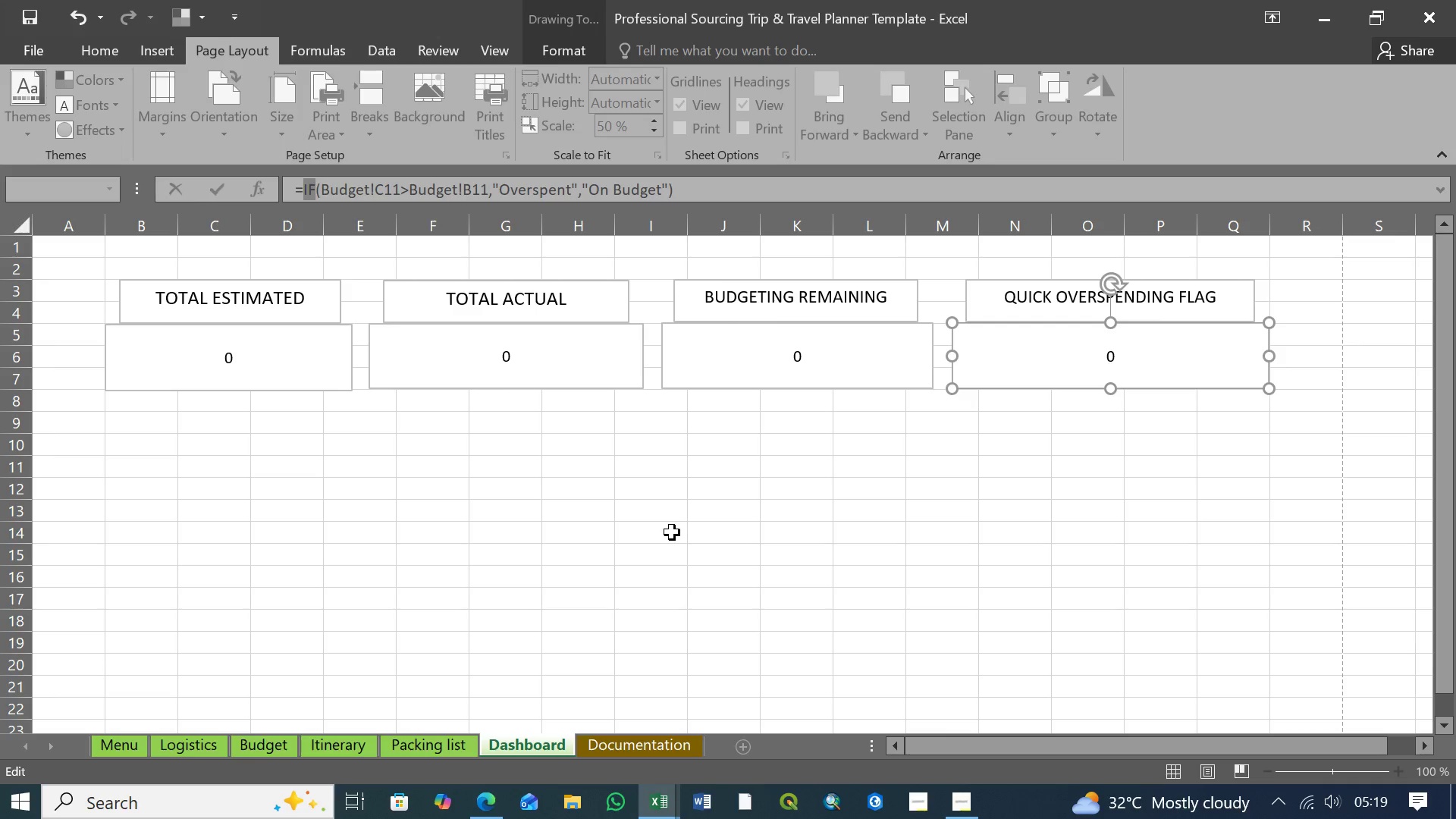 
left_click([327, 188])
 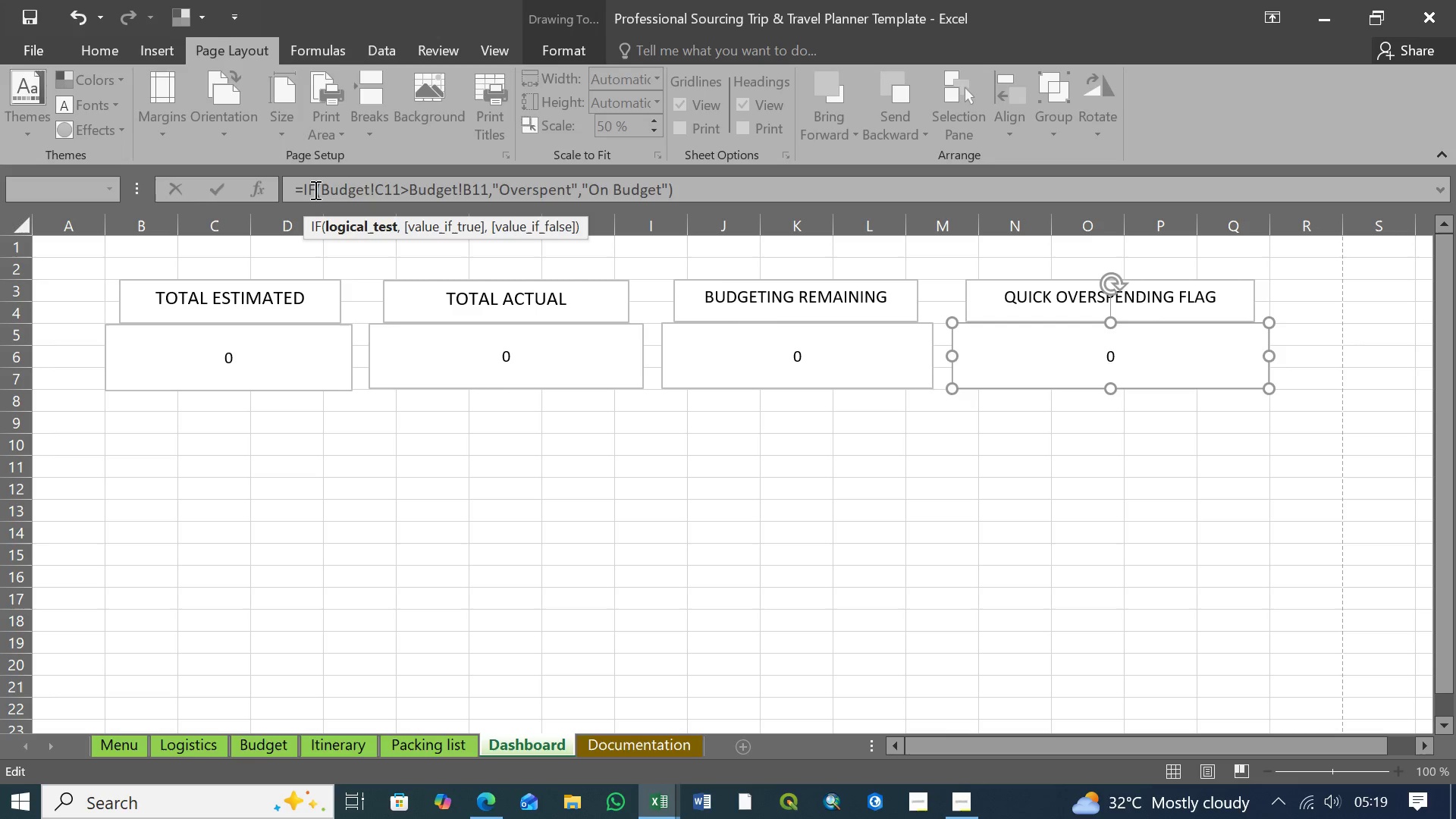 
left_click([314, 190])
 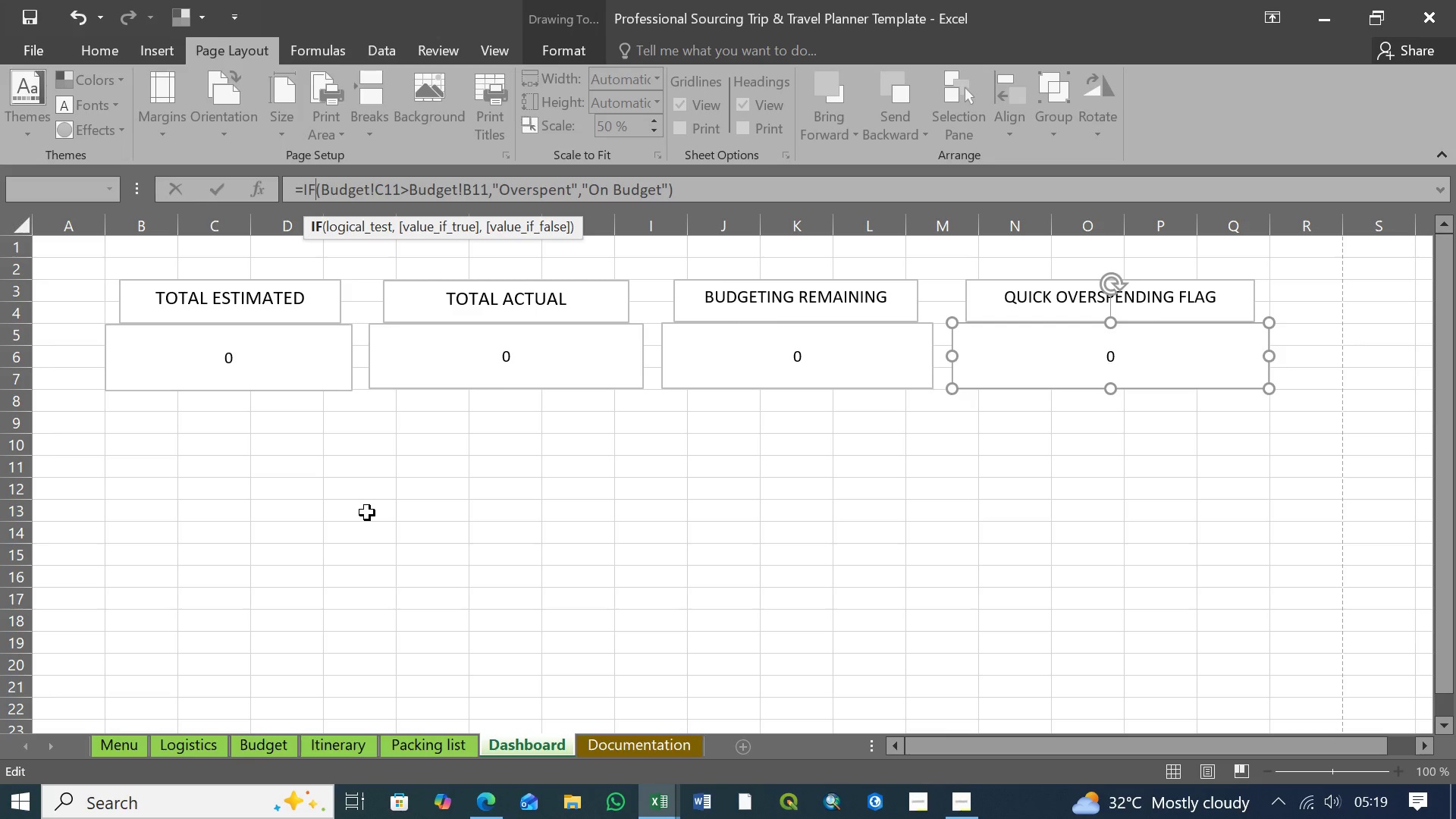 
key(Space)
 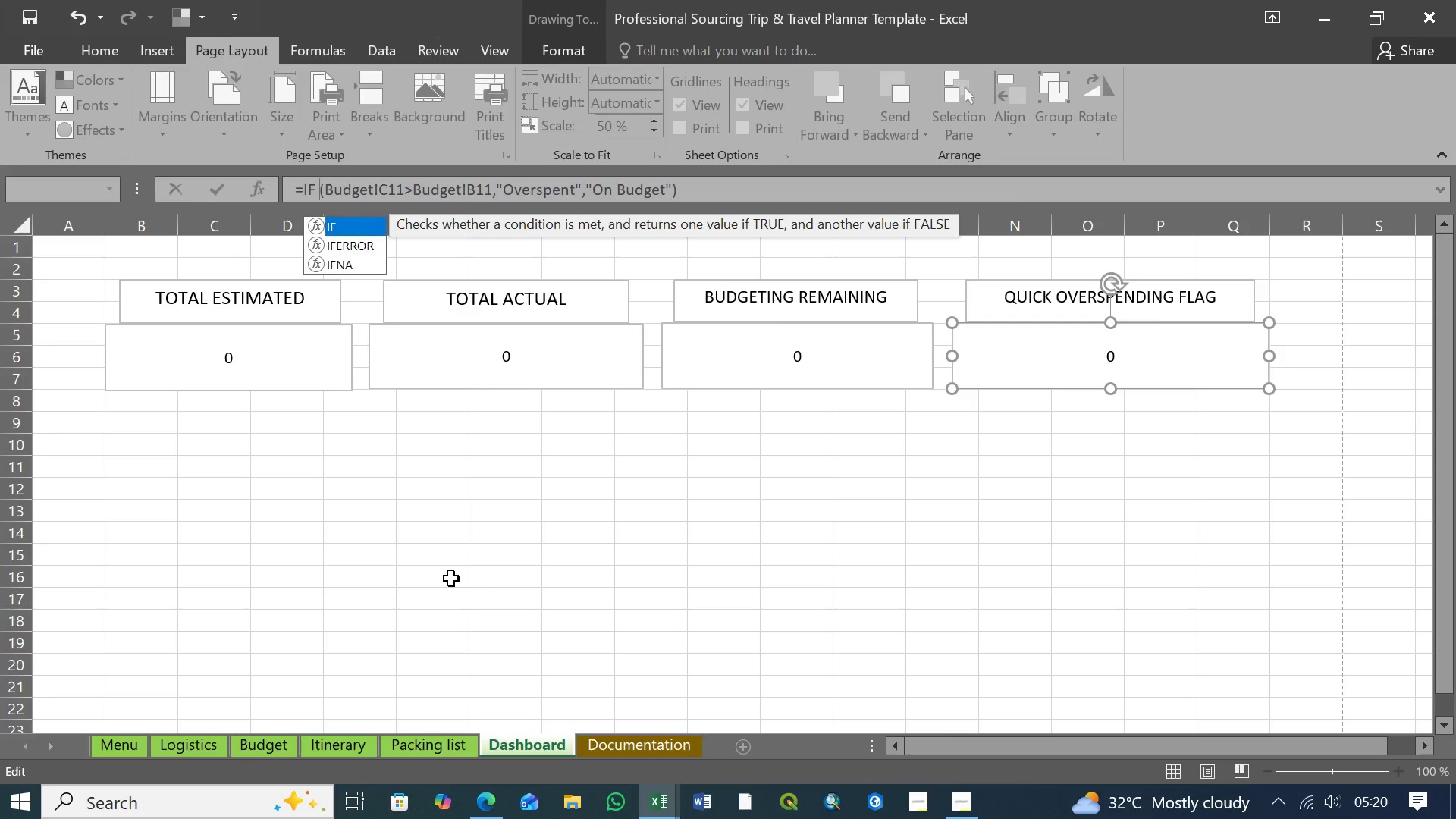 
wait(52.59)
 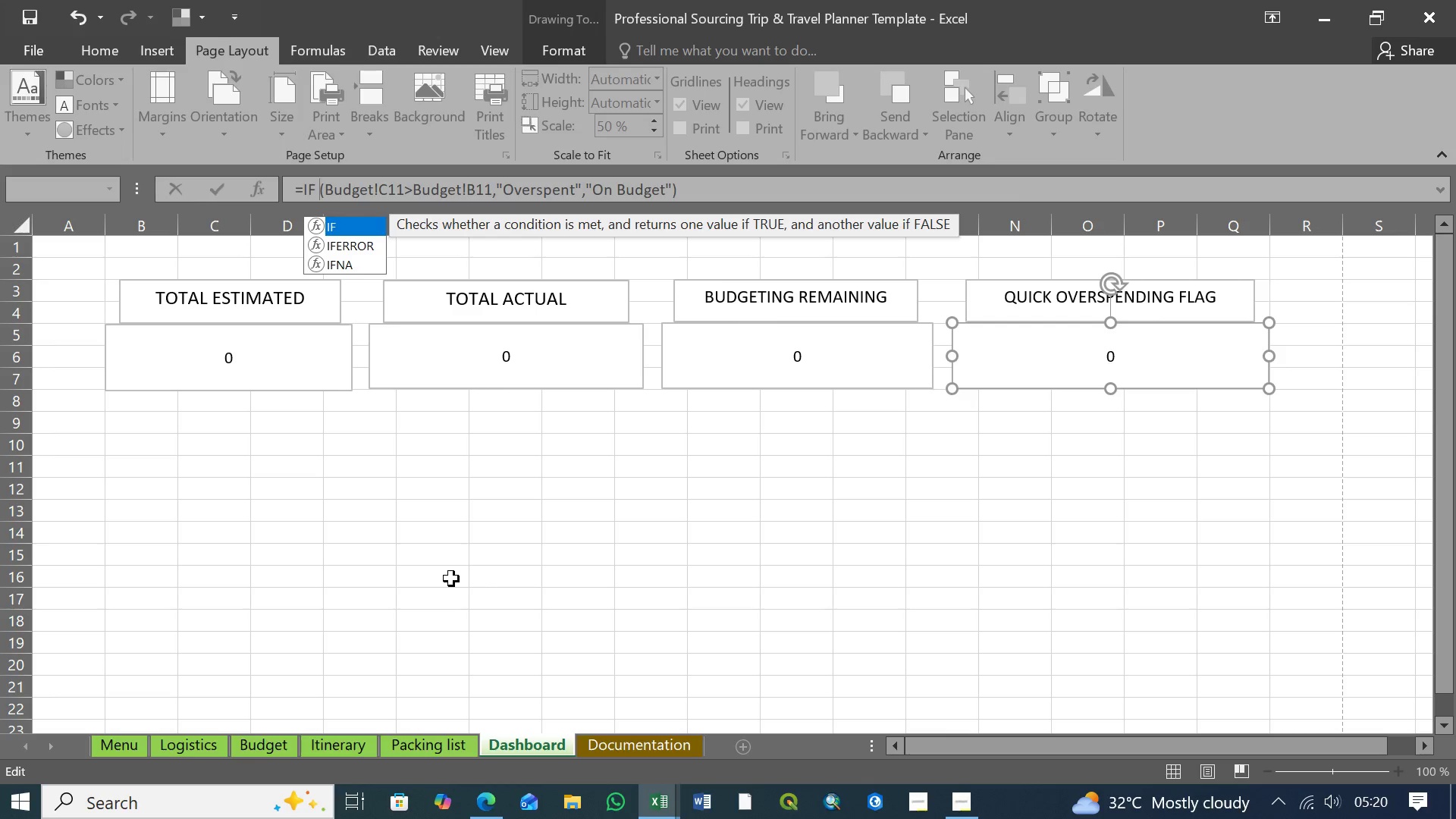 
left_click([692, 189])
 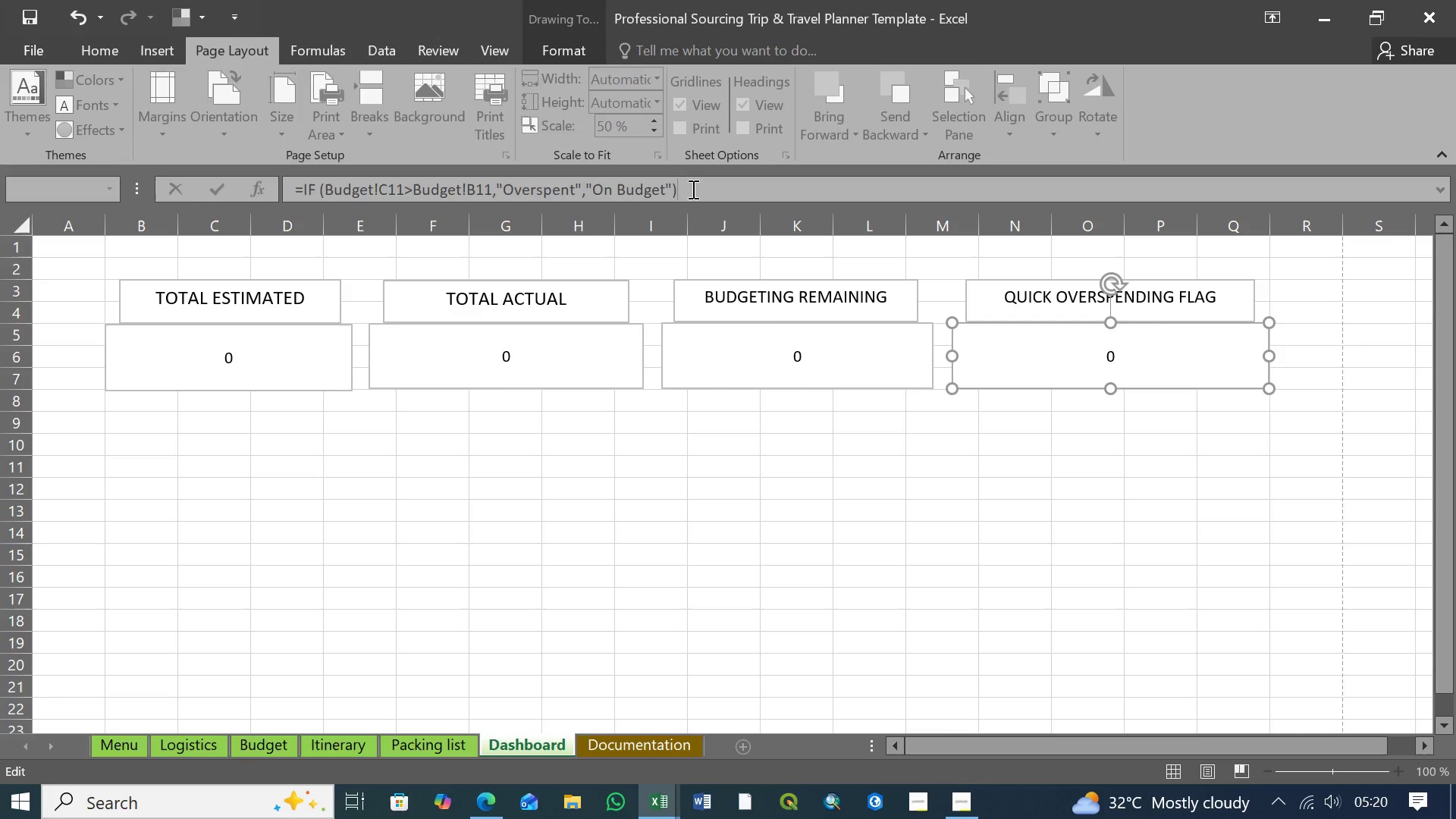 
key(Enter)
 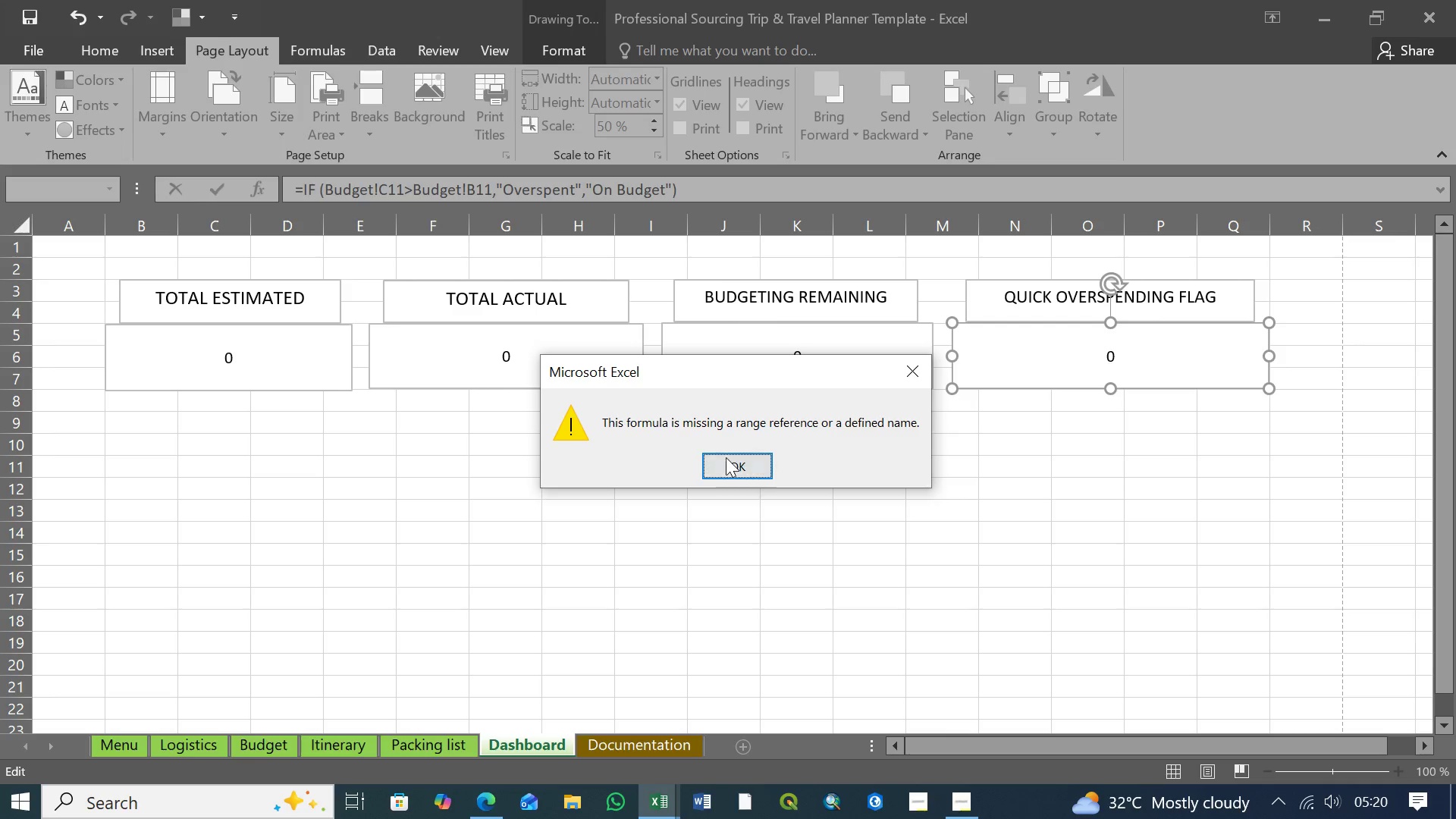 
left_click([729, 460])
 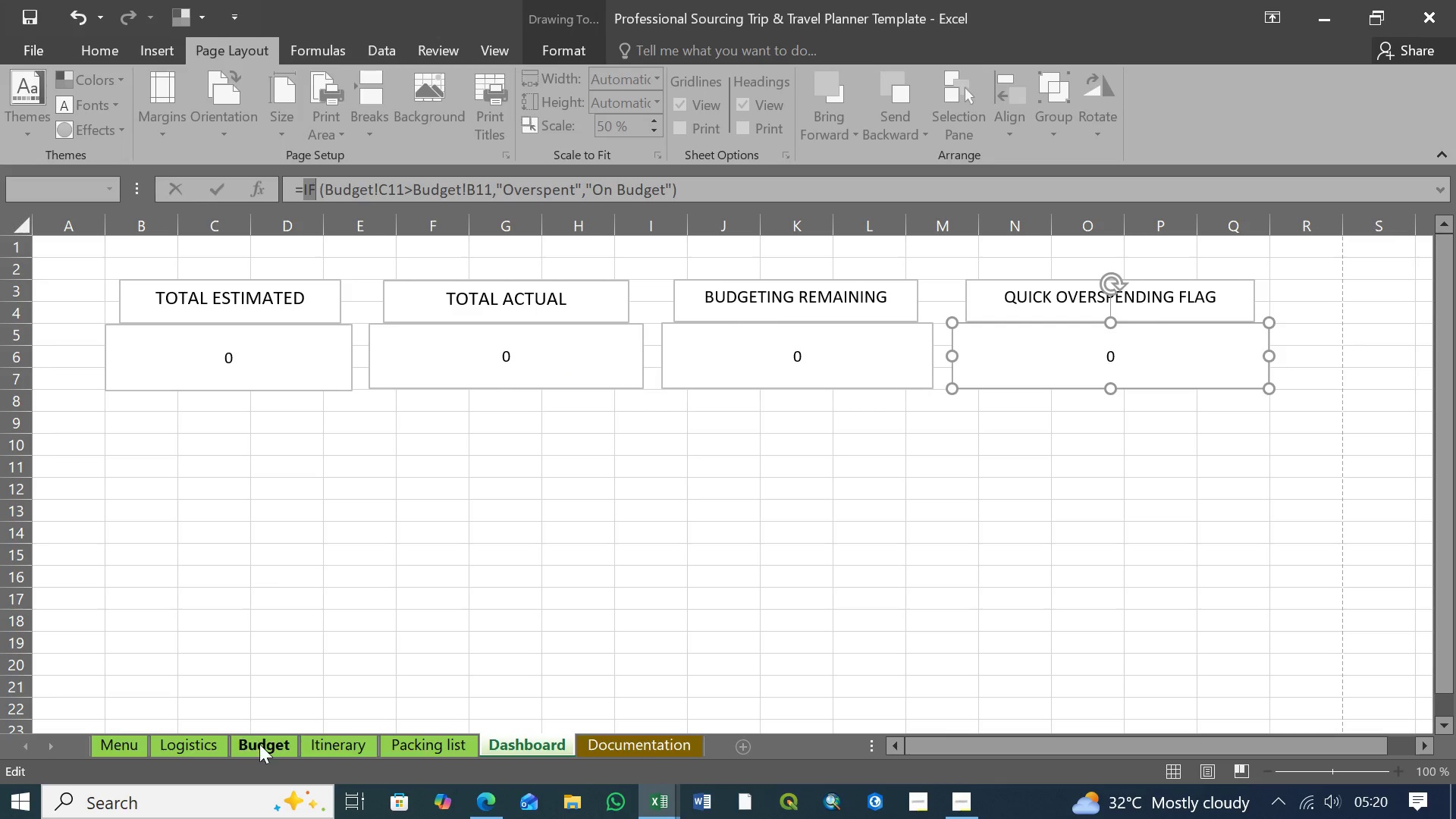 
left_click([259, 748])
 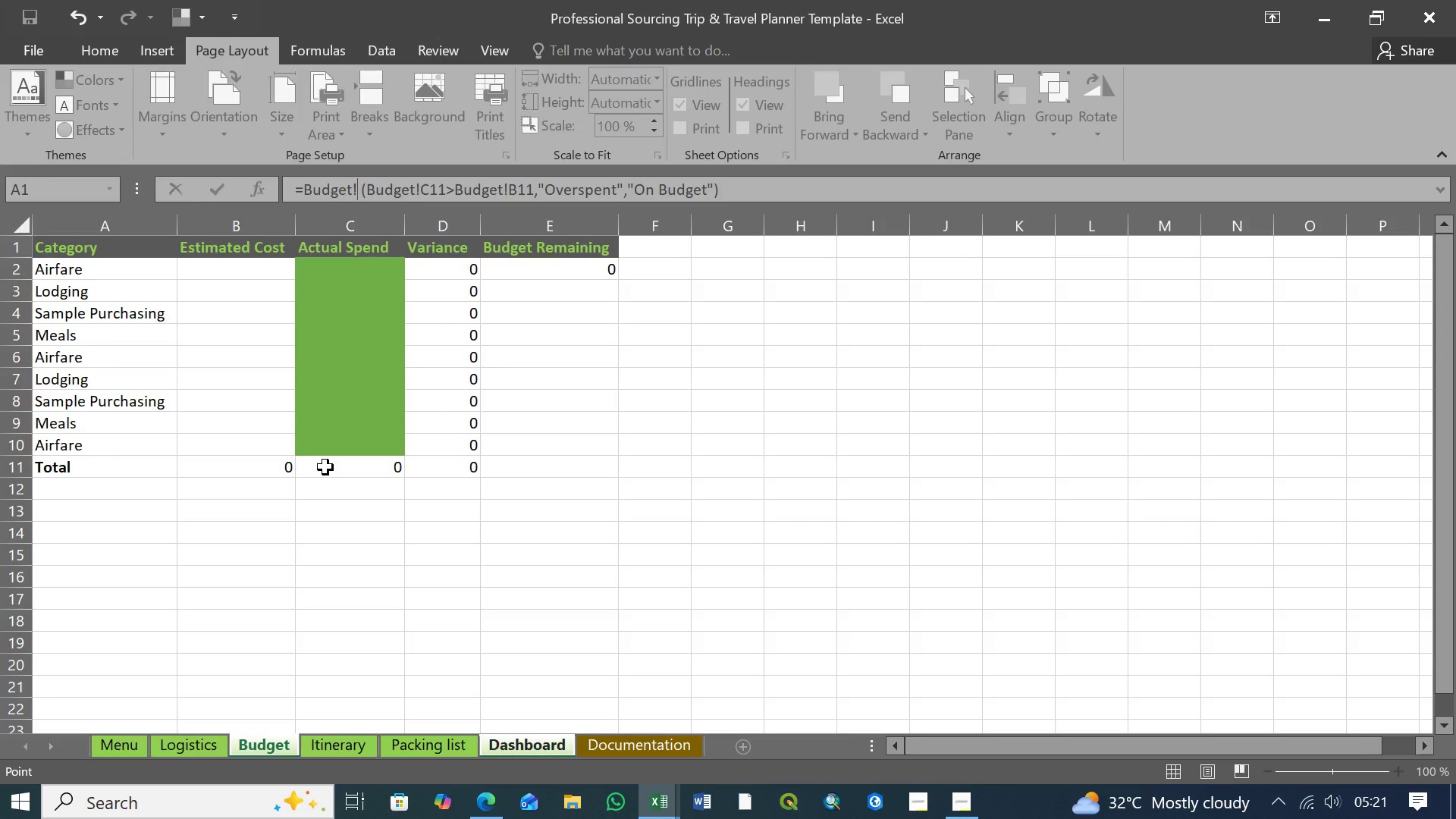 
wait(66.77)
 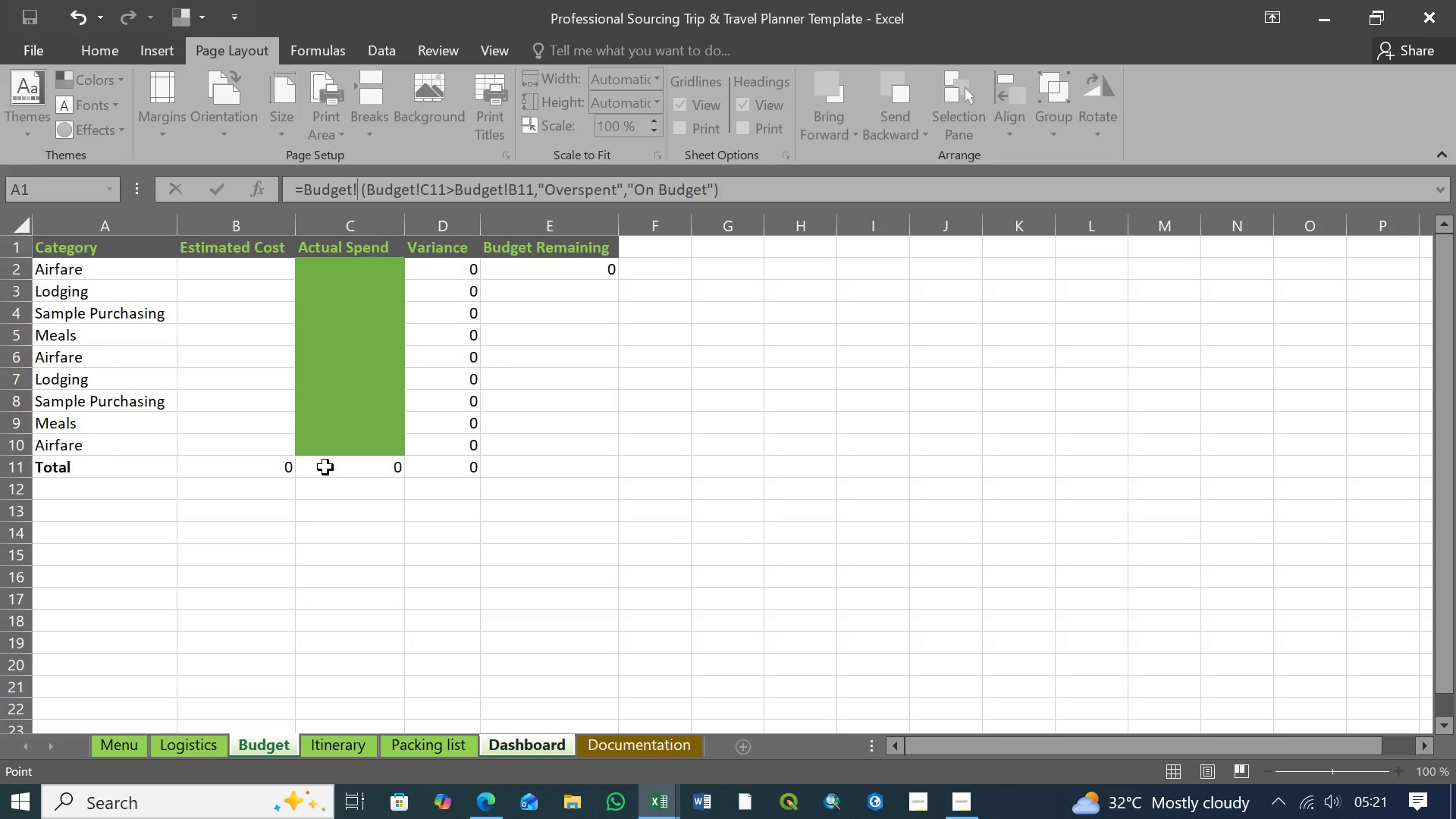 
left_click([360, 192])
 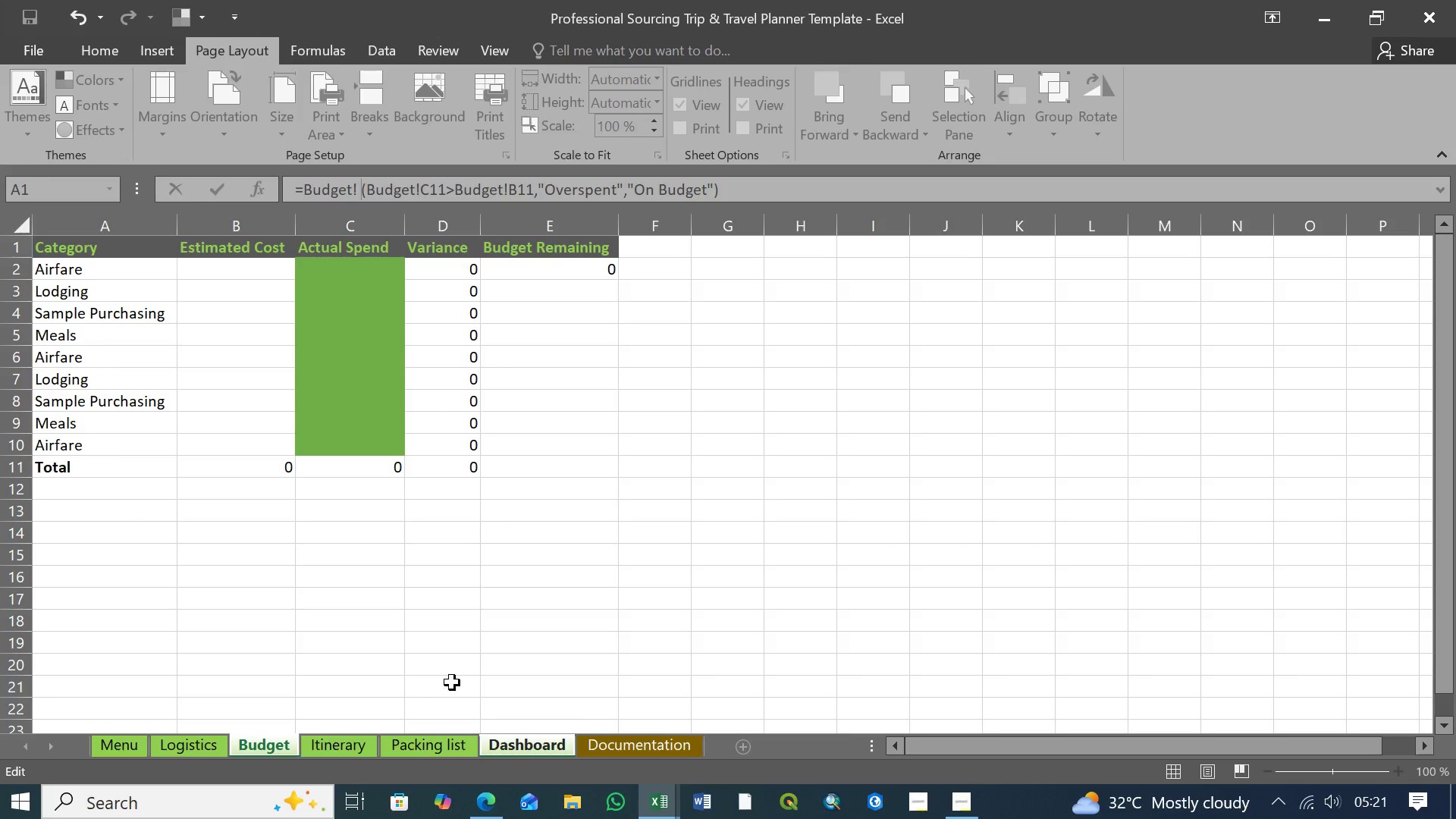 
left_click([513, 746])
 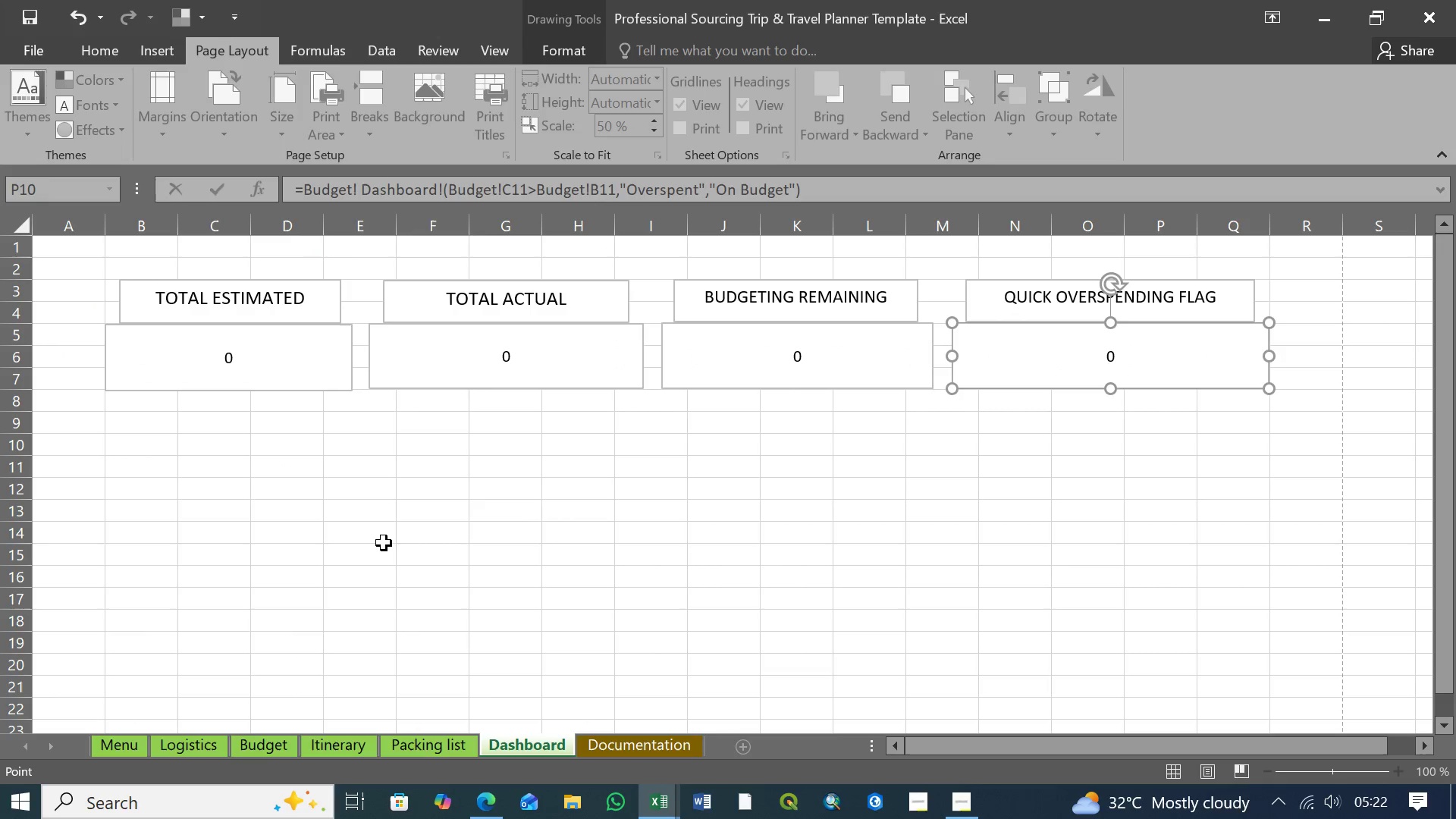 
key(Backspace)
key(Backspace)
key(Backspace)
key(Backspace)
key(Backspace)
key(Backspace)
key(Backspace)
key(Backspace)
key(Backspace)
key(Backspace)
key(Backspace)
key(Backspace)
key(Backspace)
key(Backspace)
key(Backspace)
key(Backspace)
key(Backspace)
key(Backspace)
type(IF)
key(Tab)
key(Tab)
 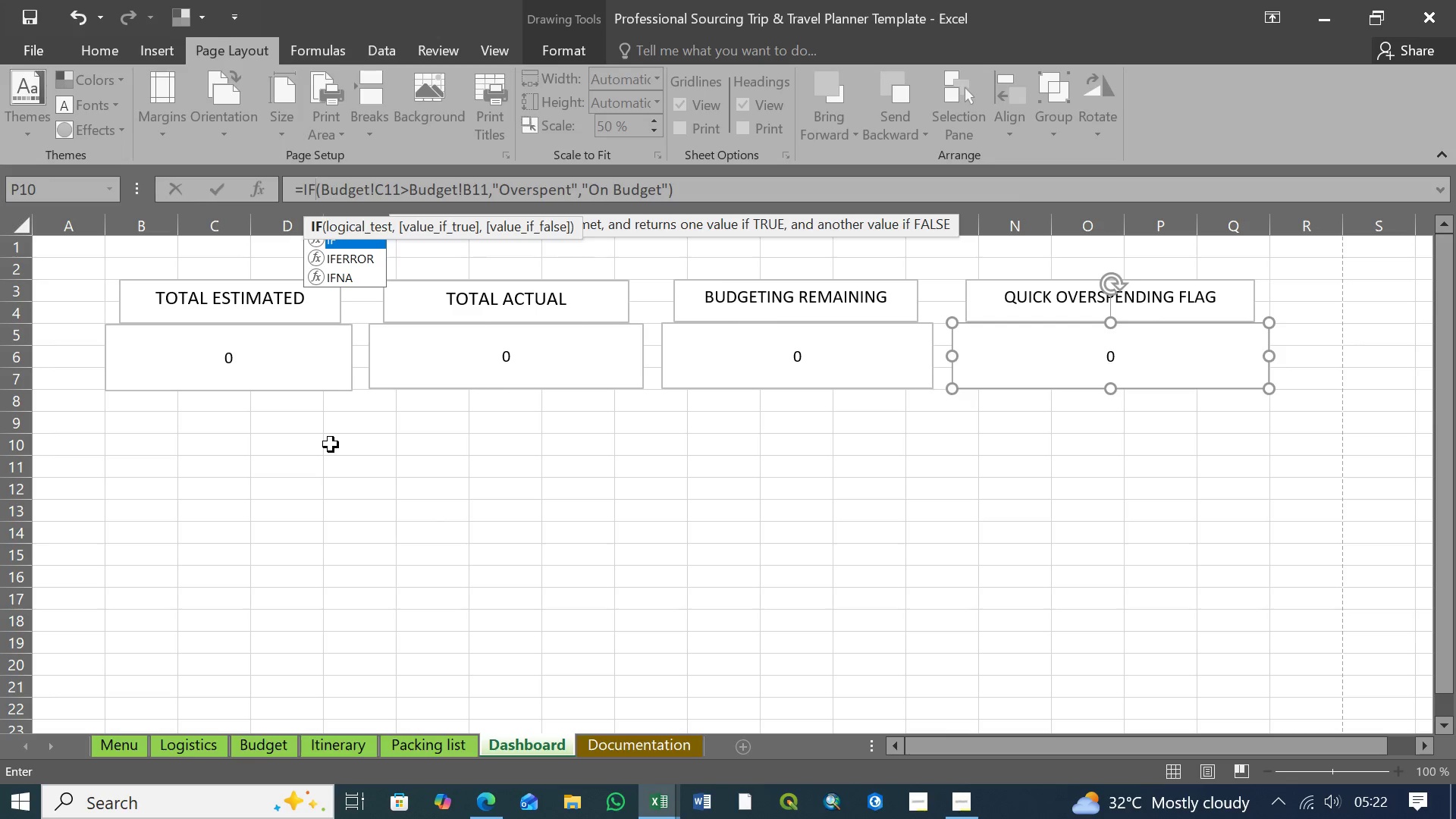 
key(Space)
 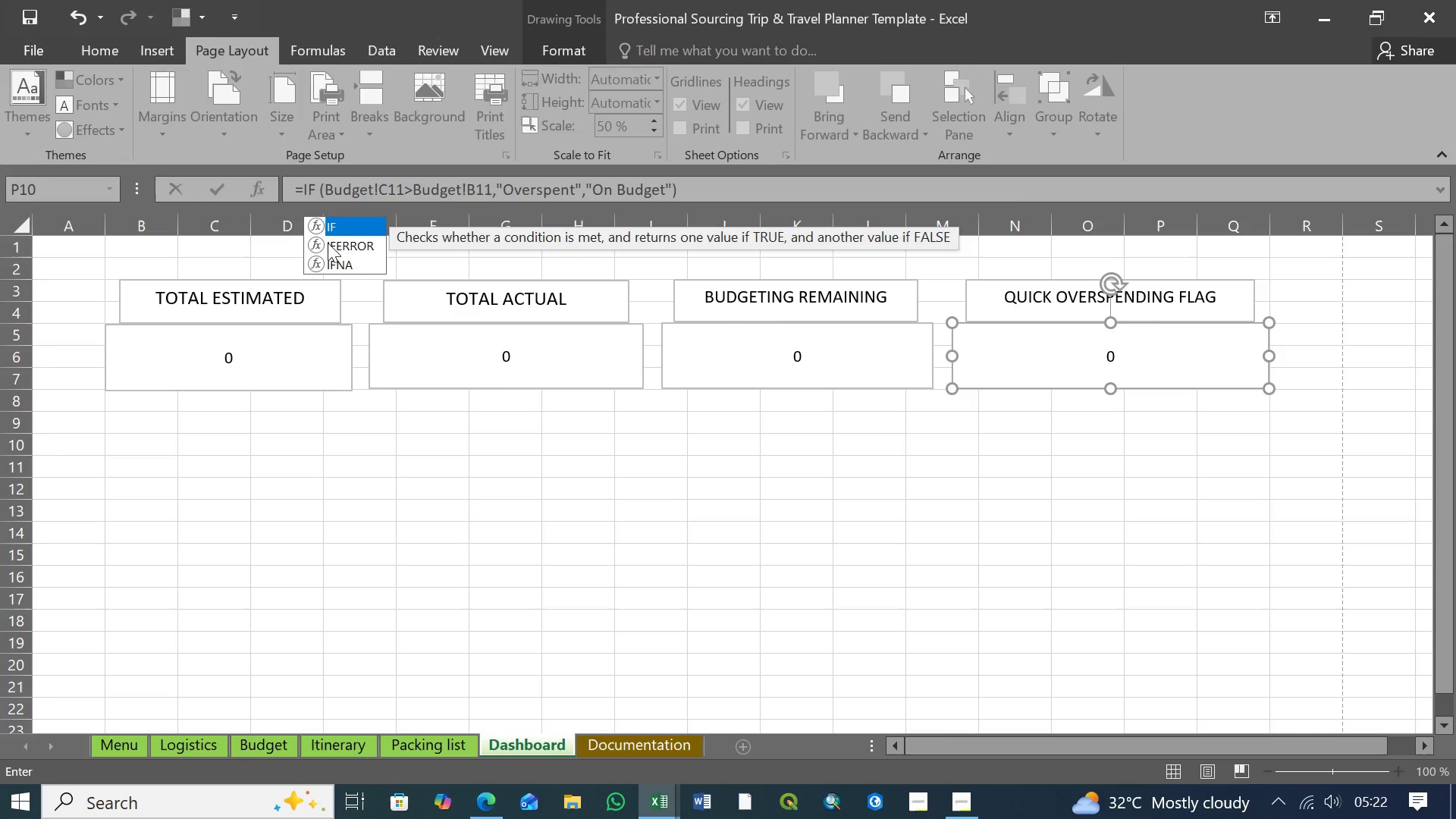 
key(Tab)
 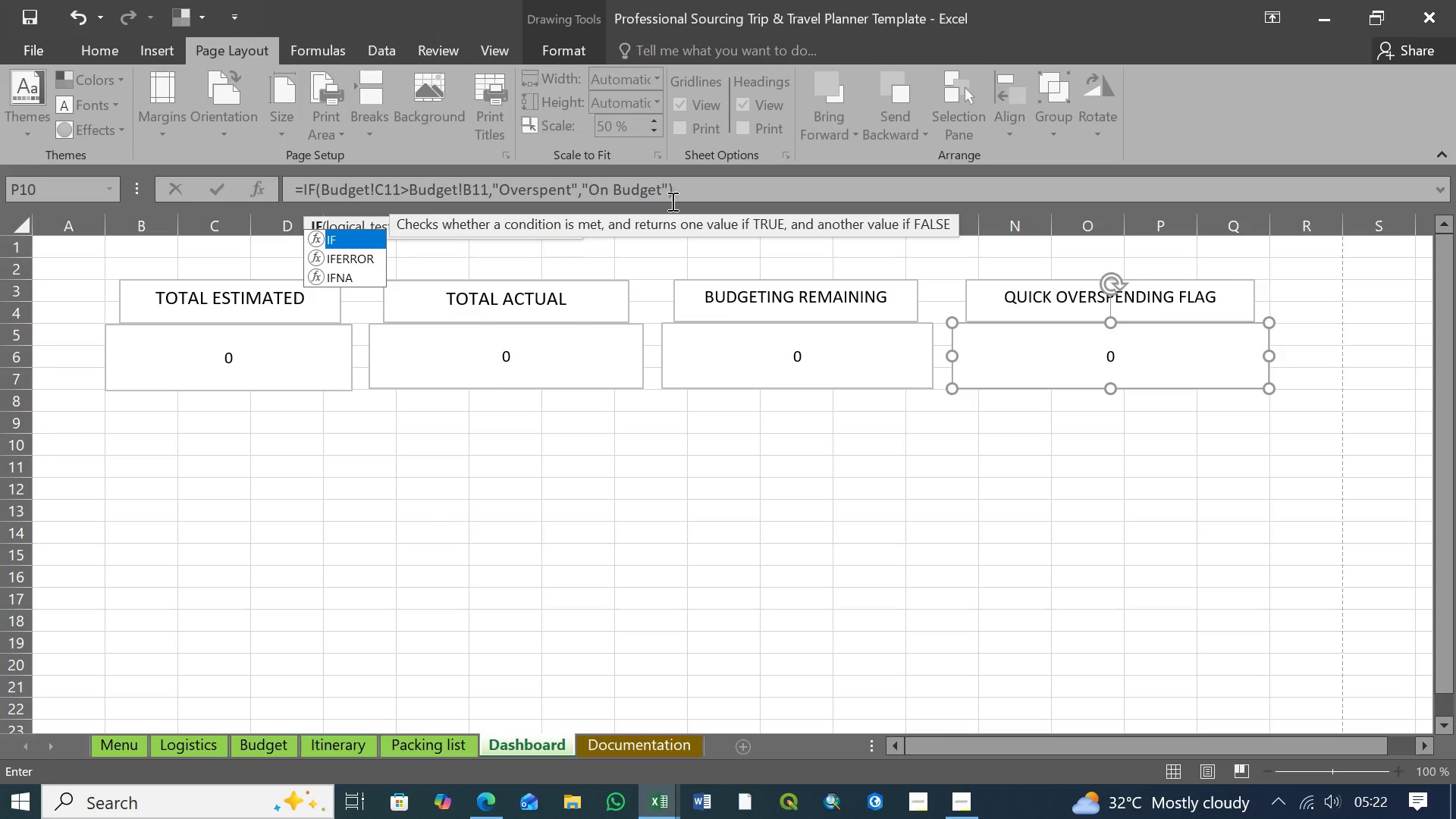 
left_click([680, 190])
 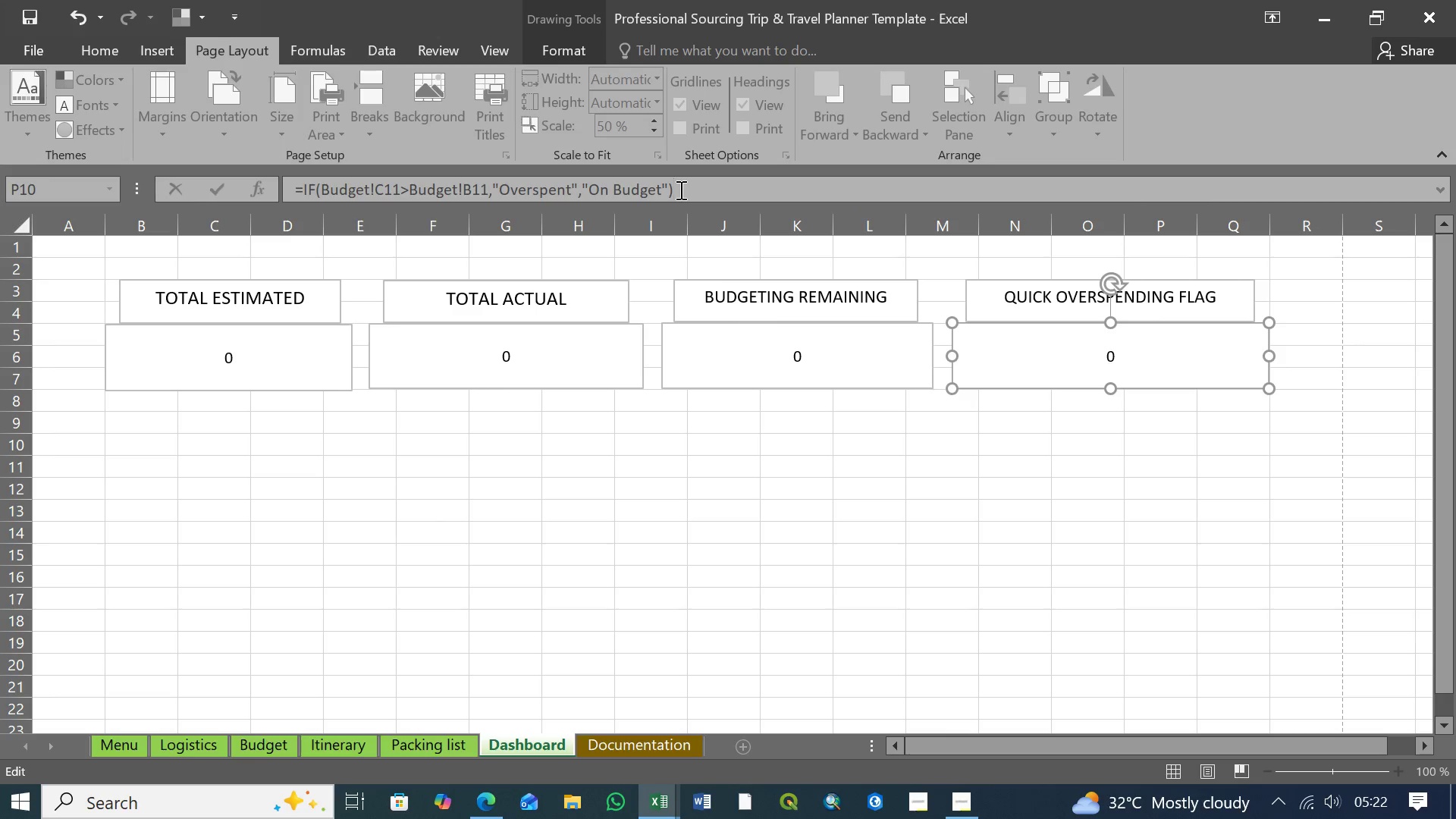 
key(Enter)
 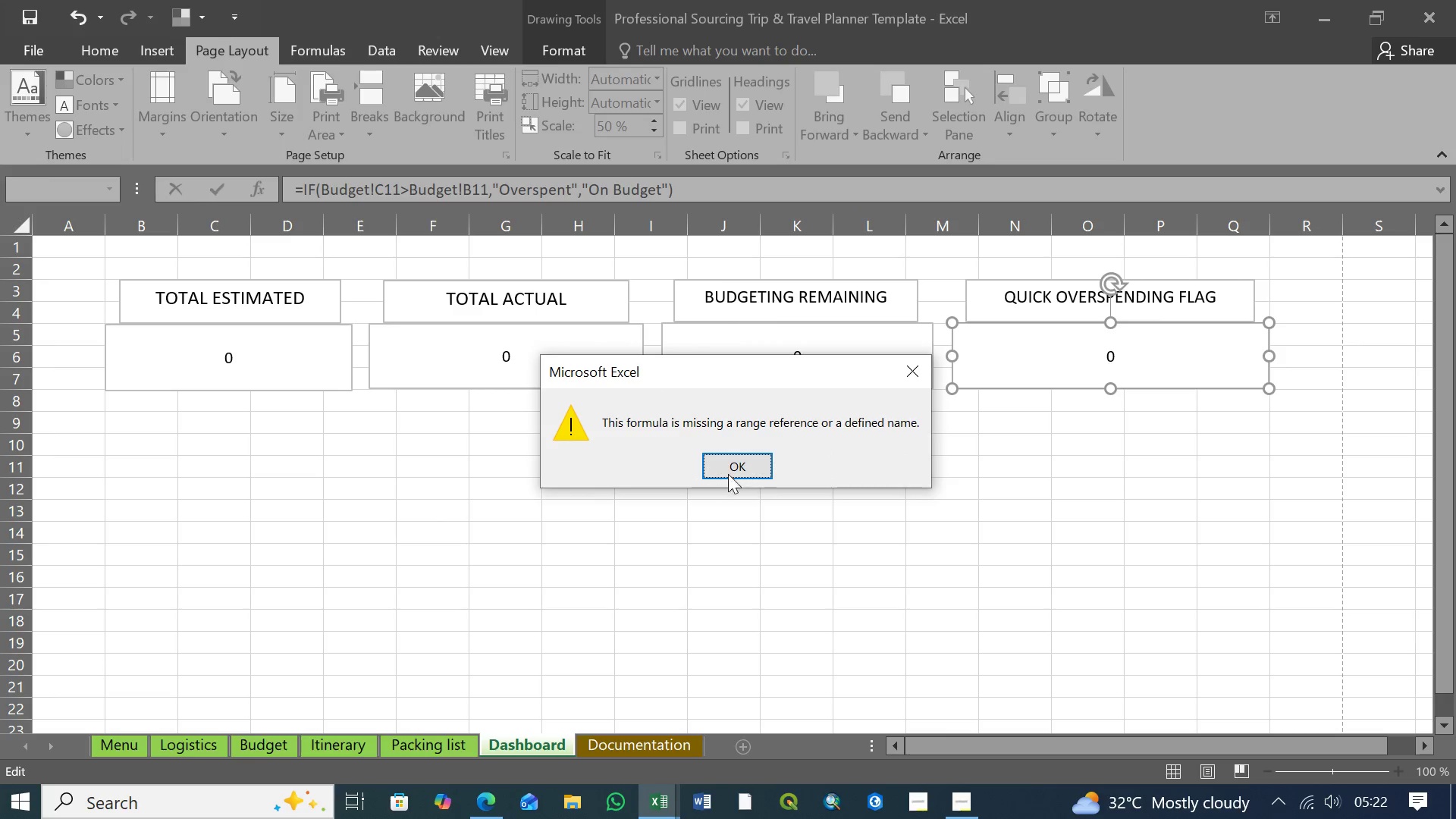 
left_click([736, 466])
 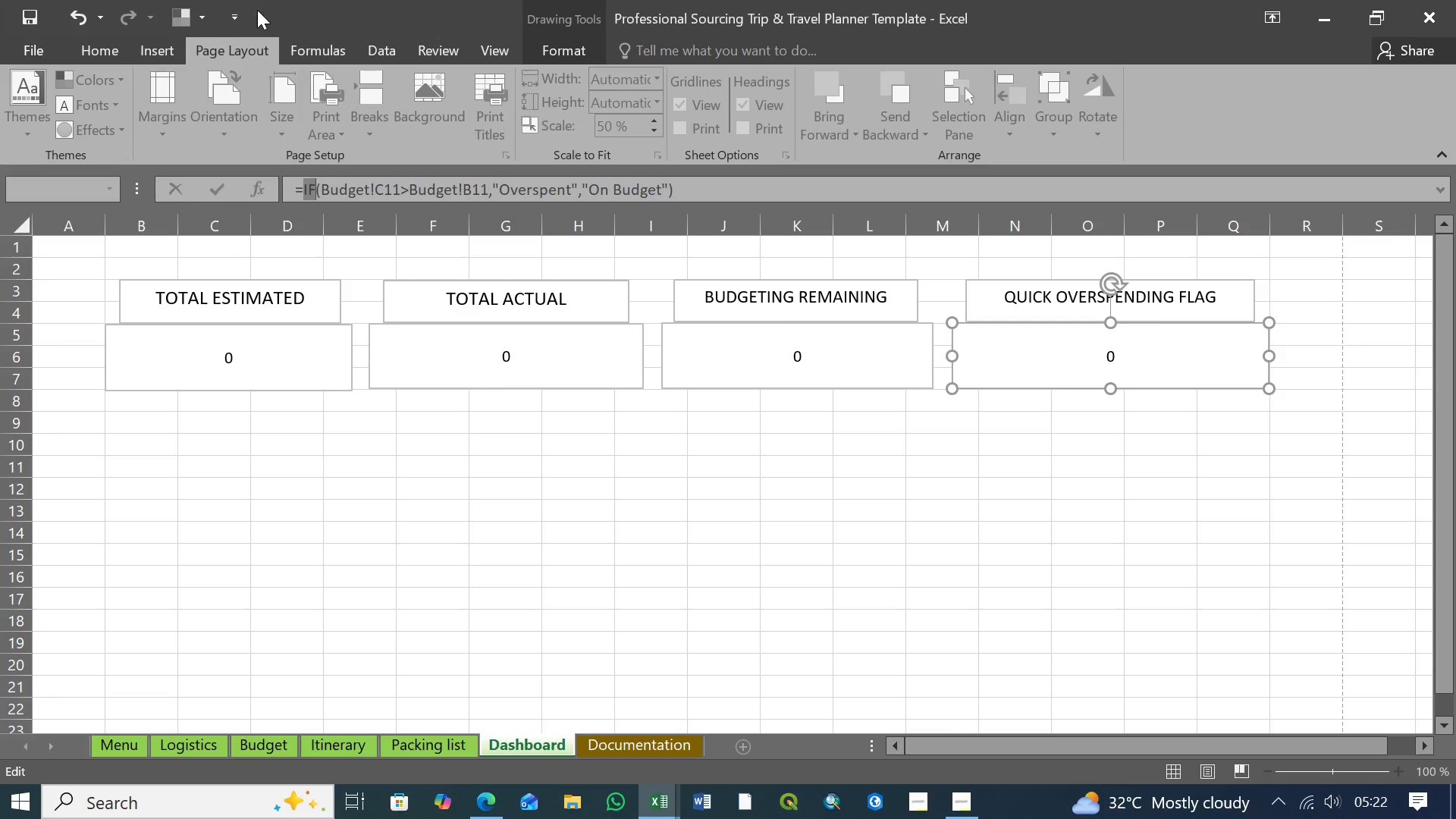 
left_click([305, 45])
 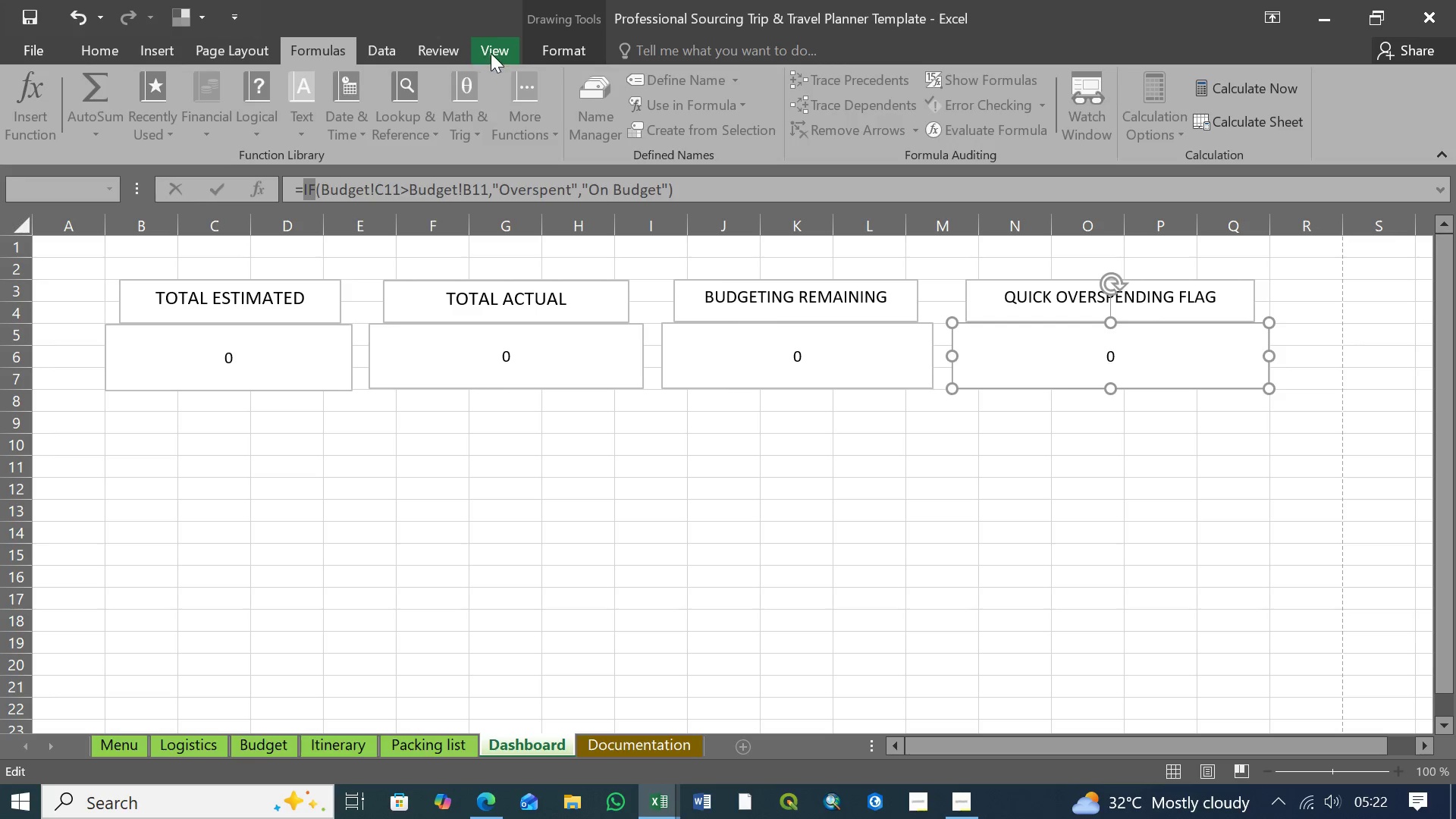 
left_click([491, 52])
 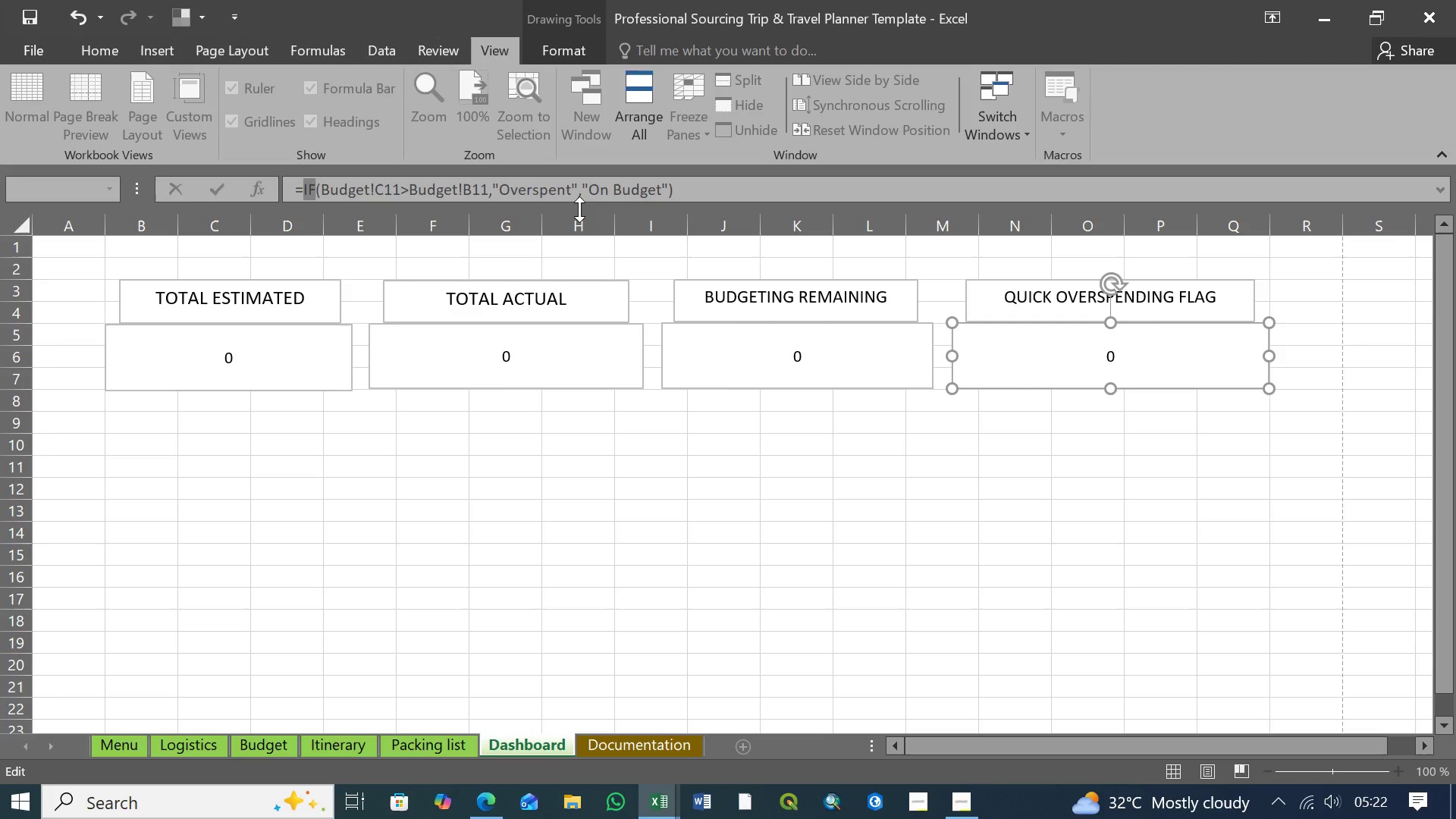 
left_click([689, 191])
 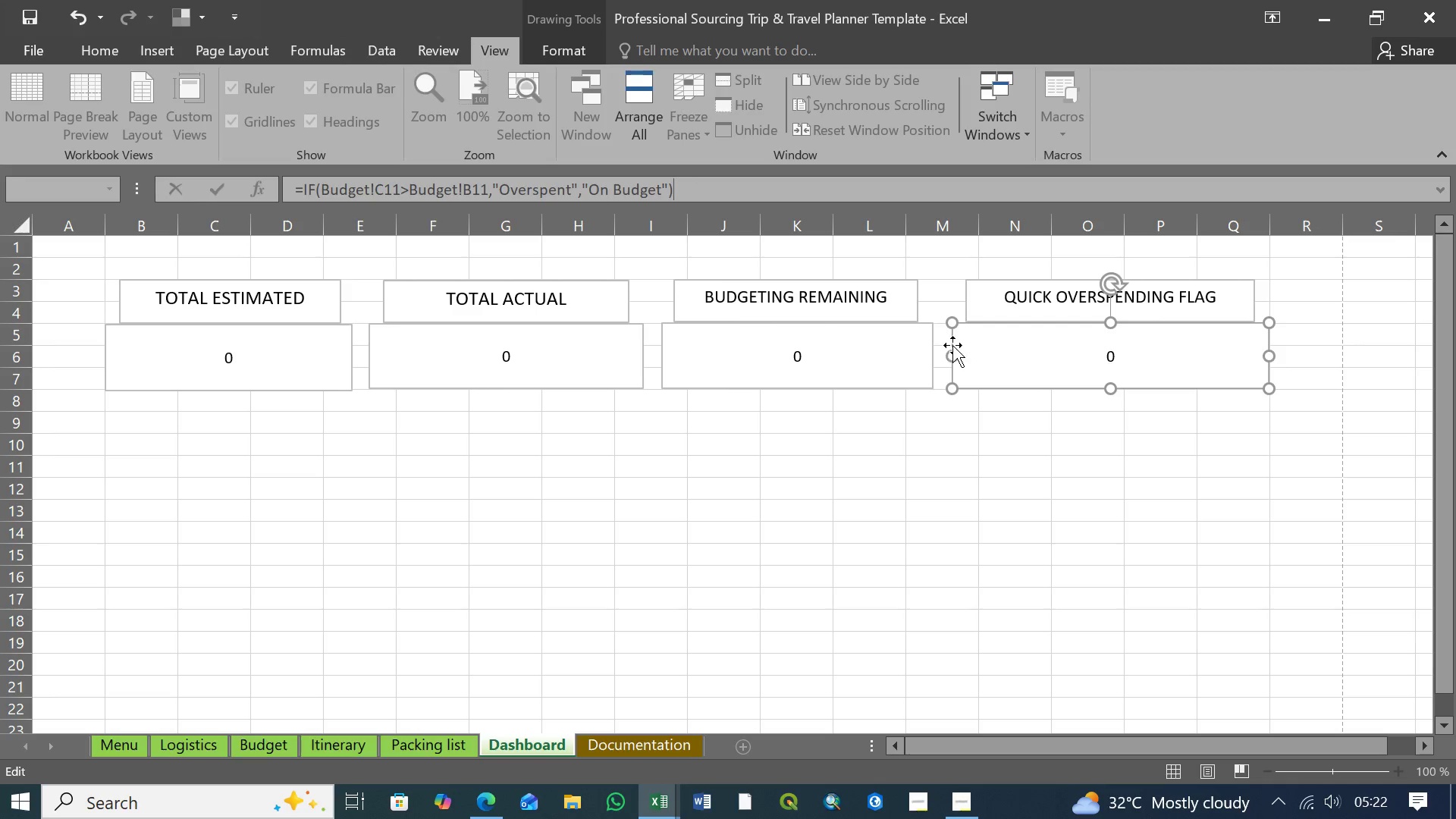 
left_click([952, 343])
 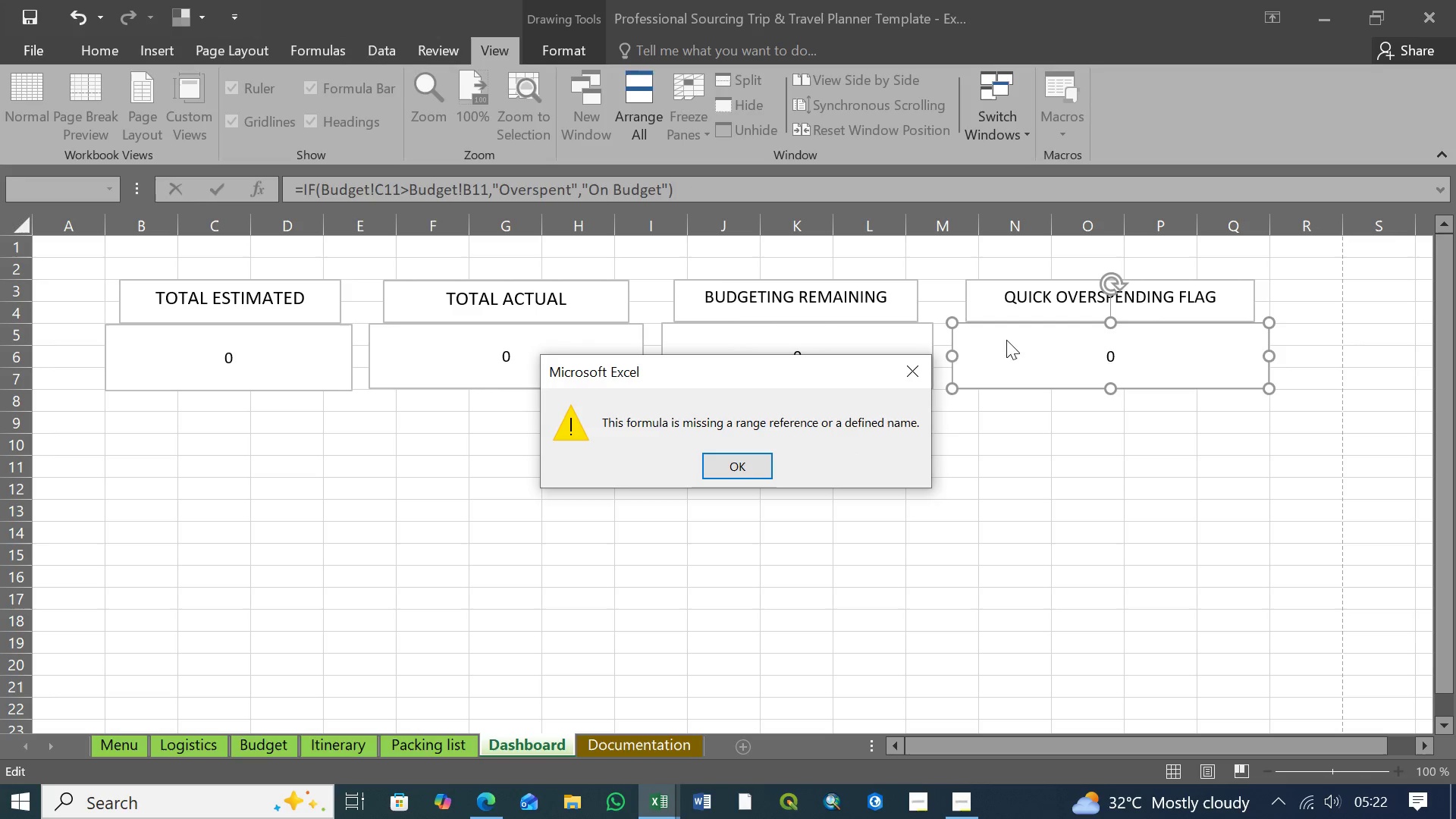 
left_click([1044, 344])
 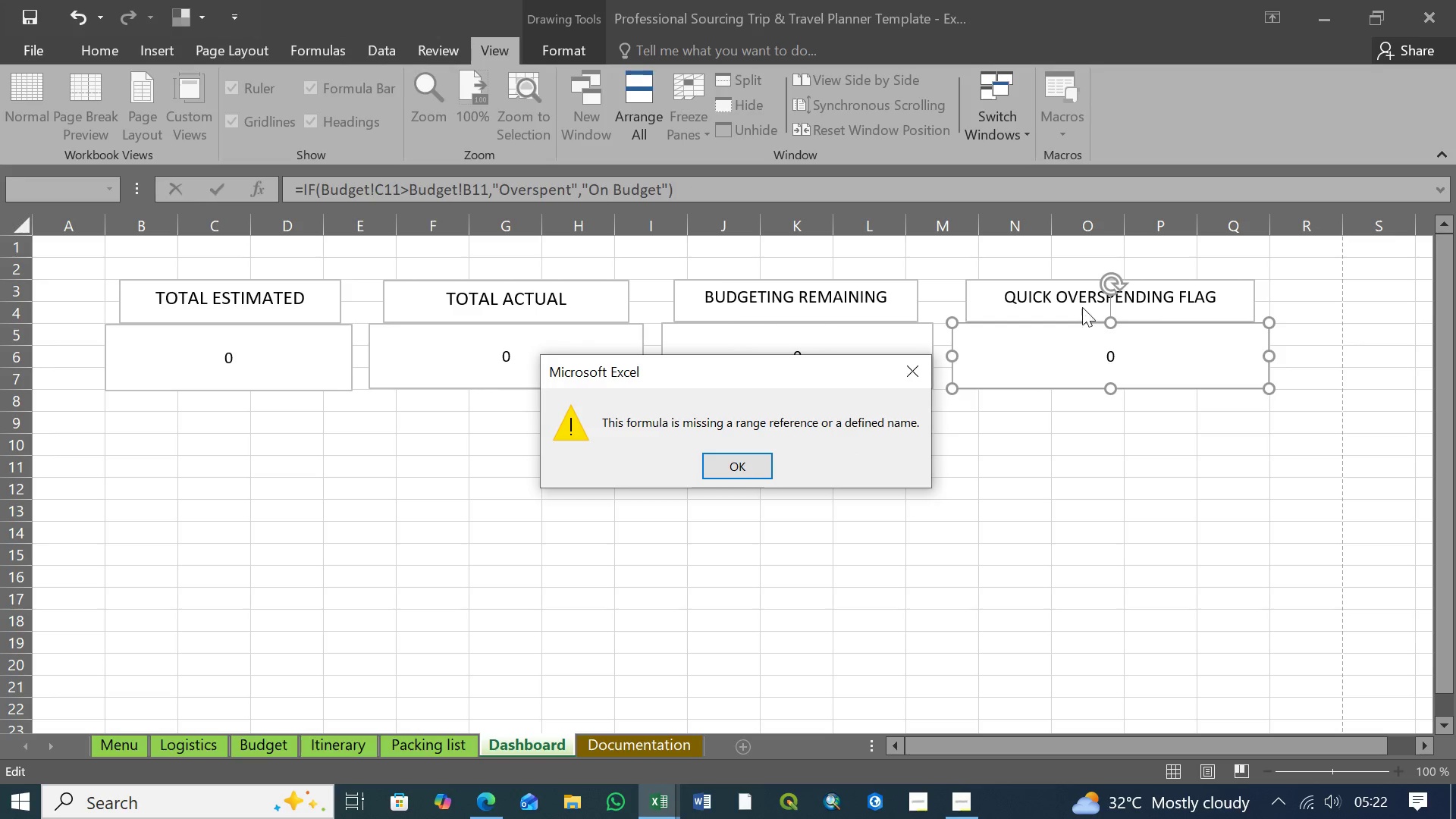 
left_click([1081, 303])
 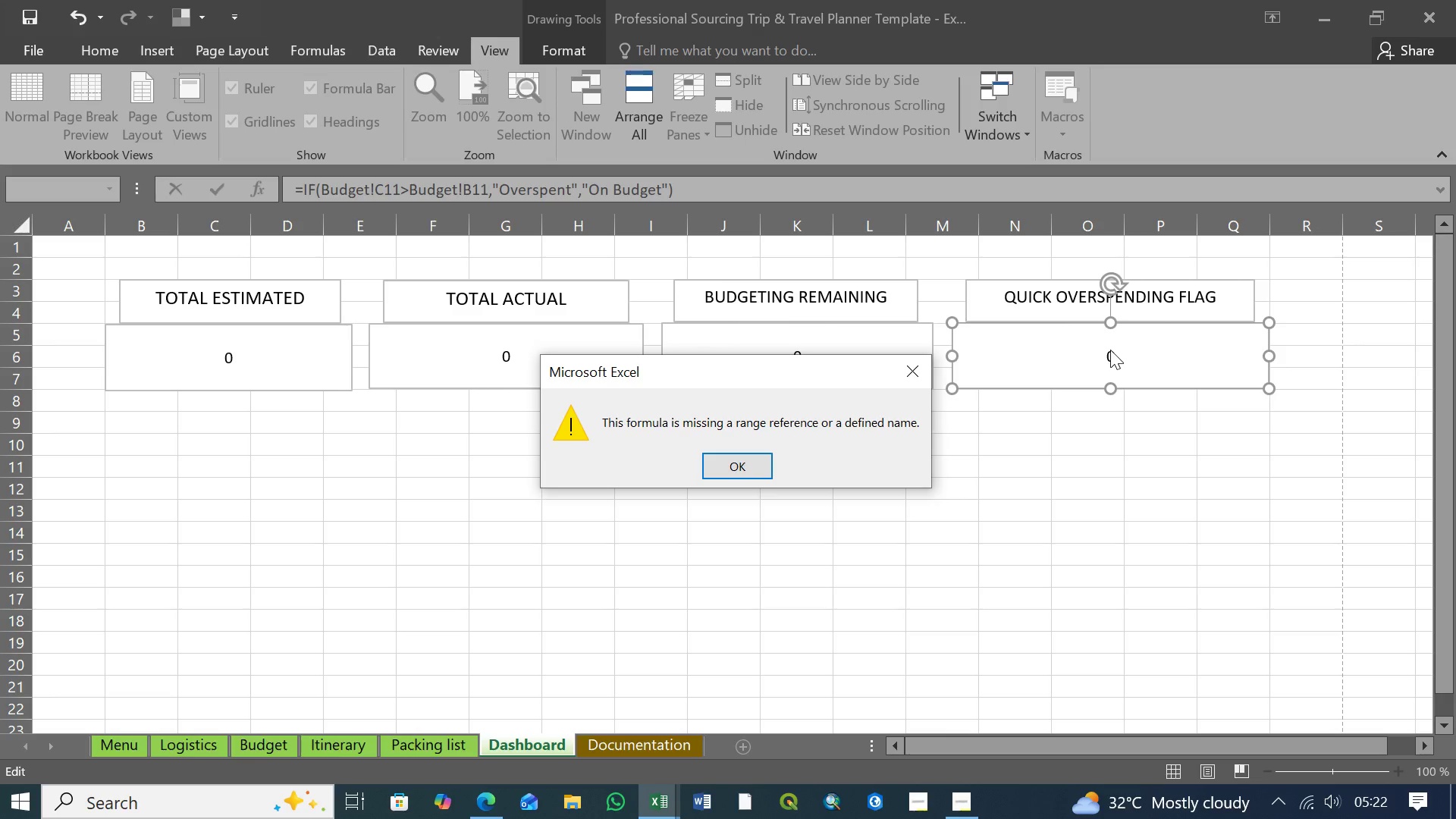 
double_click([1110, 350])
 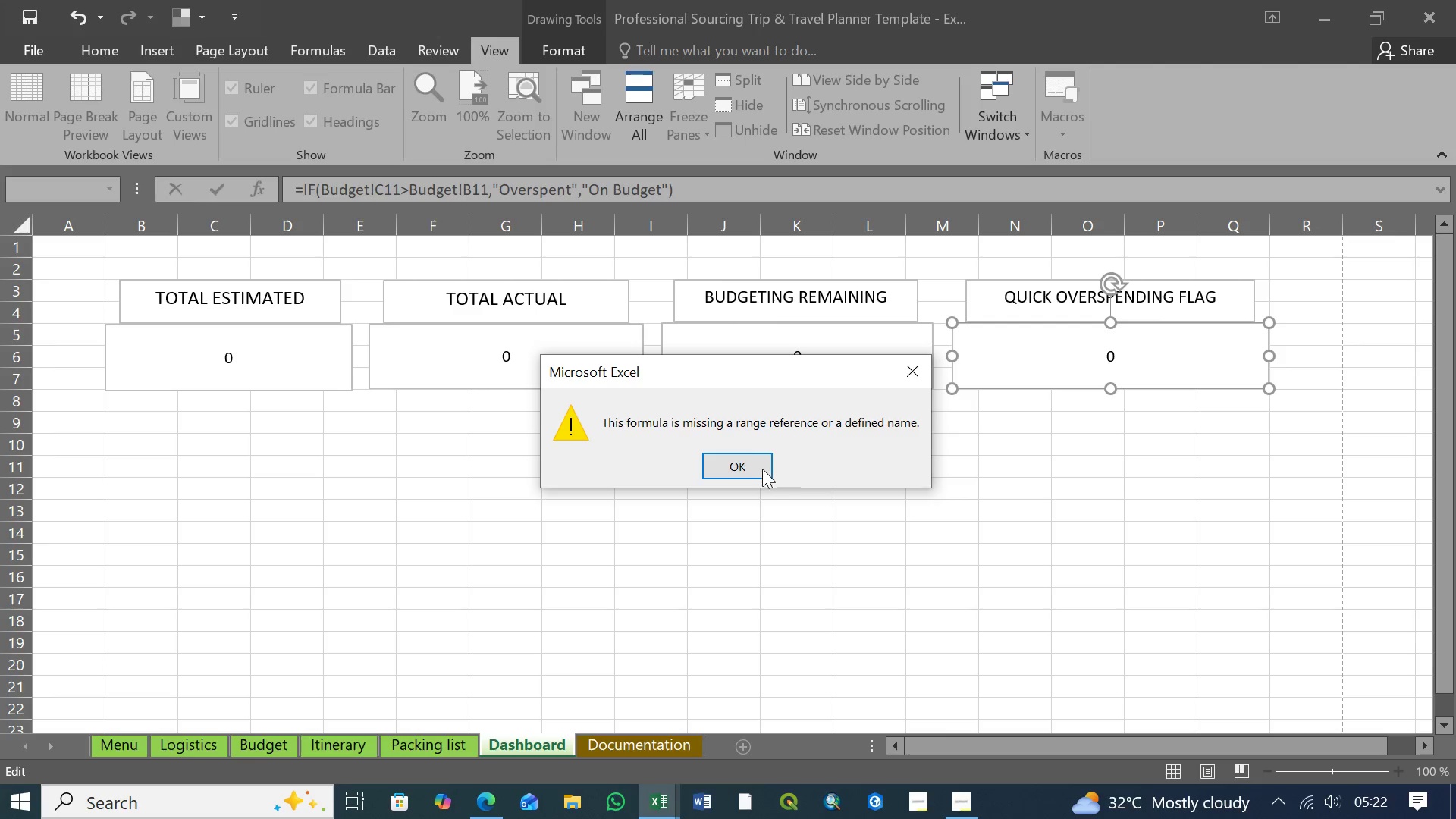 
left_click([755, 467])
 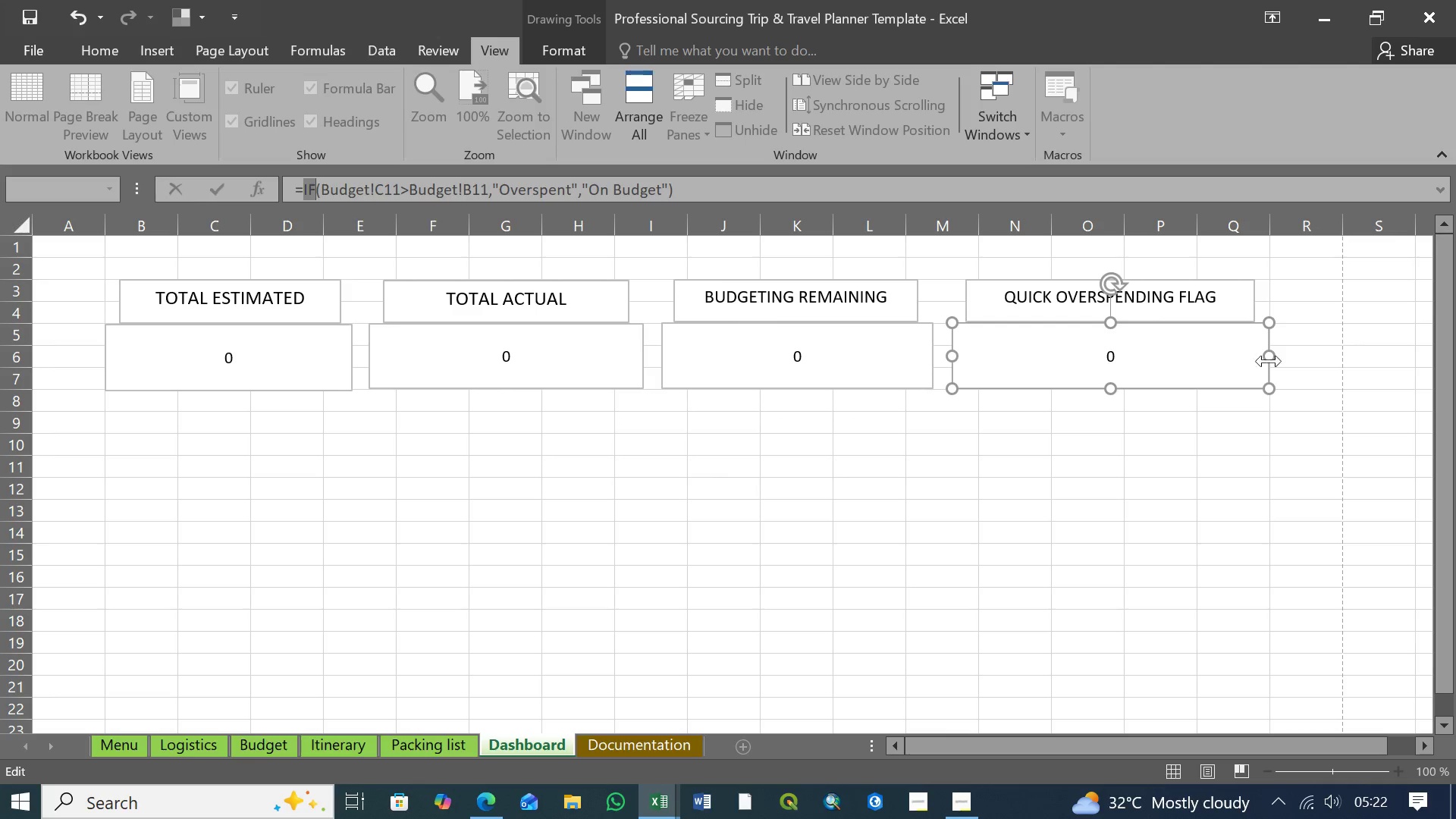 
left_click([1272, 357])
 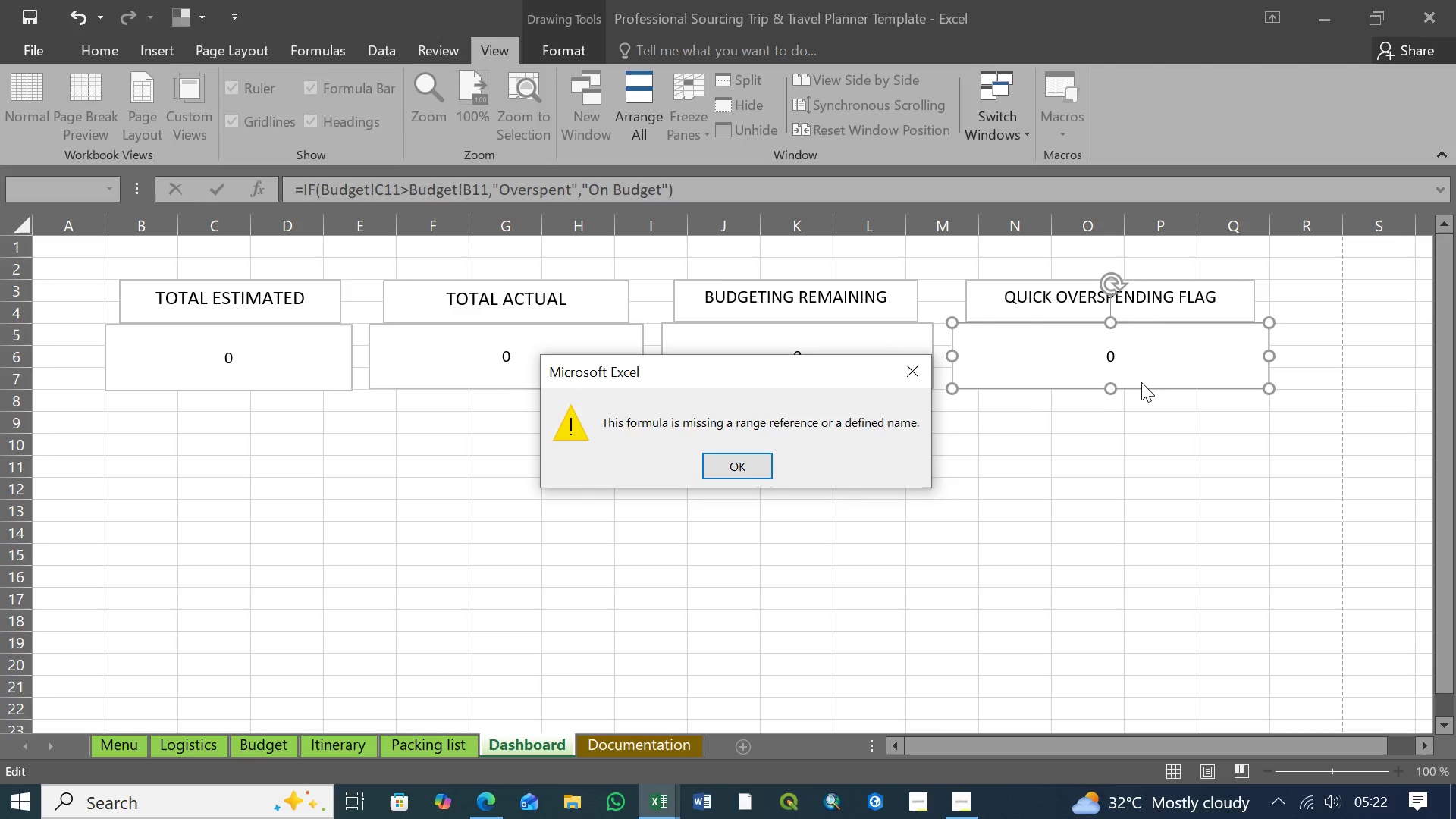 
left_click([1142, 370])
 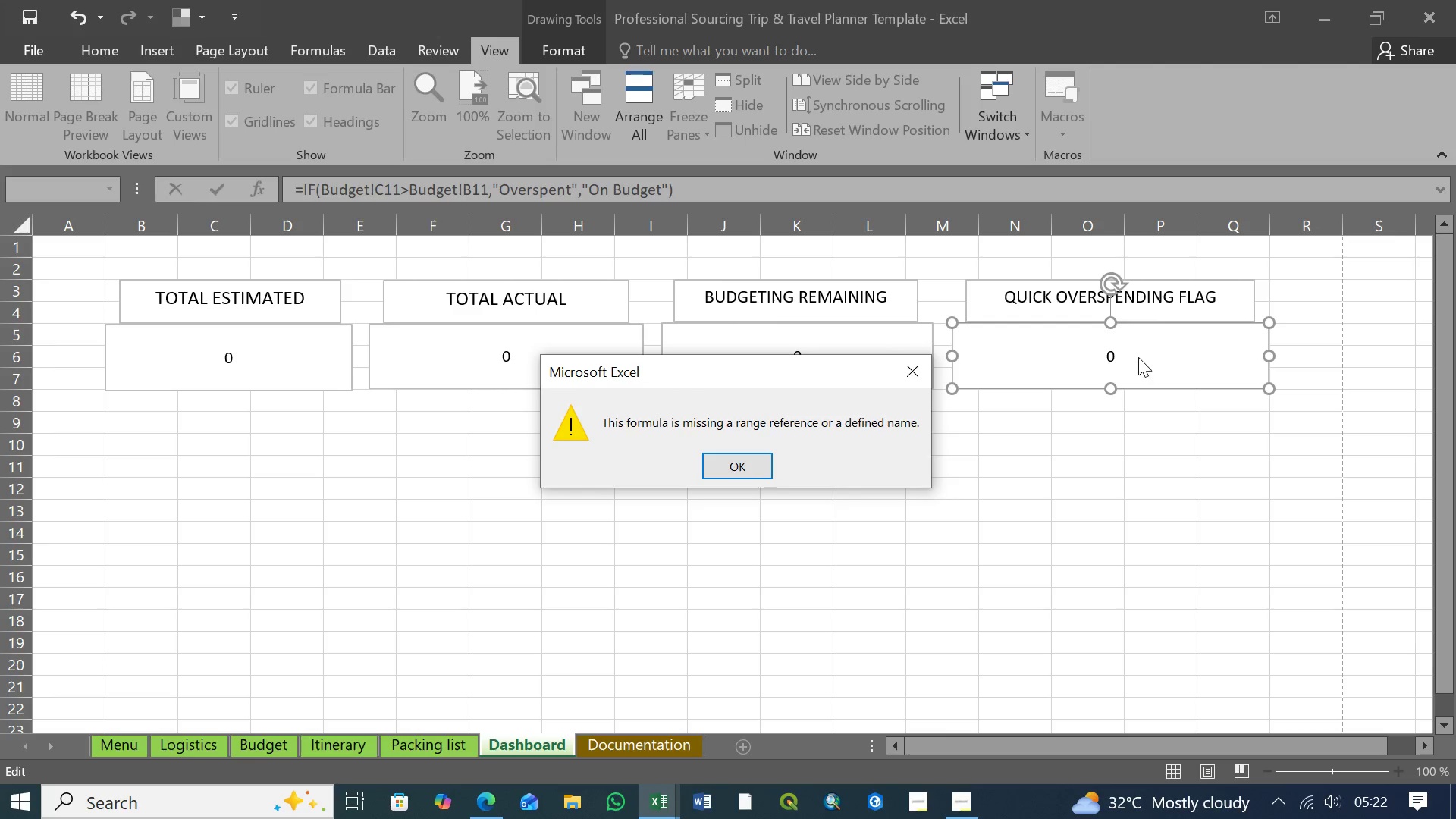 
left_click([1138, 357])
 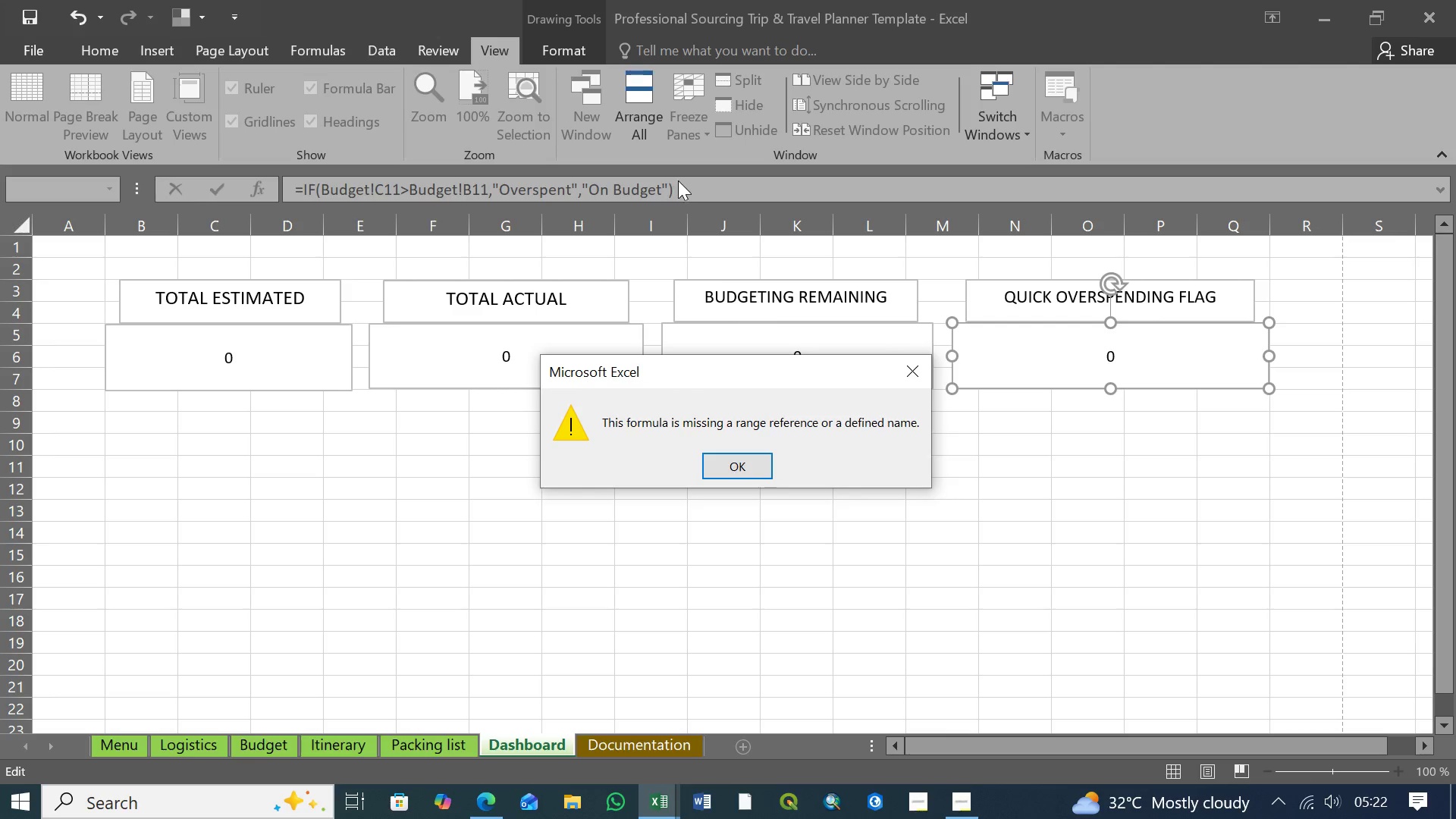 
left_click([681, 184])
 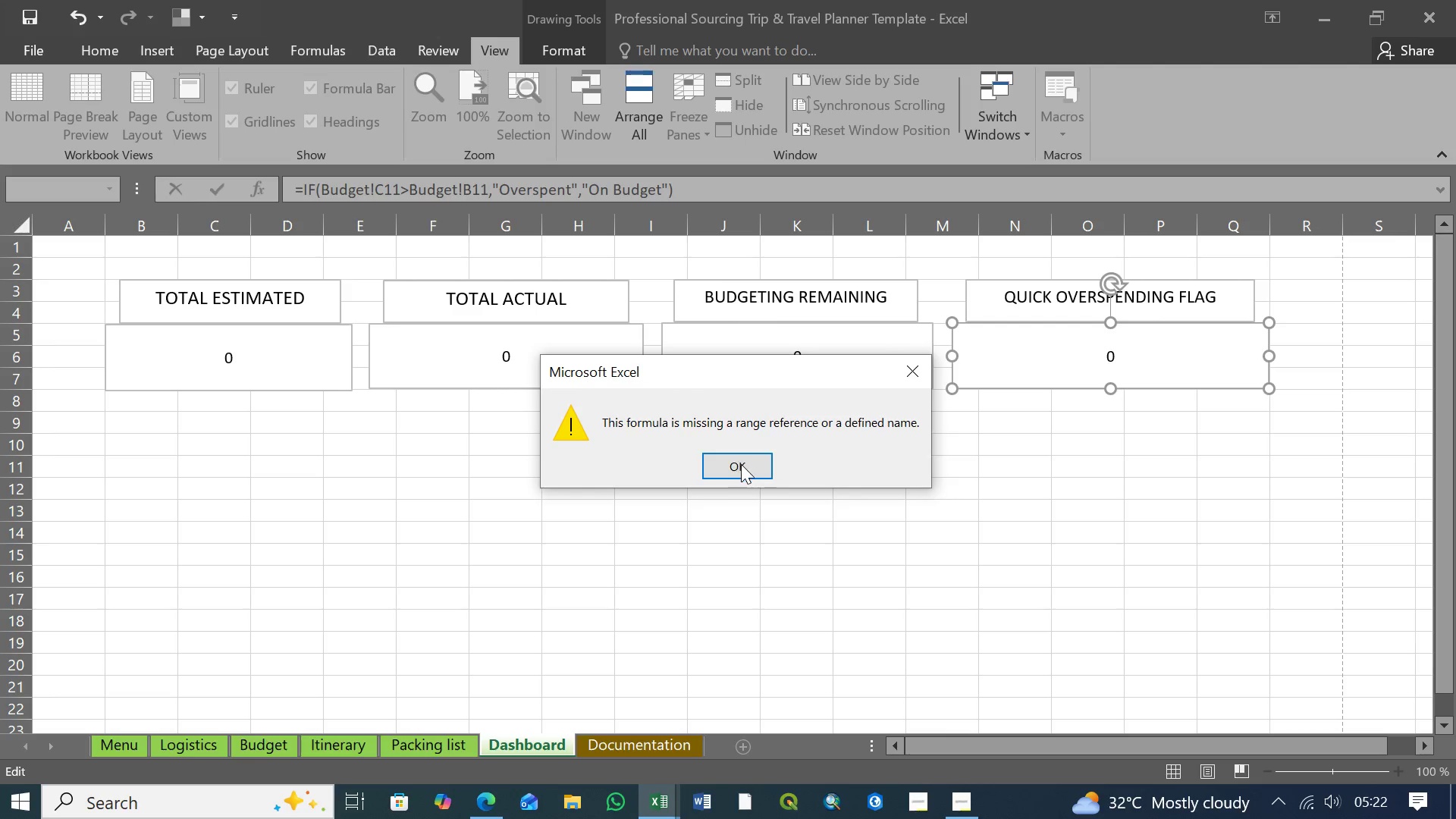 
left_click([741, 464])
 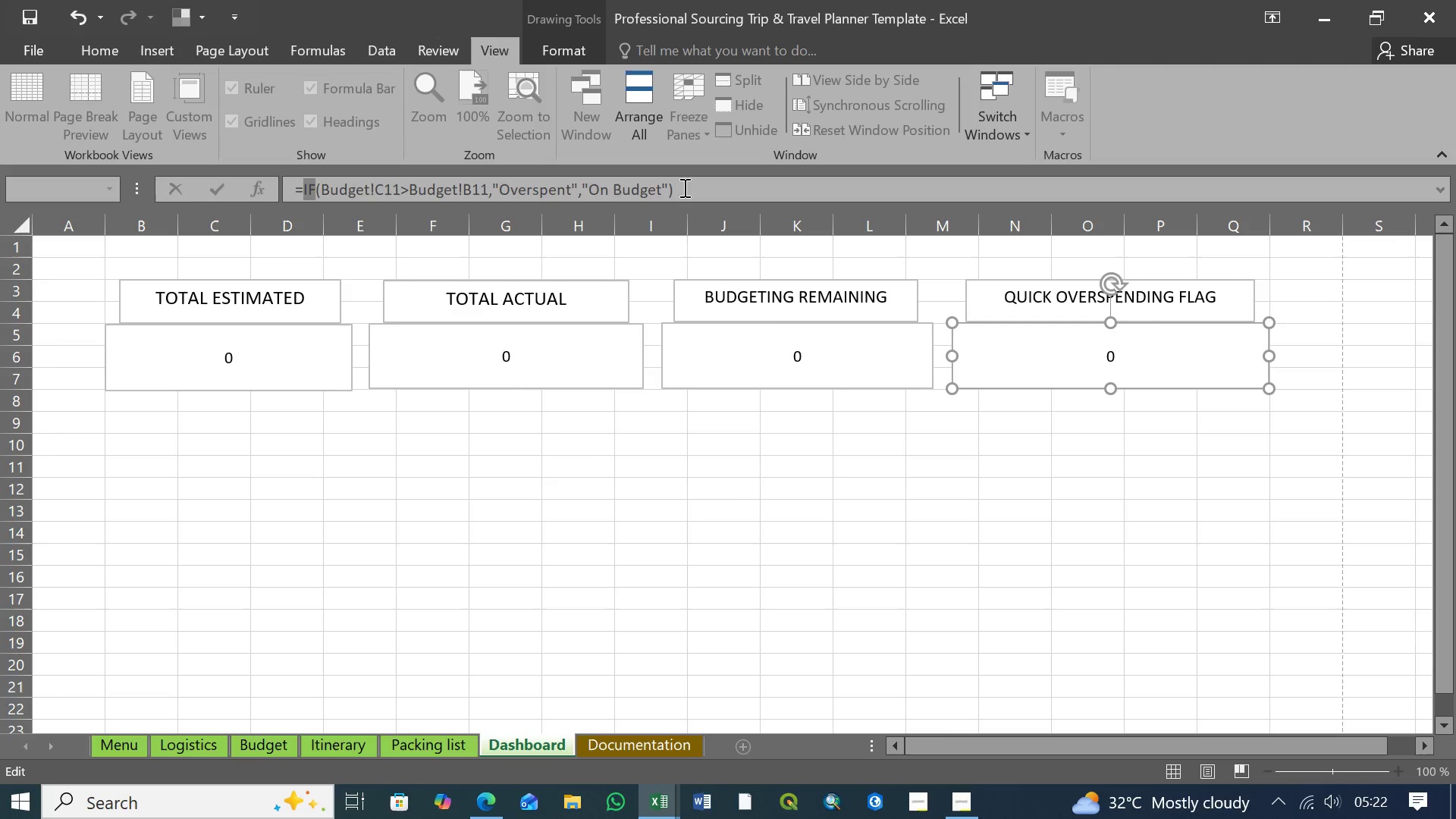 
left_click_drag(start_coordinate=[683, 187], to_coordinate=[264, 190])
 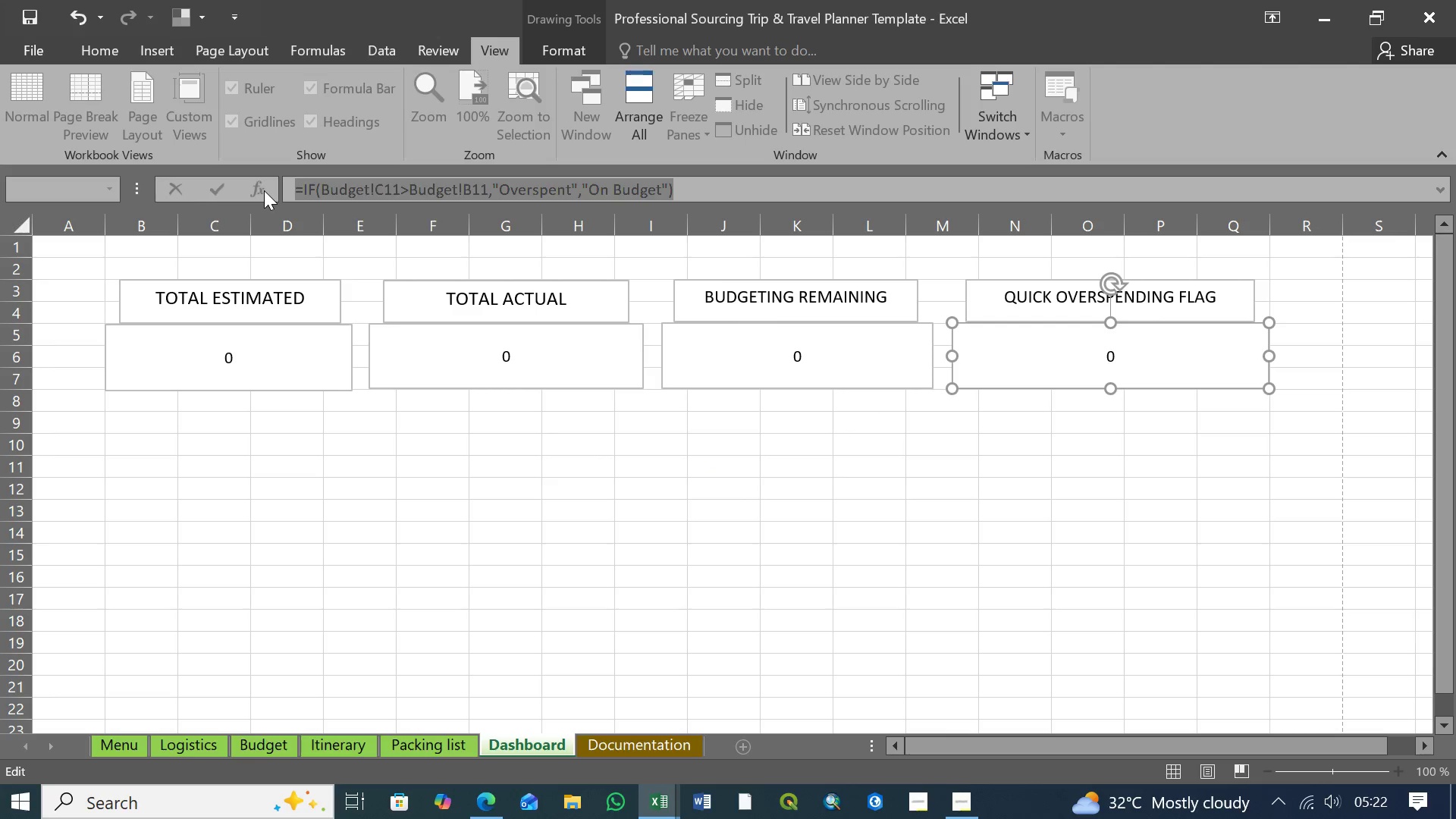 
key(Control+X)
 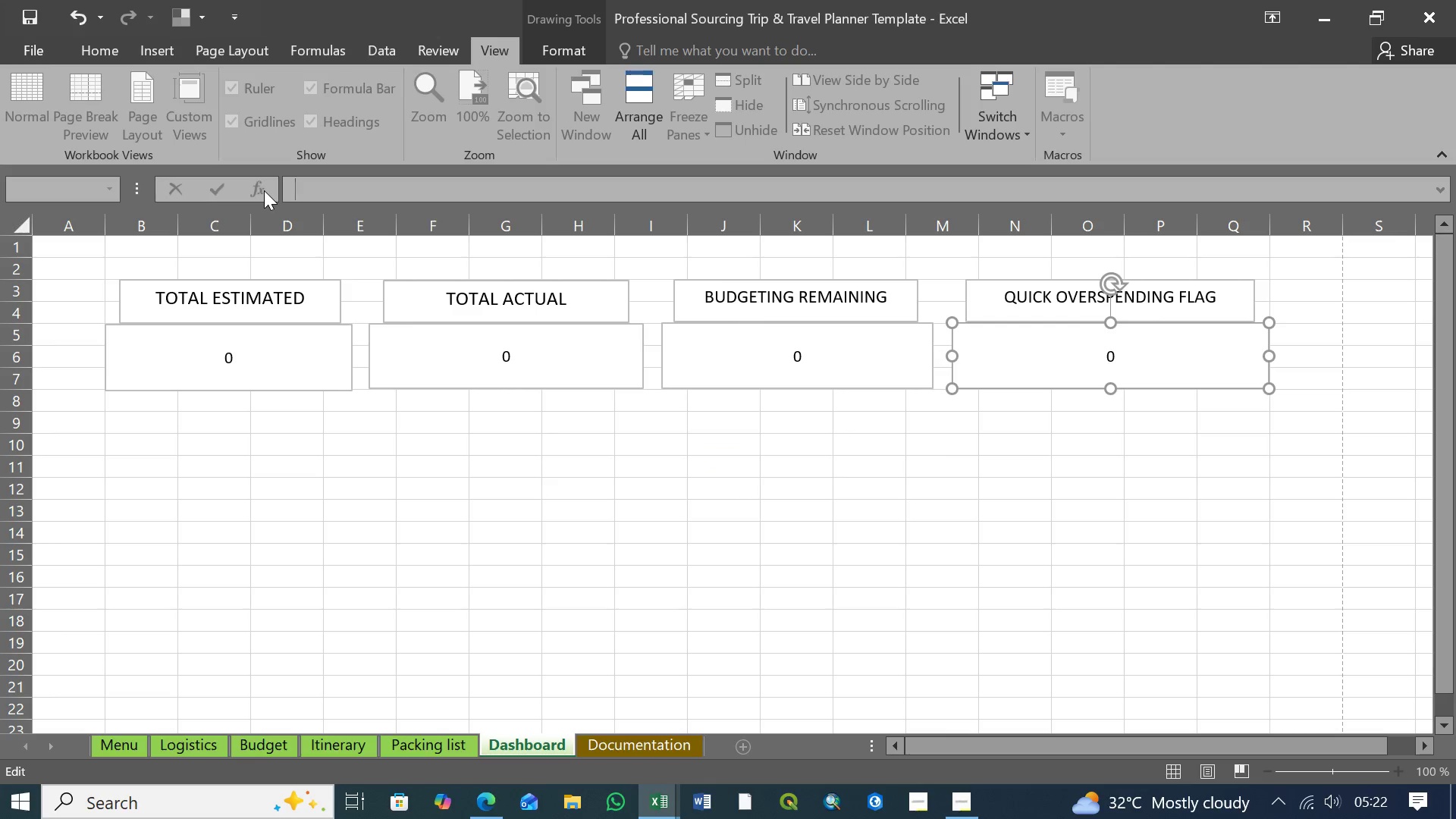 
key(CapsLock)
 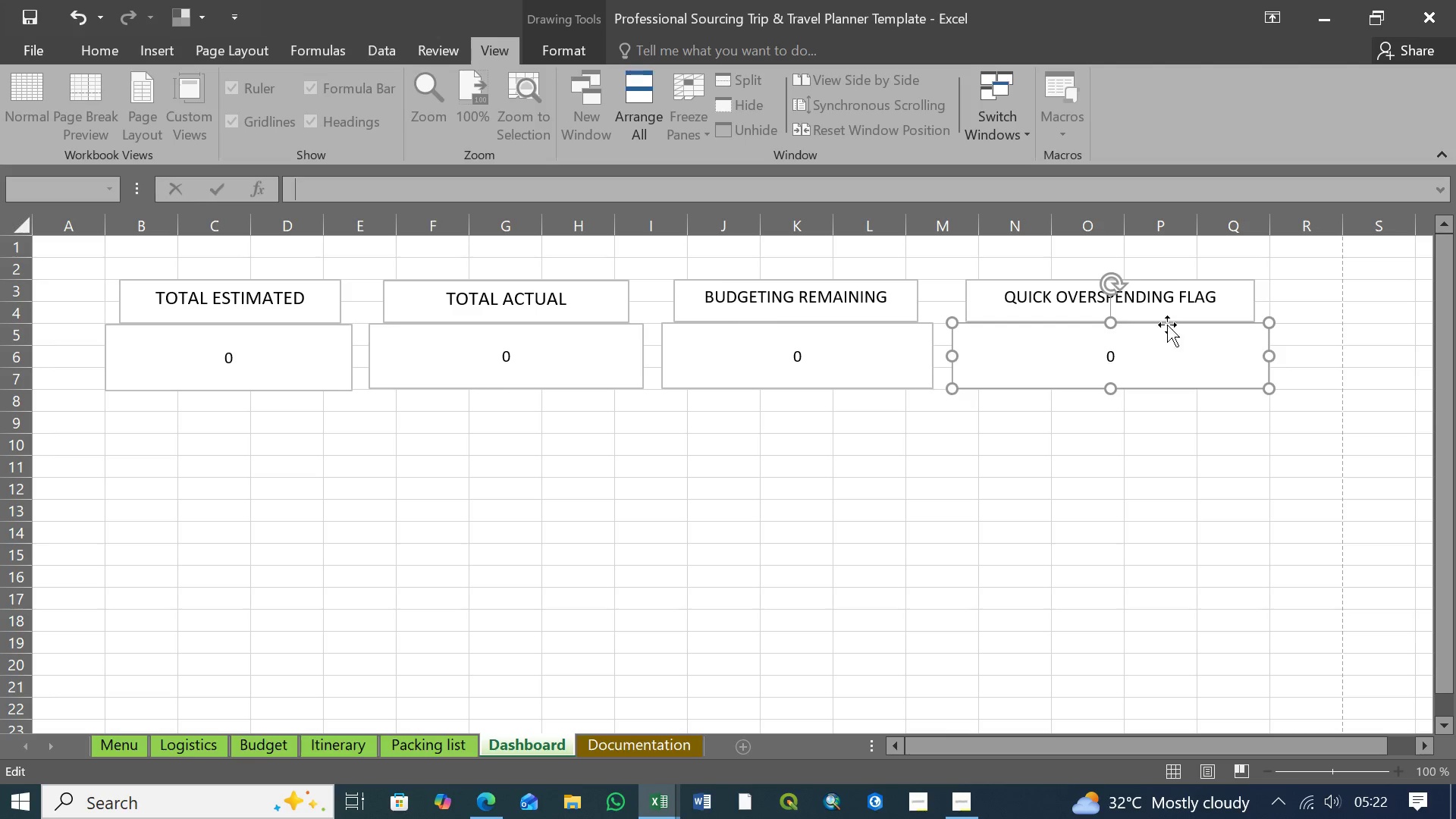 
left_click([1171, 295])
 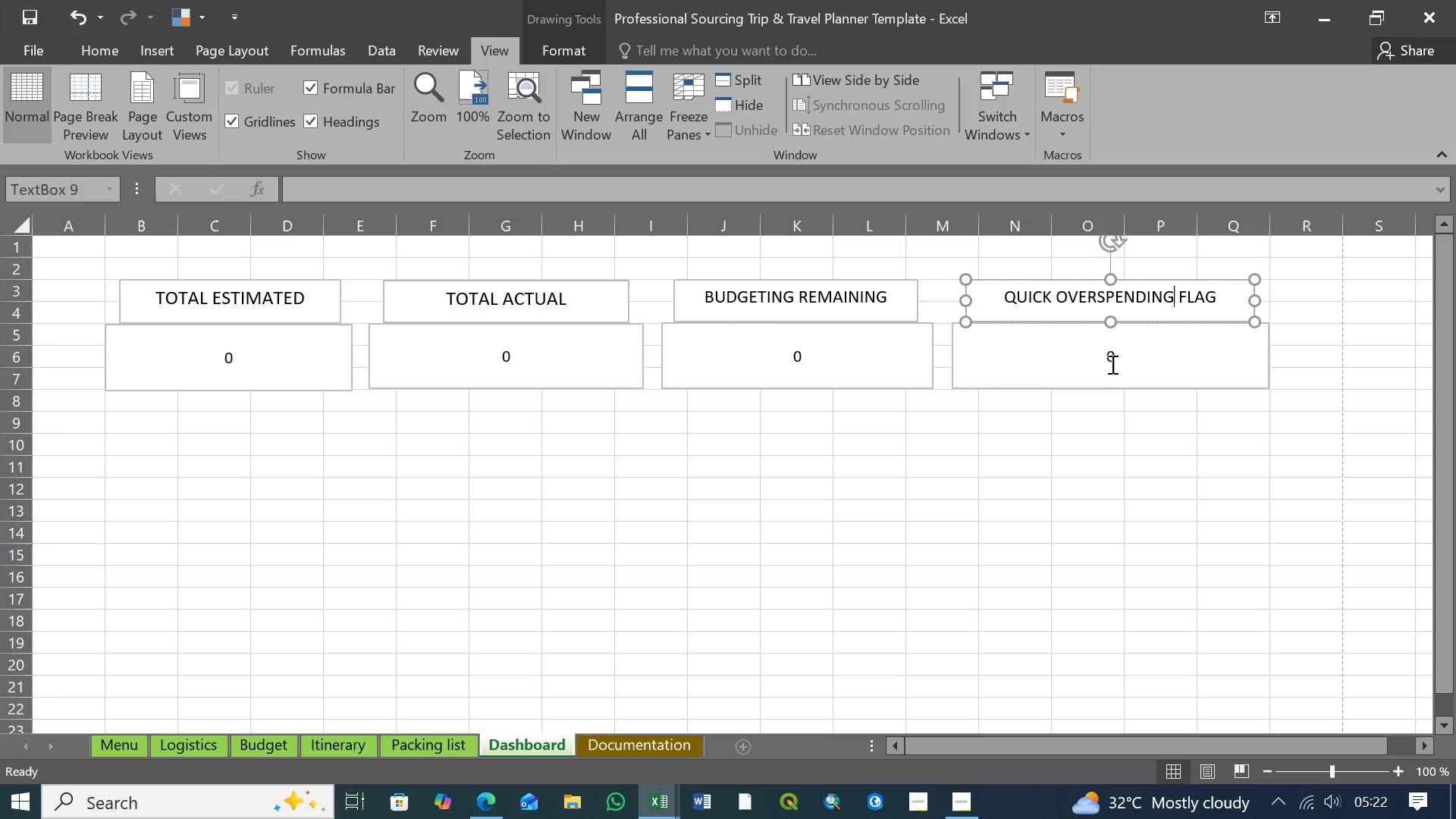 
left_click([1109, 358])
 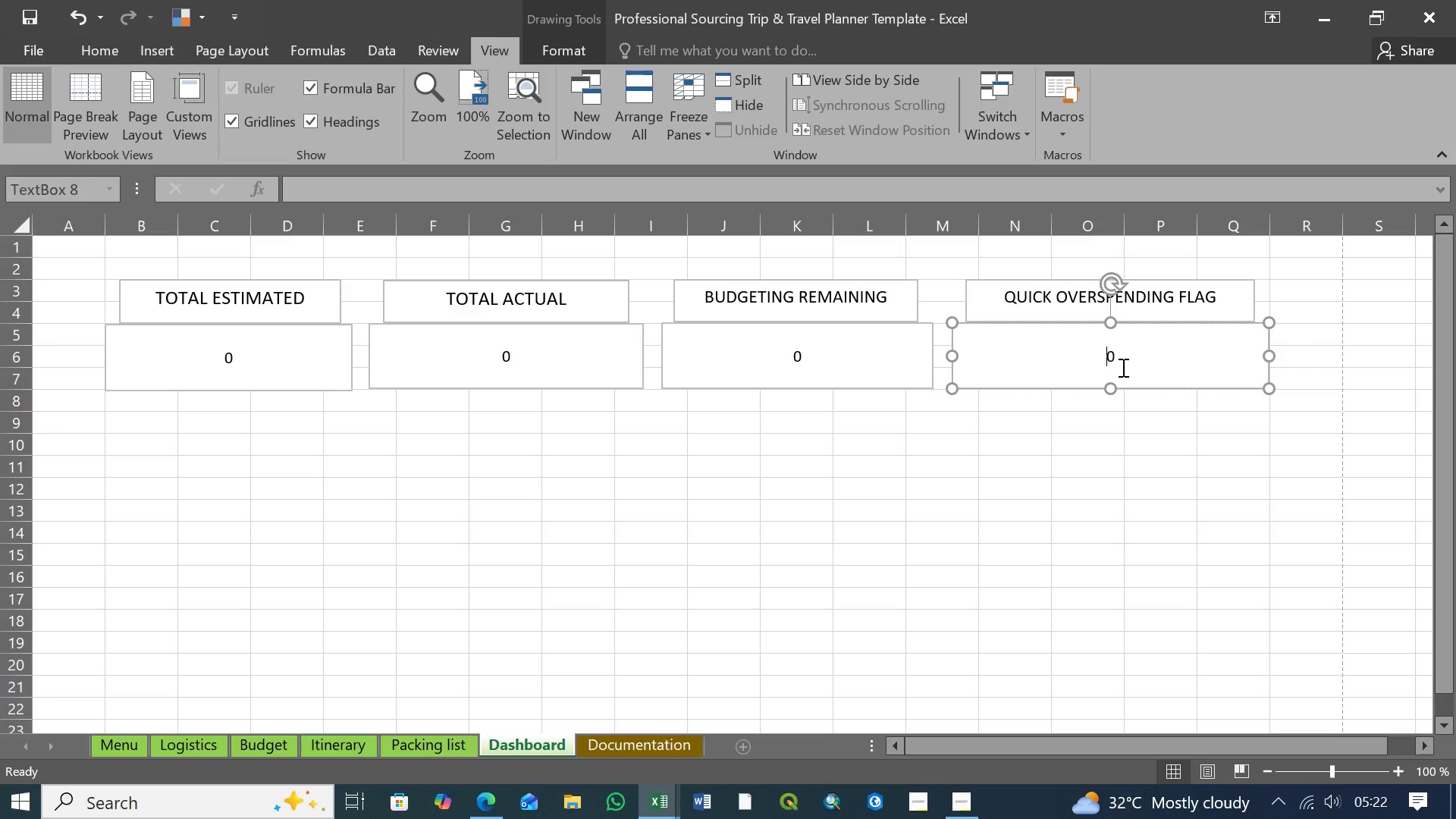 
key(ArrowRight)
 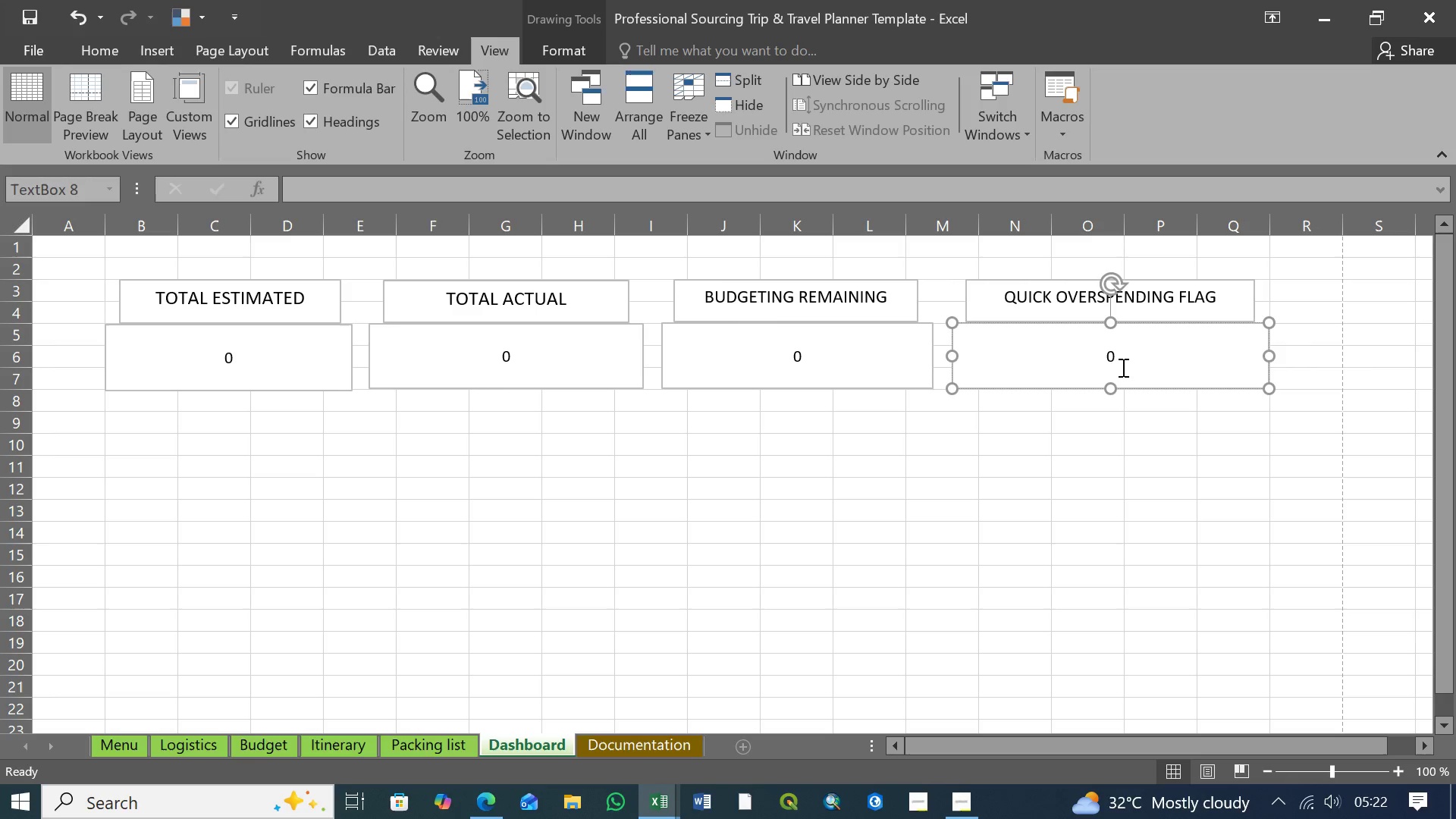 
key(Backspace)
 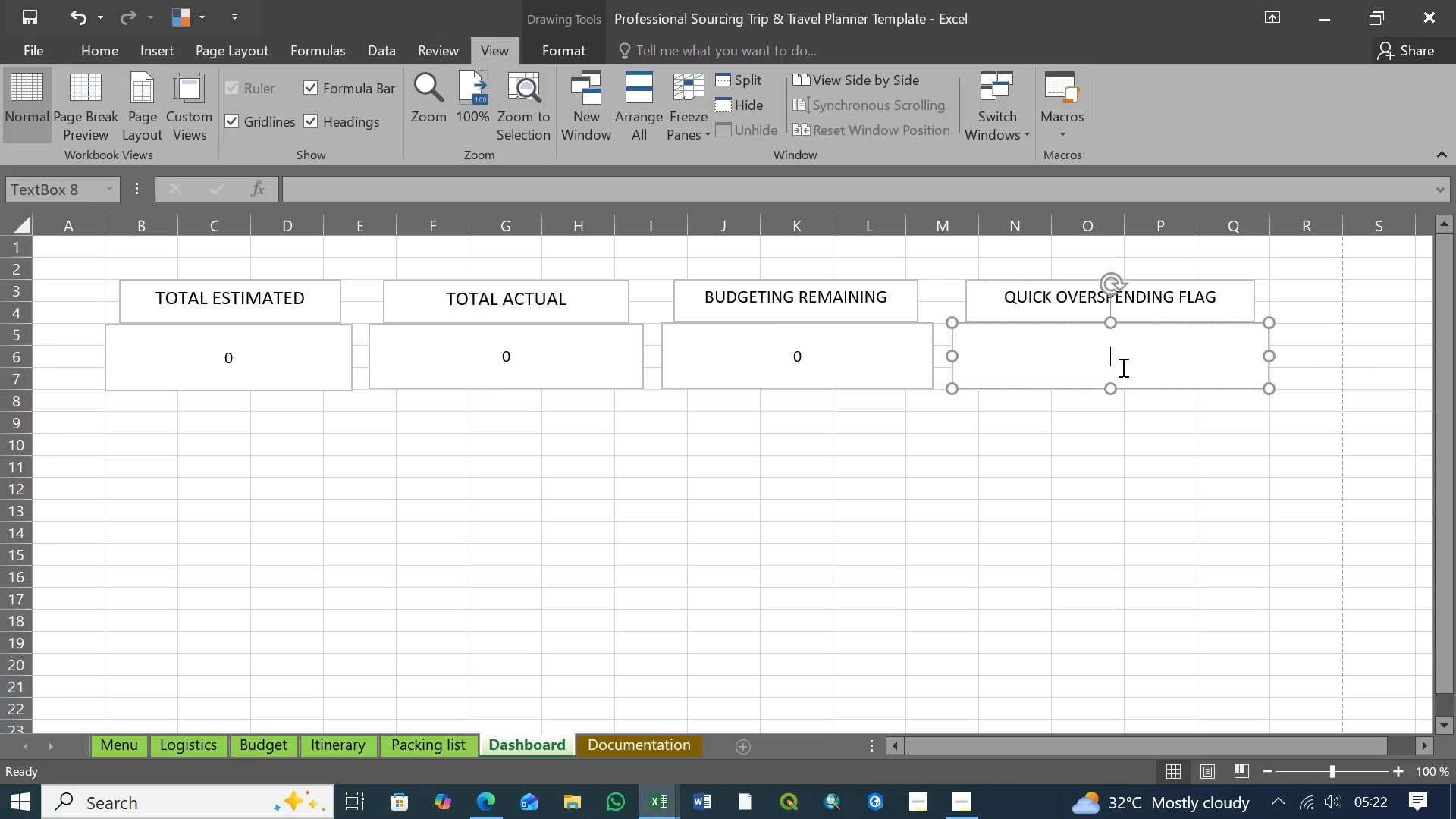 
key(Backspace)
 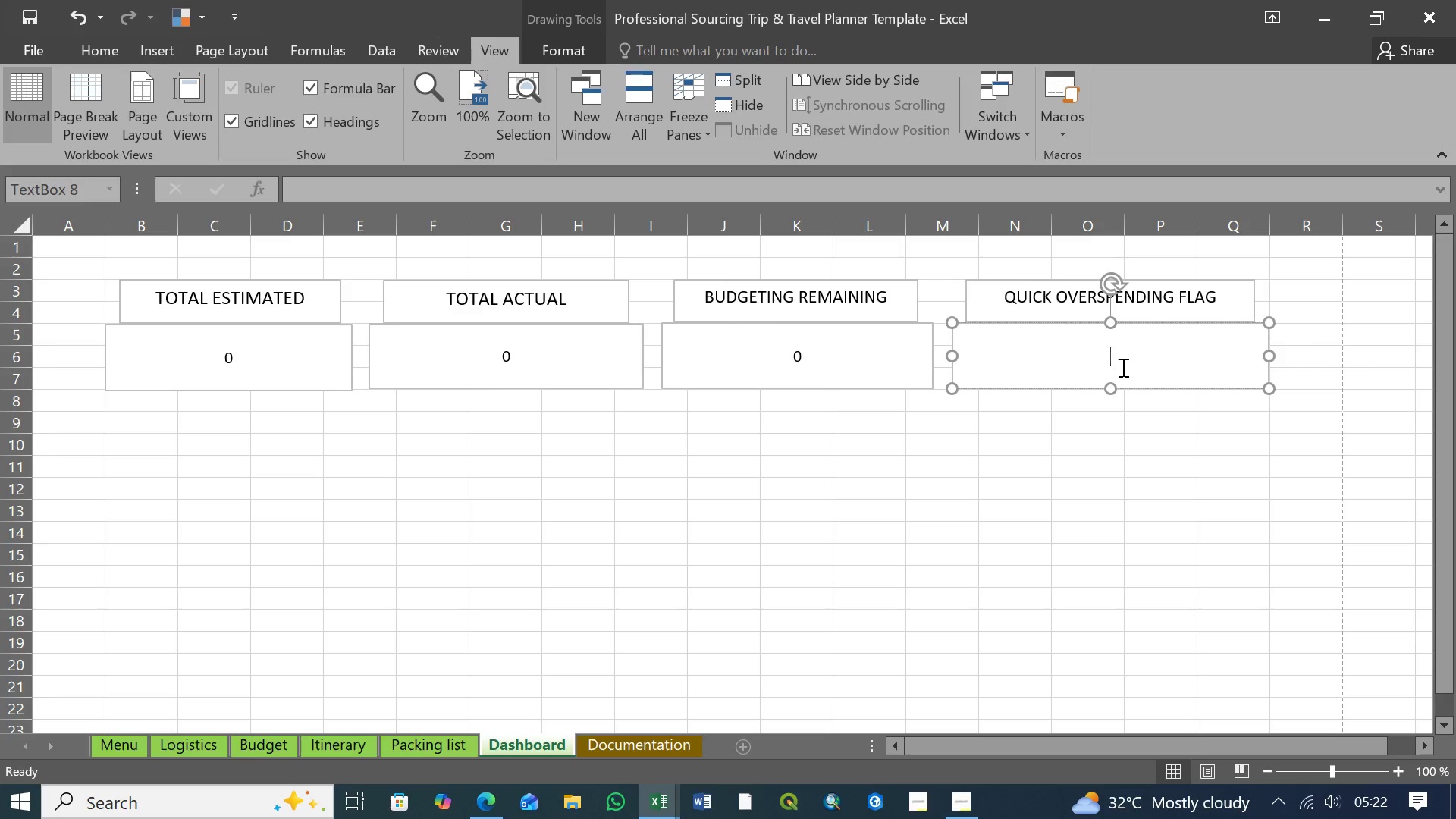 
key(Backspace)
 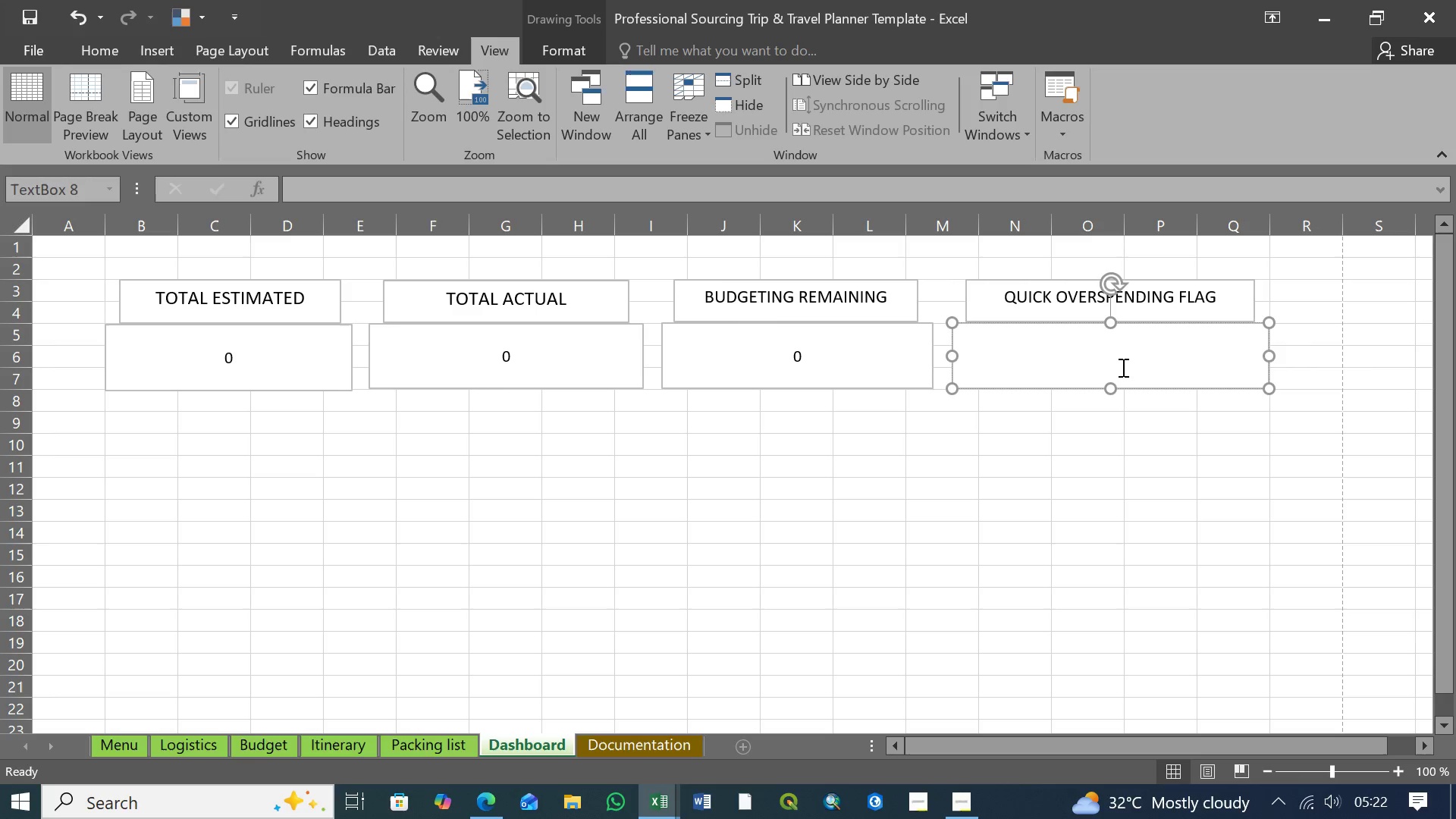 
key(Backspace)
 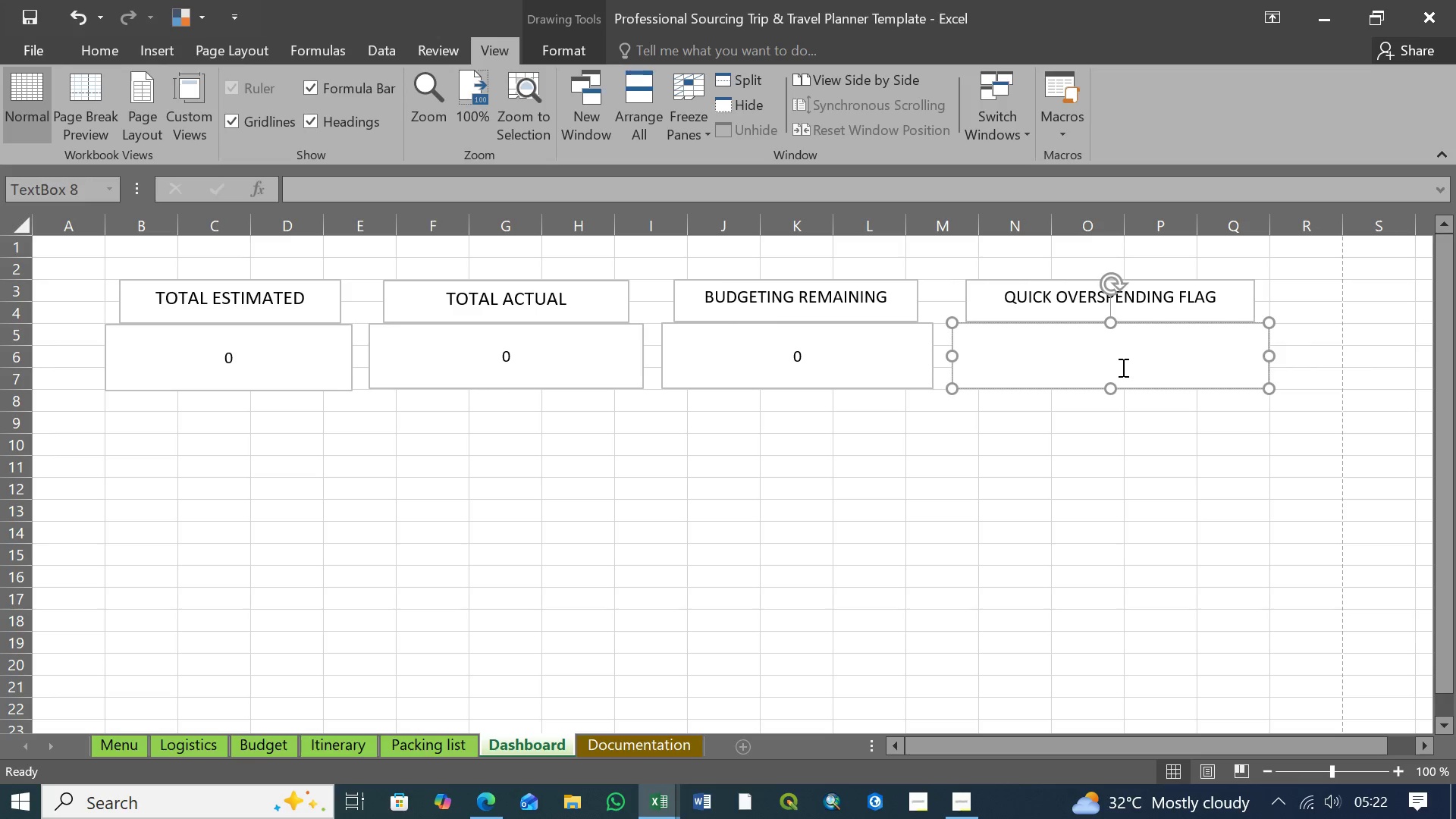 
key(Backspace)
 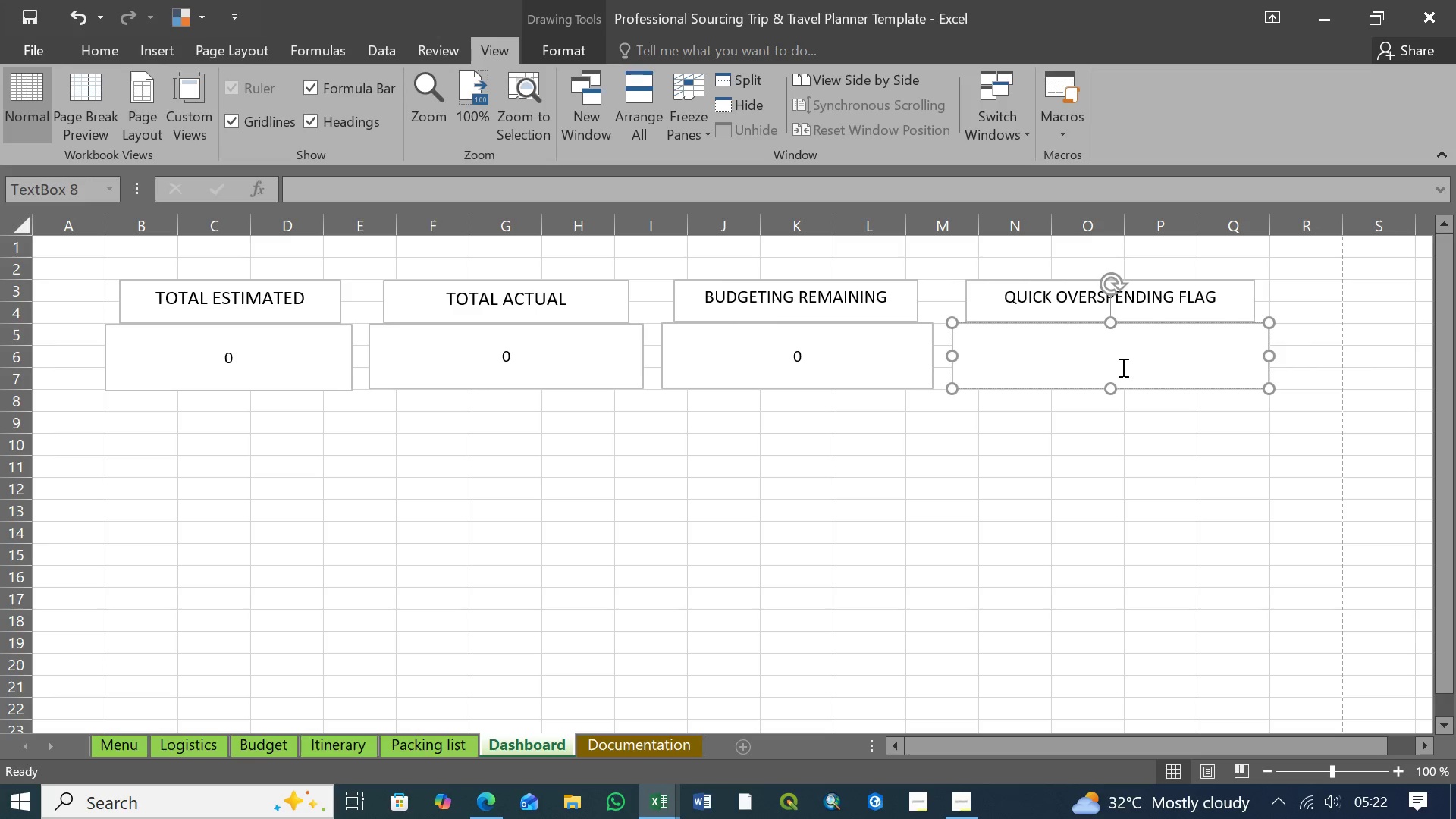 
key(Backspace)
 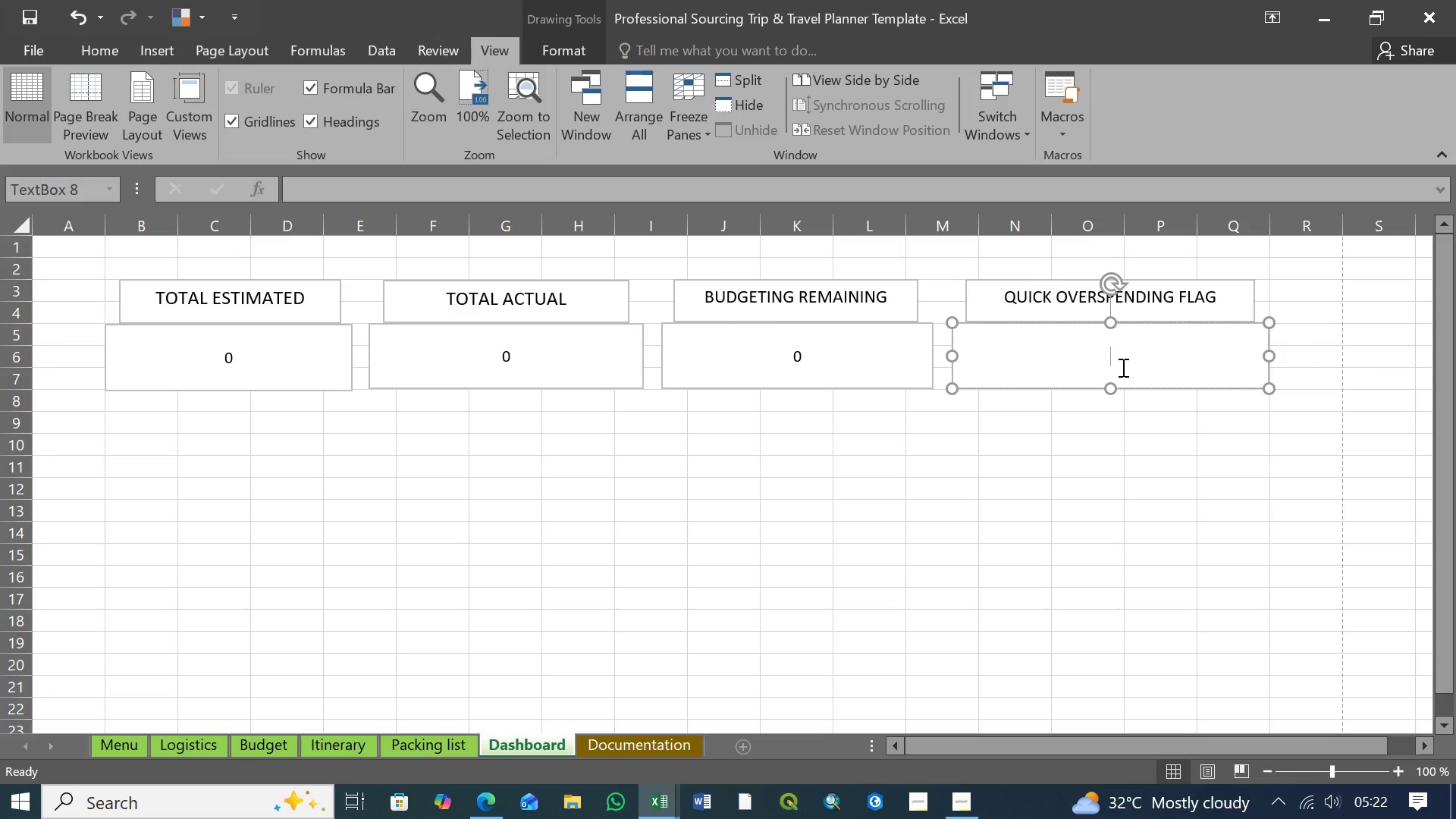 
key(Backspace)
 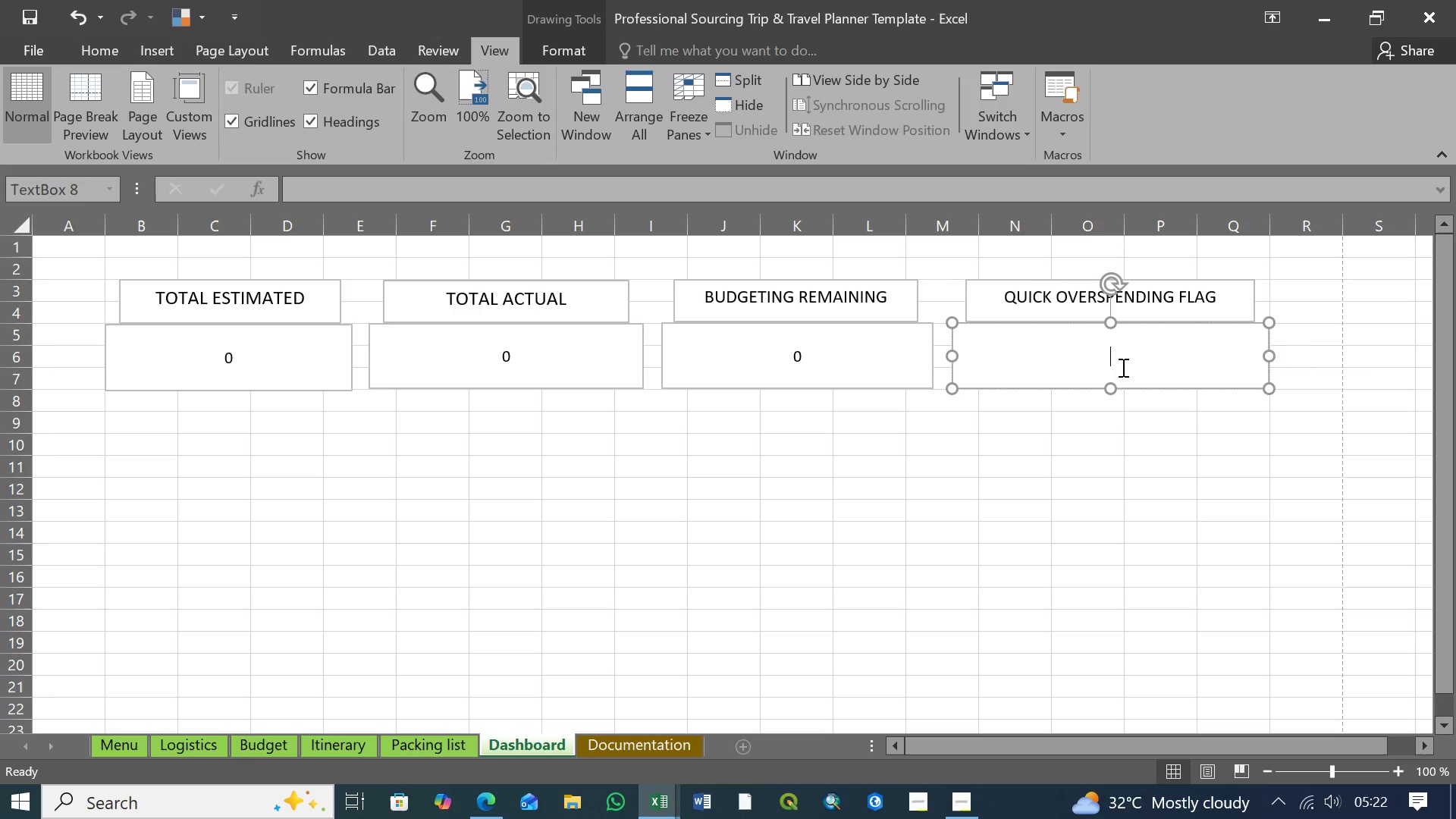 
key(Backspace)
 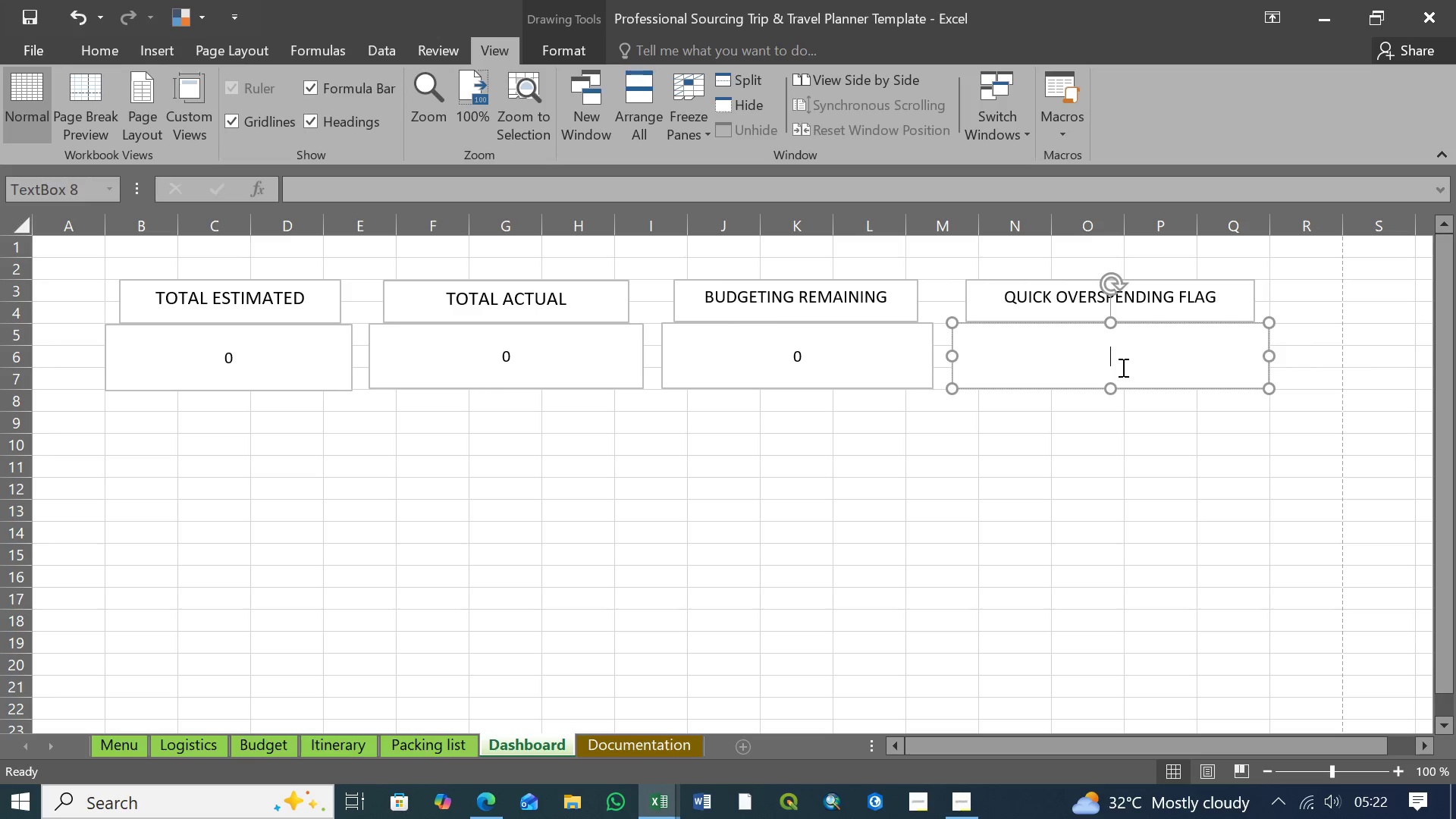 
key(Backspace)
 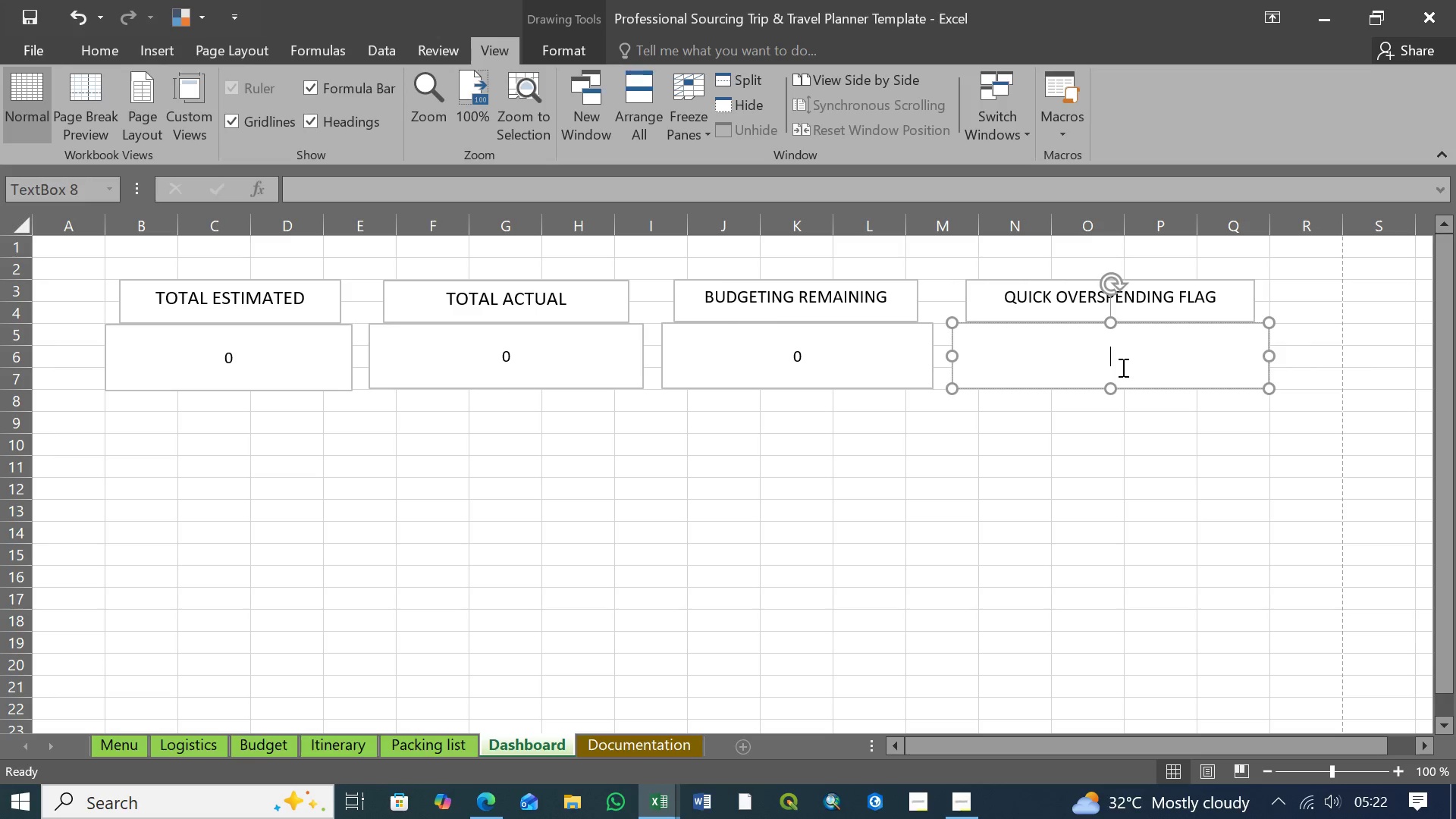 
key(Backspace)
 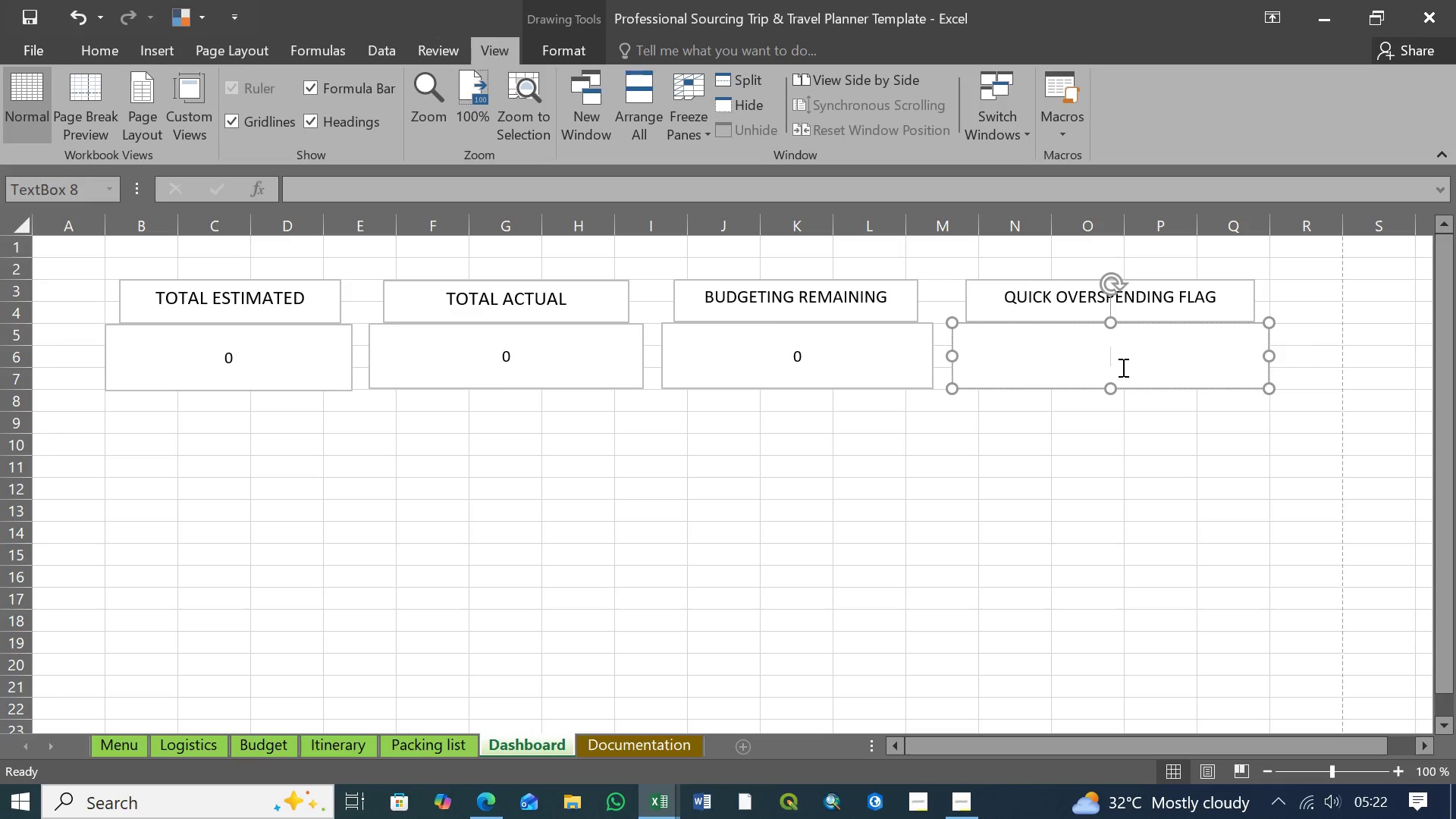 
key(Backspace)
 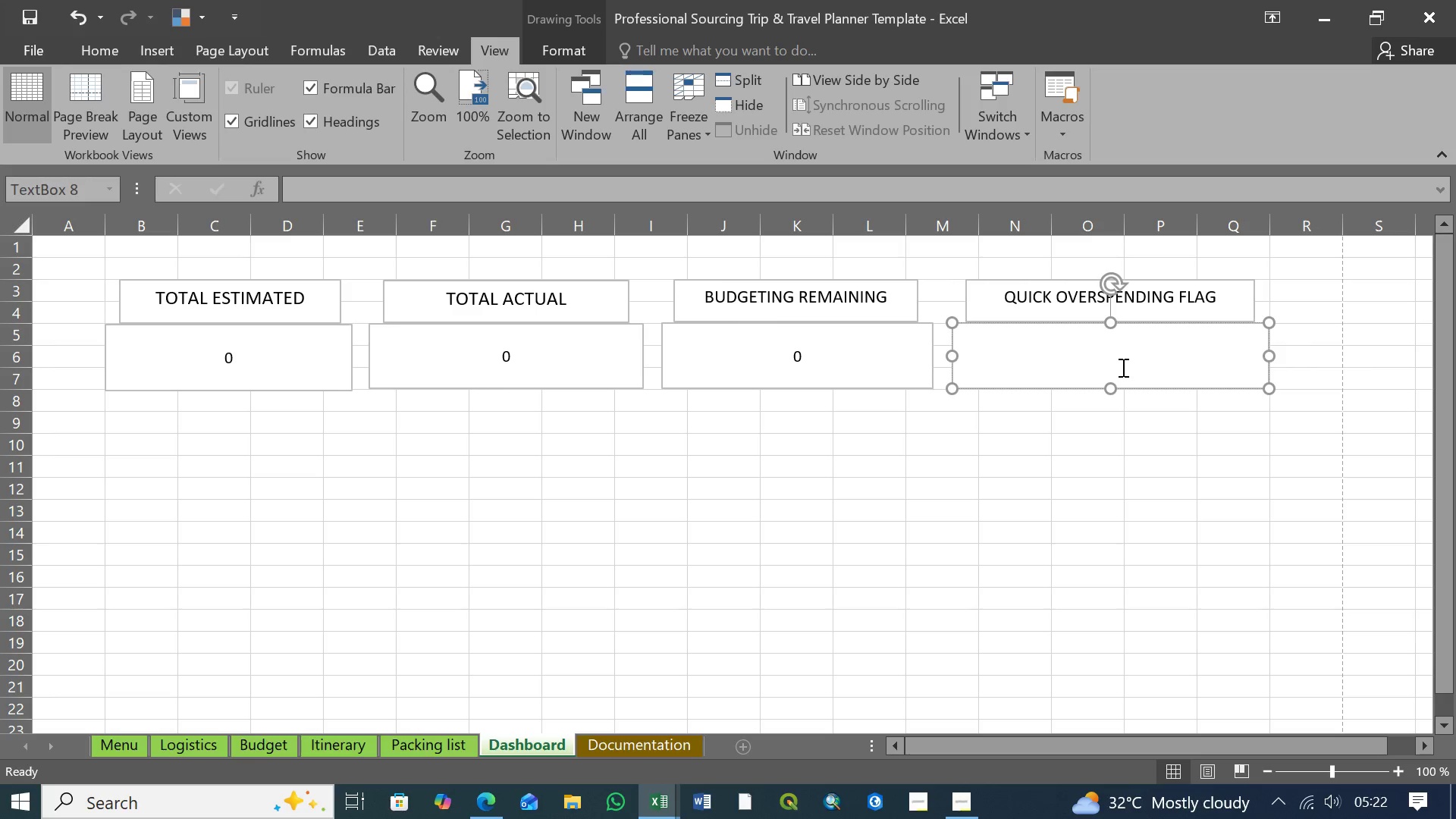 
key(Backspace)
 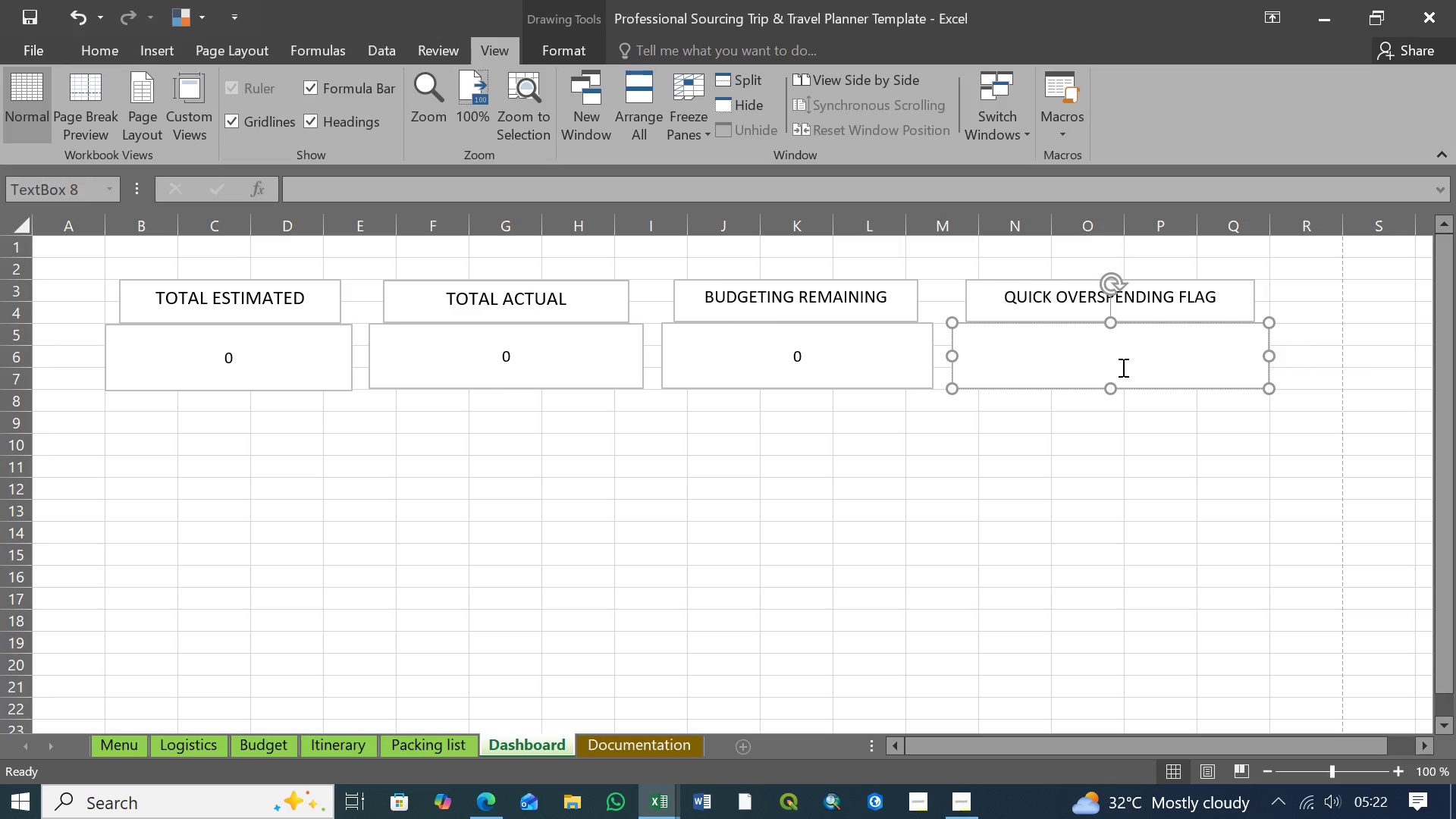 
key(Backspace)
 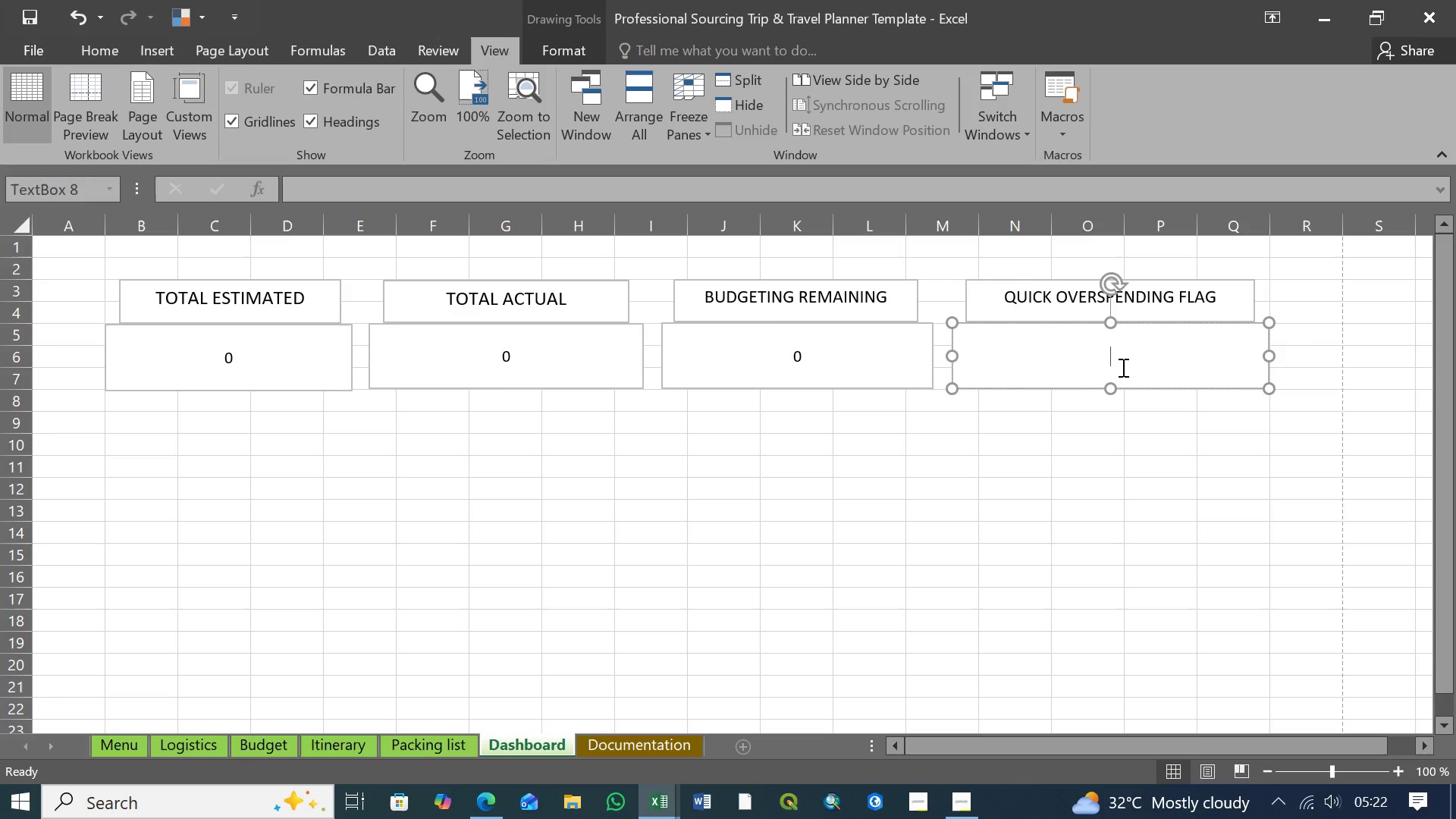 
key(Backspace)
 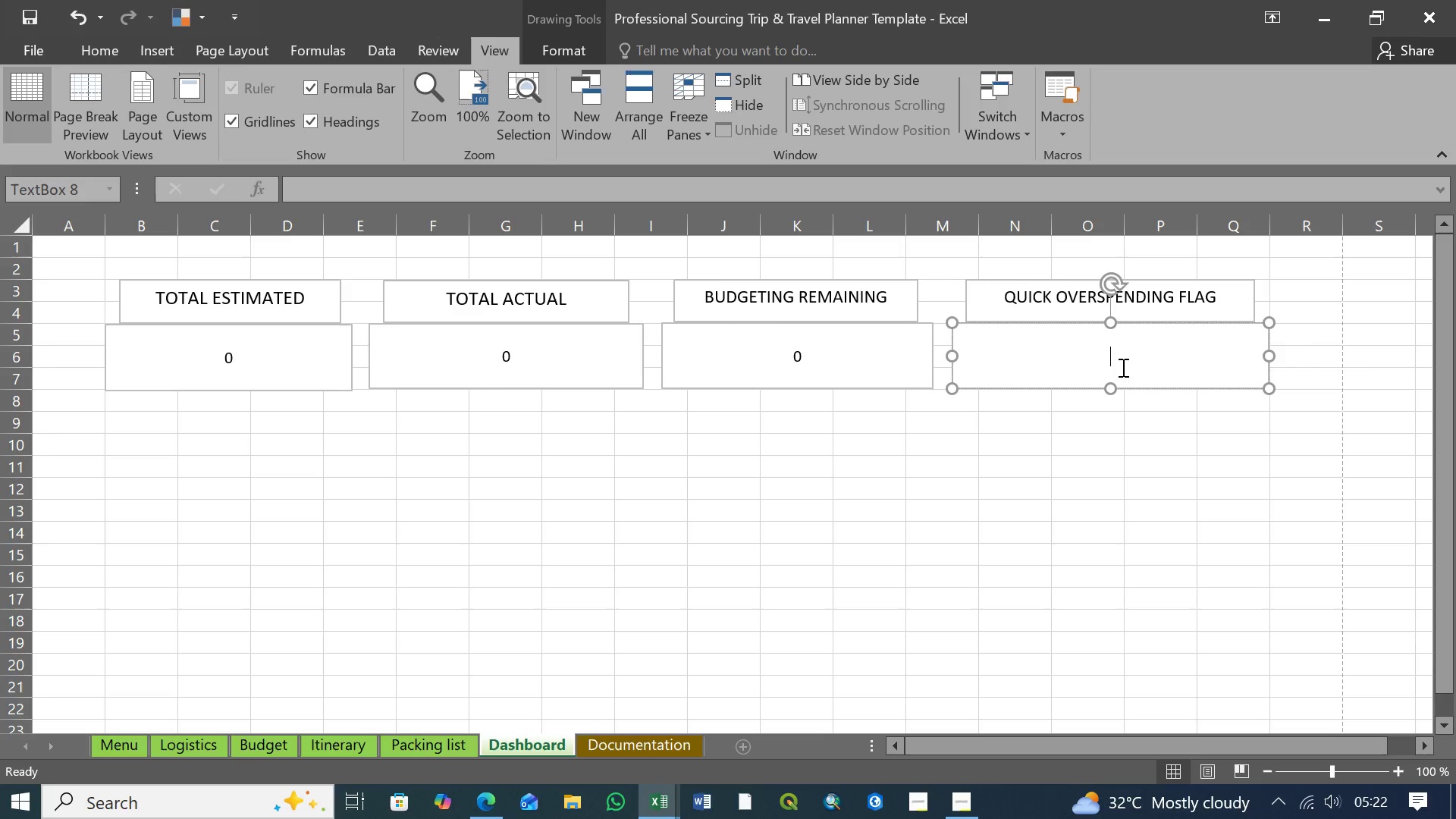 
key(Backspace)
 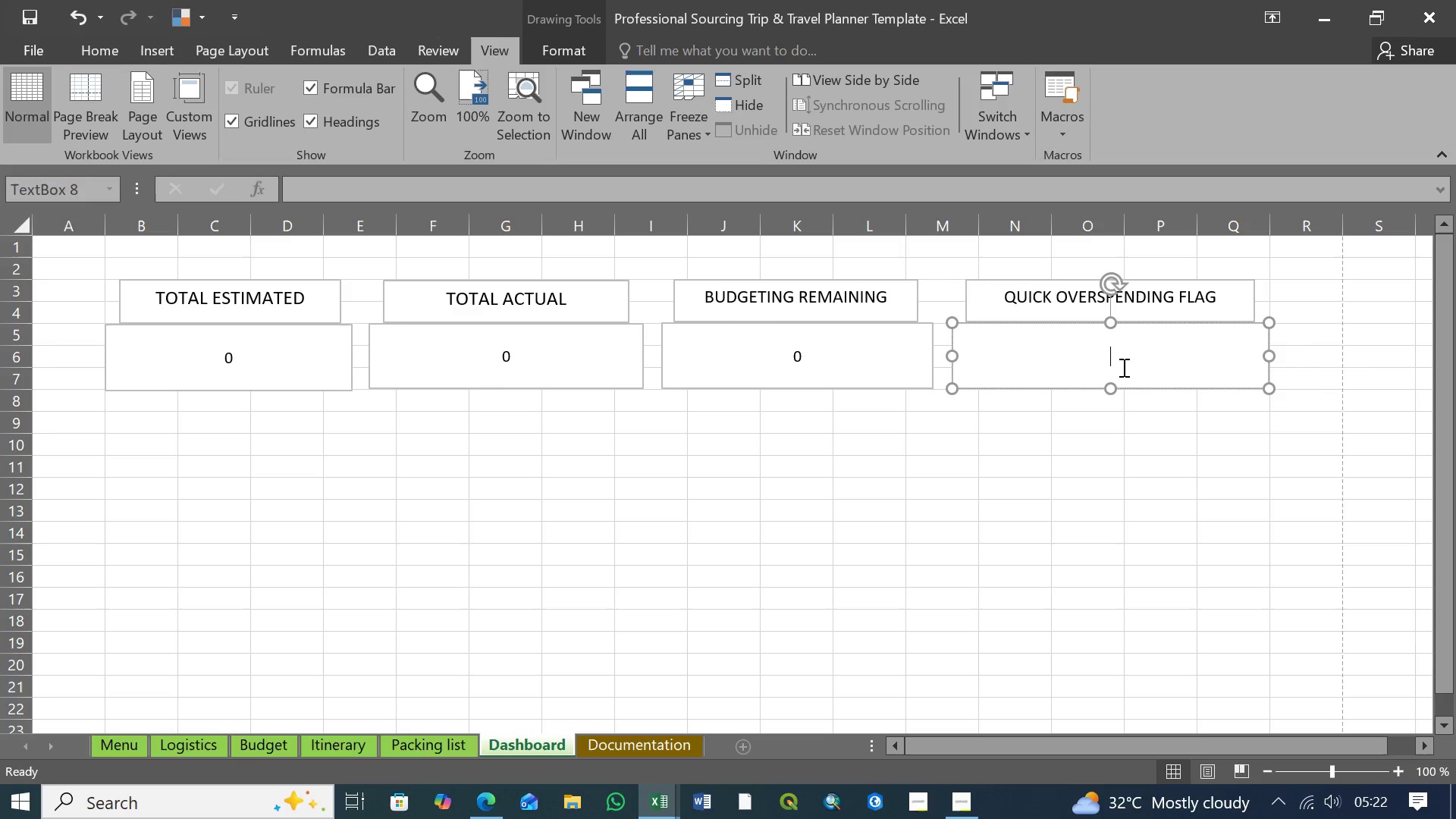 
key(Backspace)
 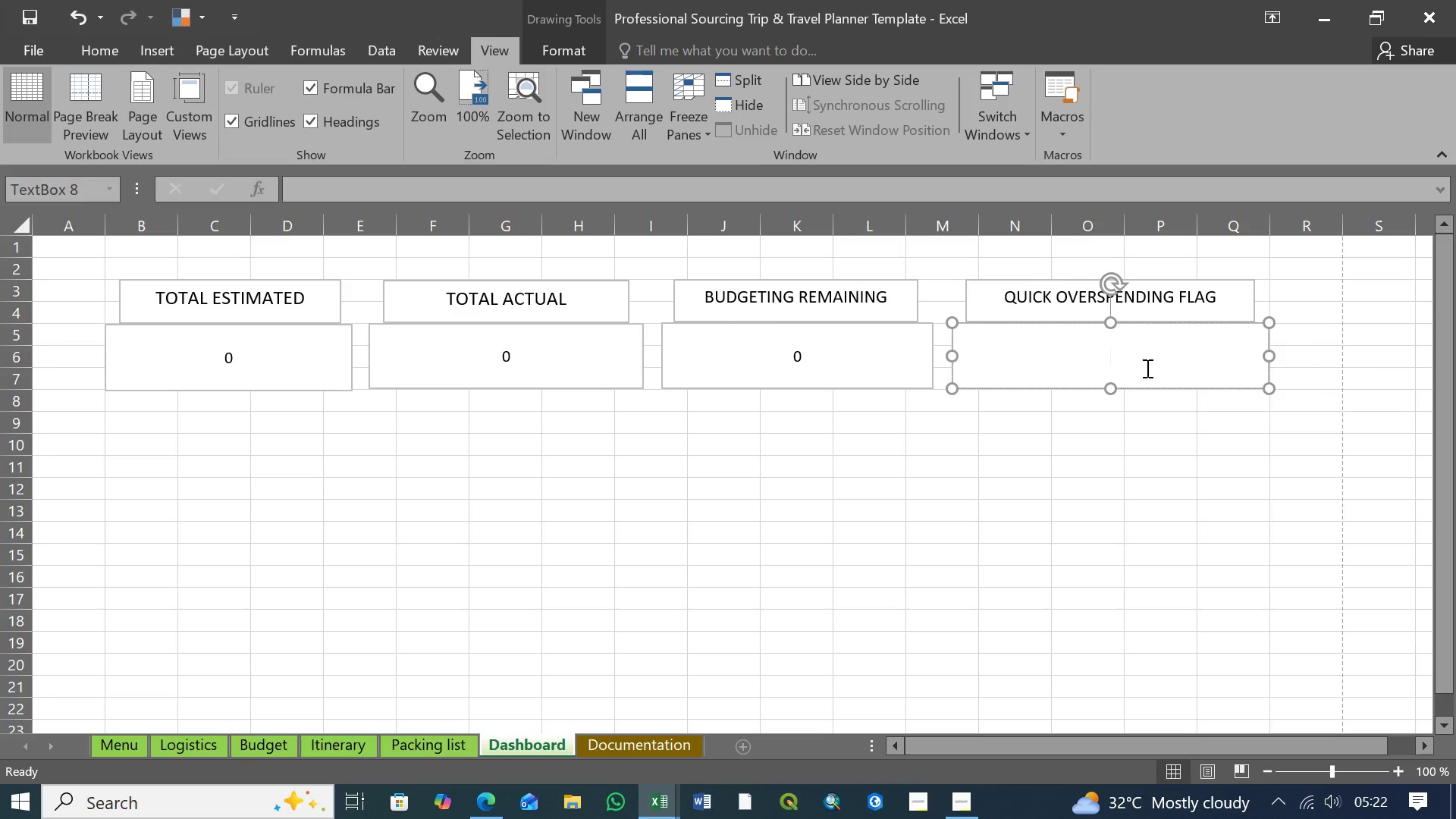 
key(Backspace)
 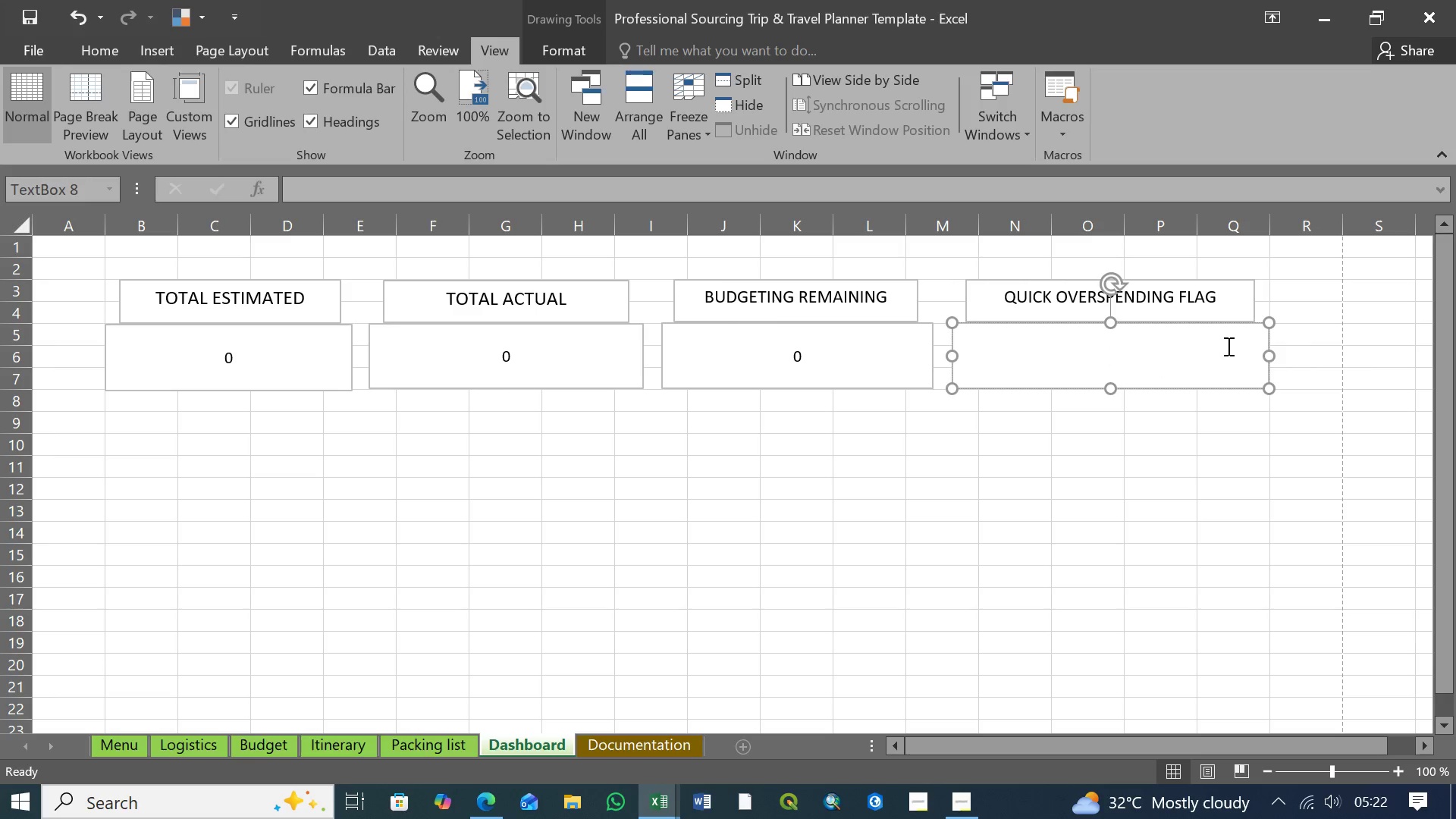 
key(Backspace)
 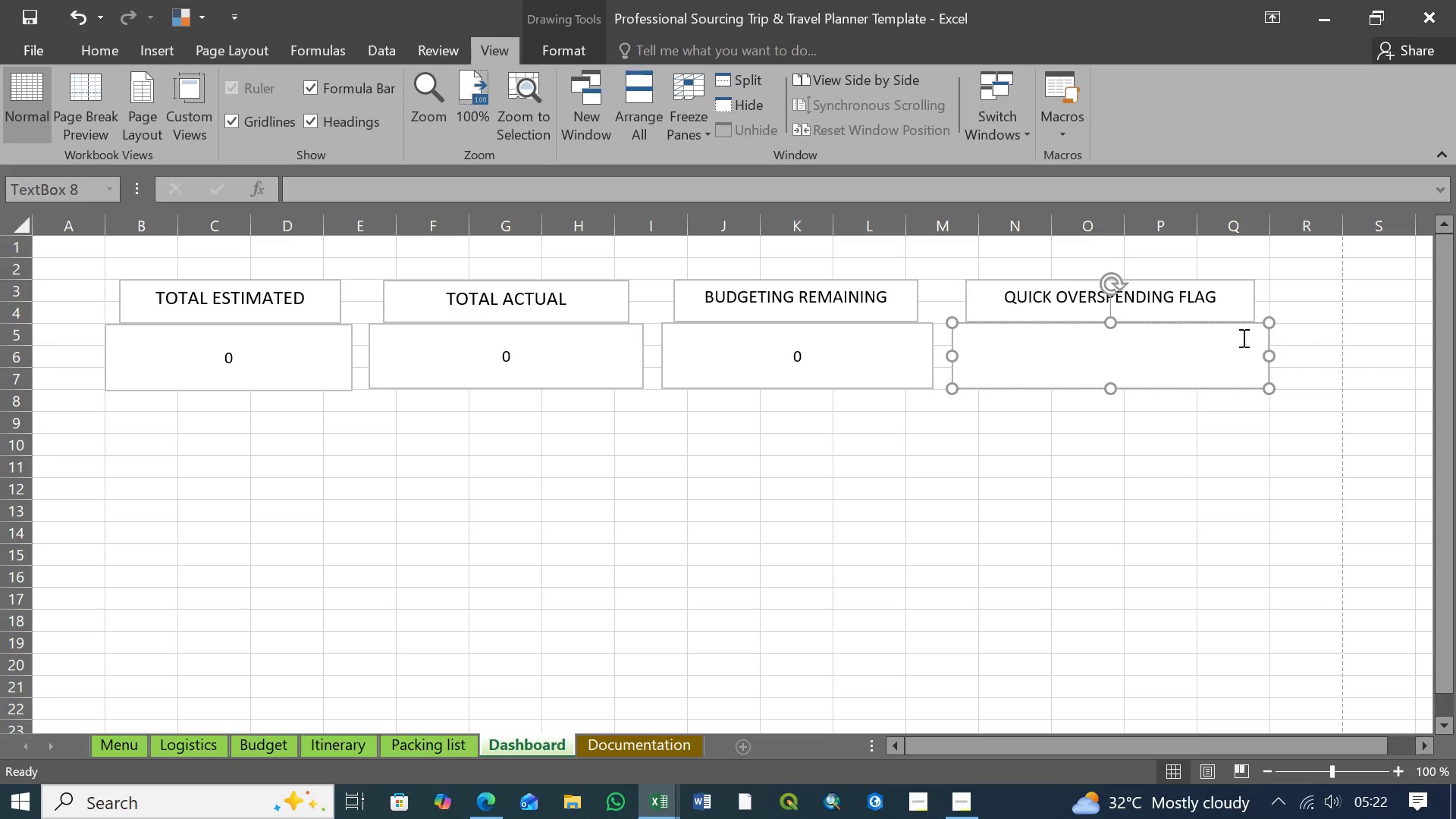 
key(Backspace)
 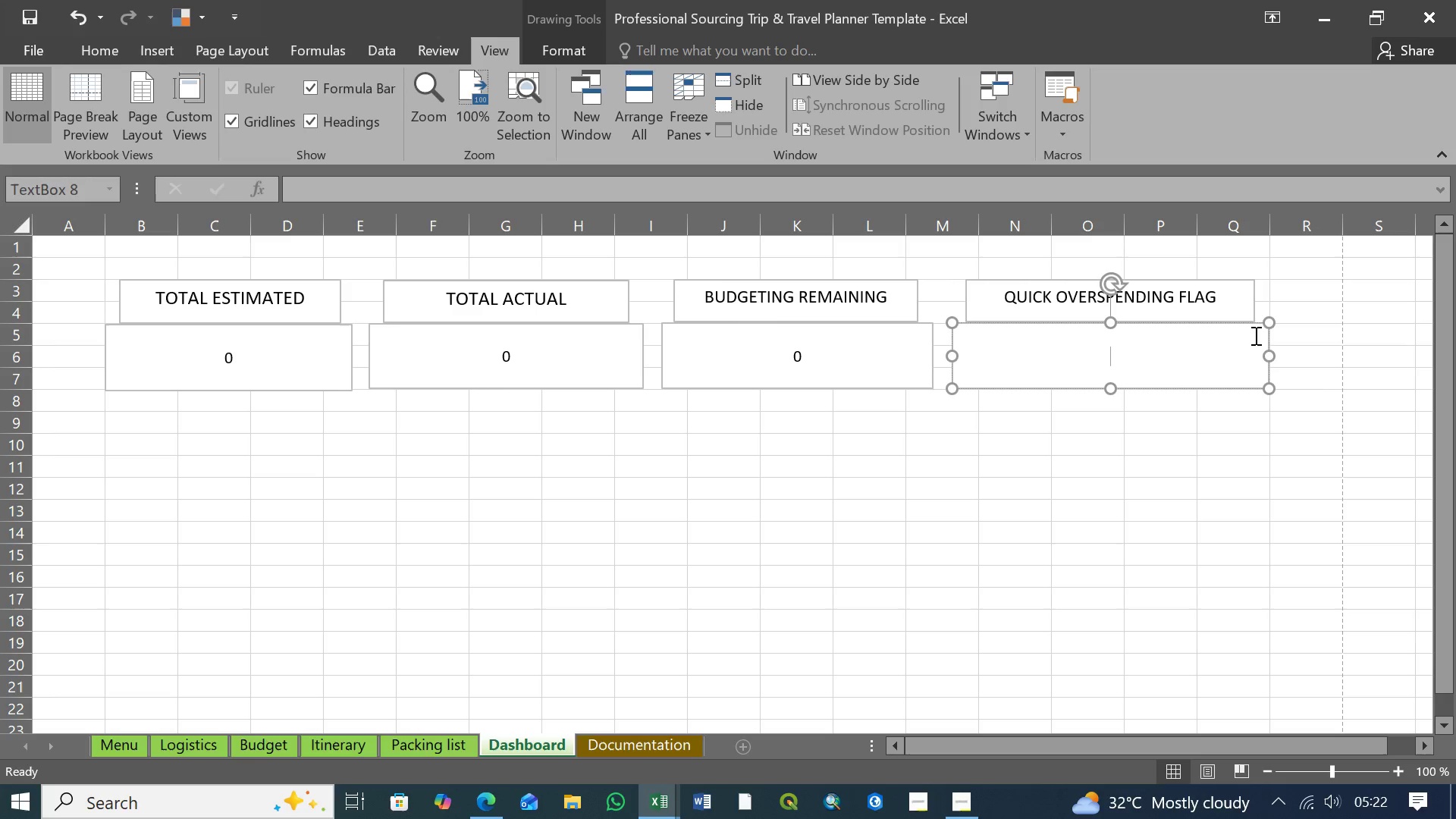 
key(Backspace)
 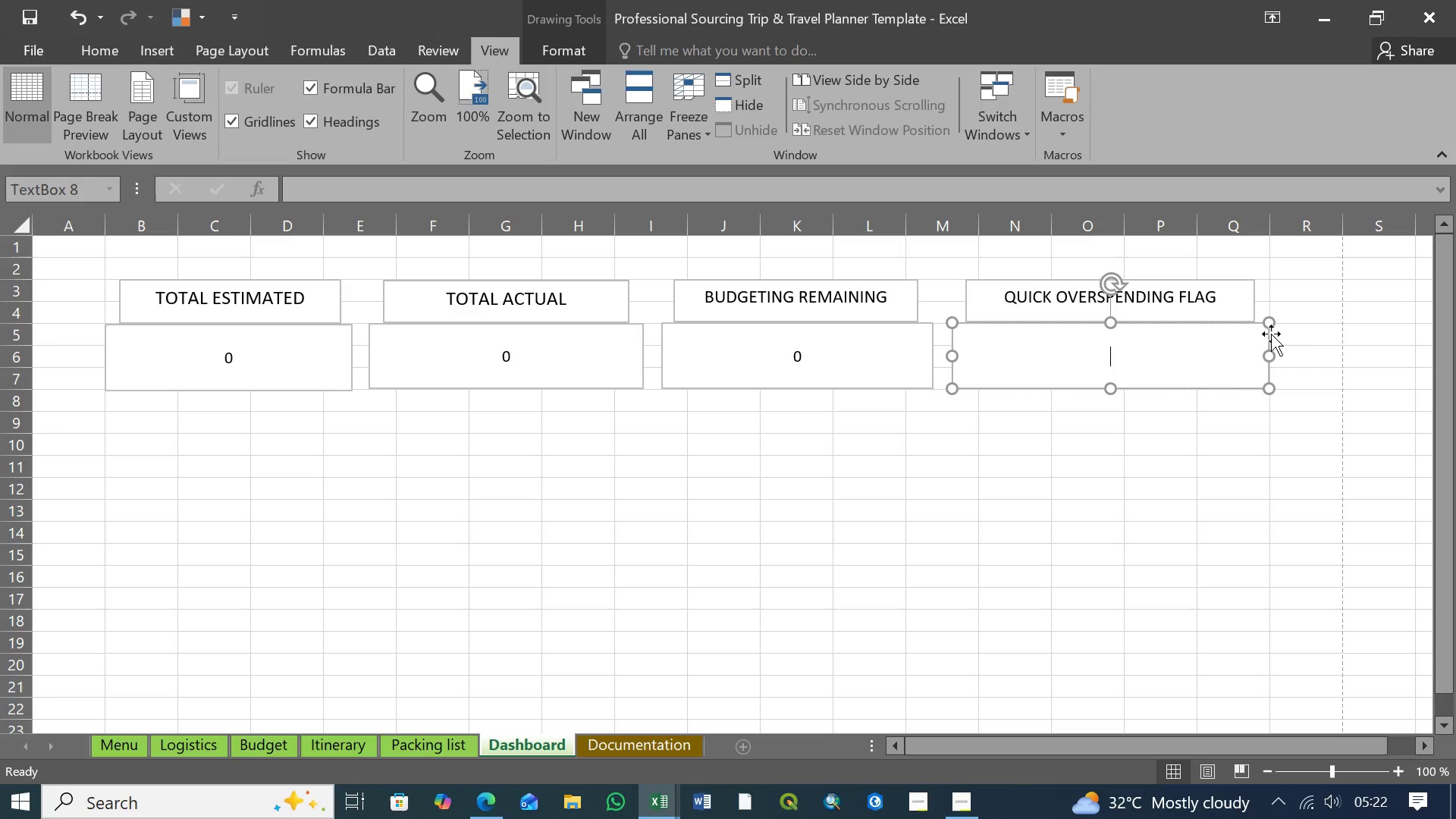 
key(Backspace)
 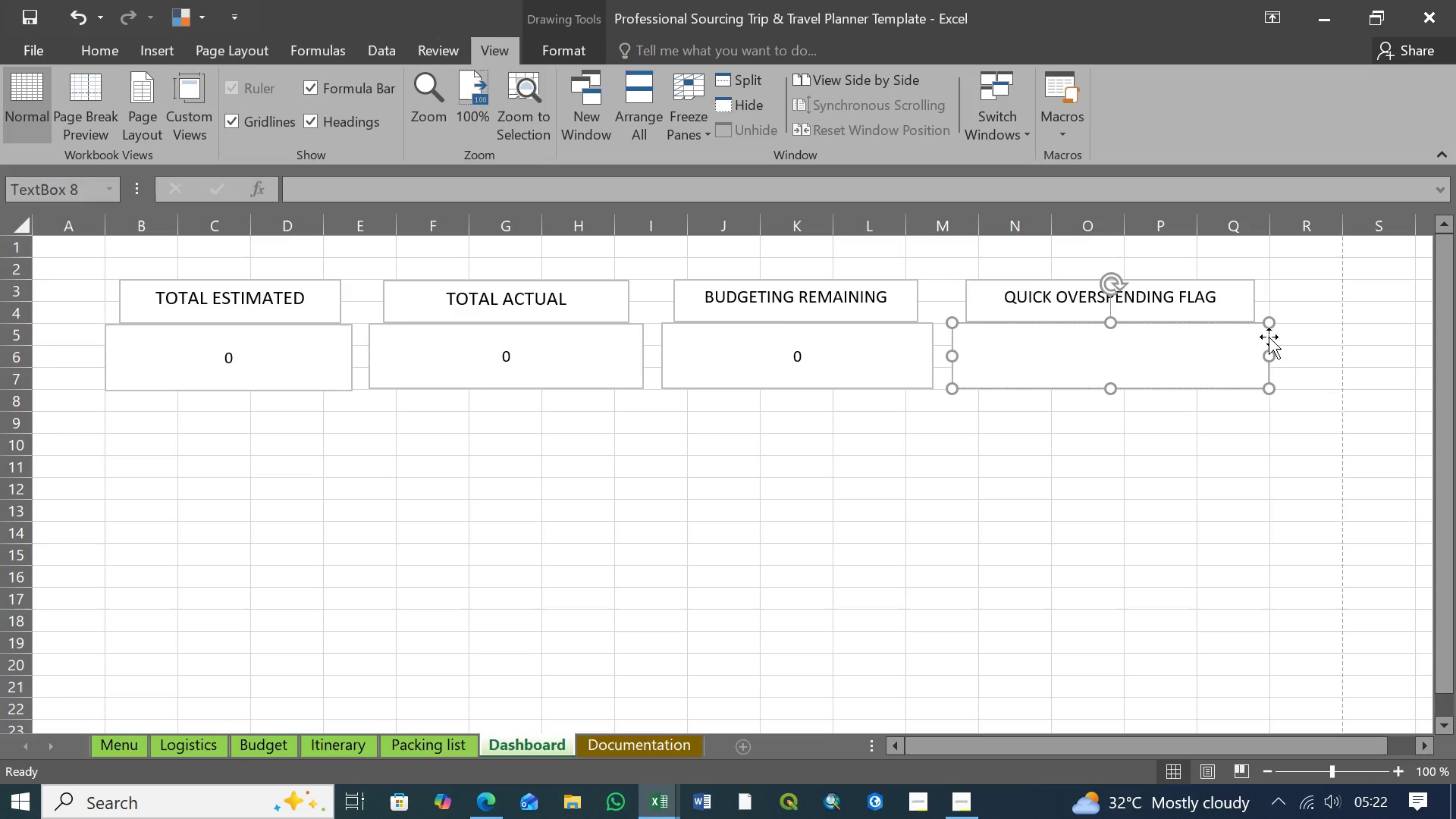 
left_click([1269, 337])
 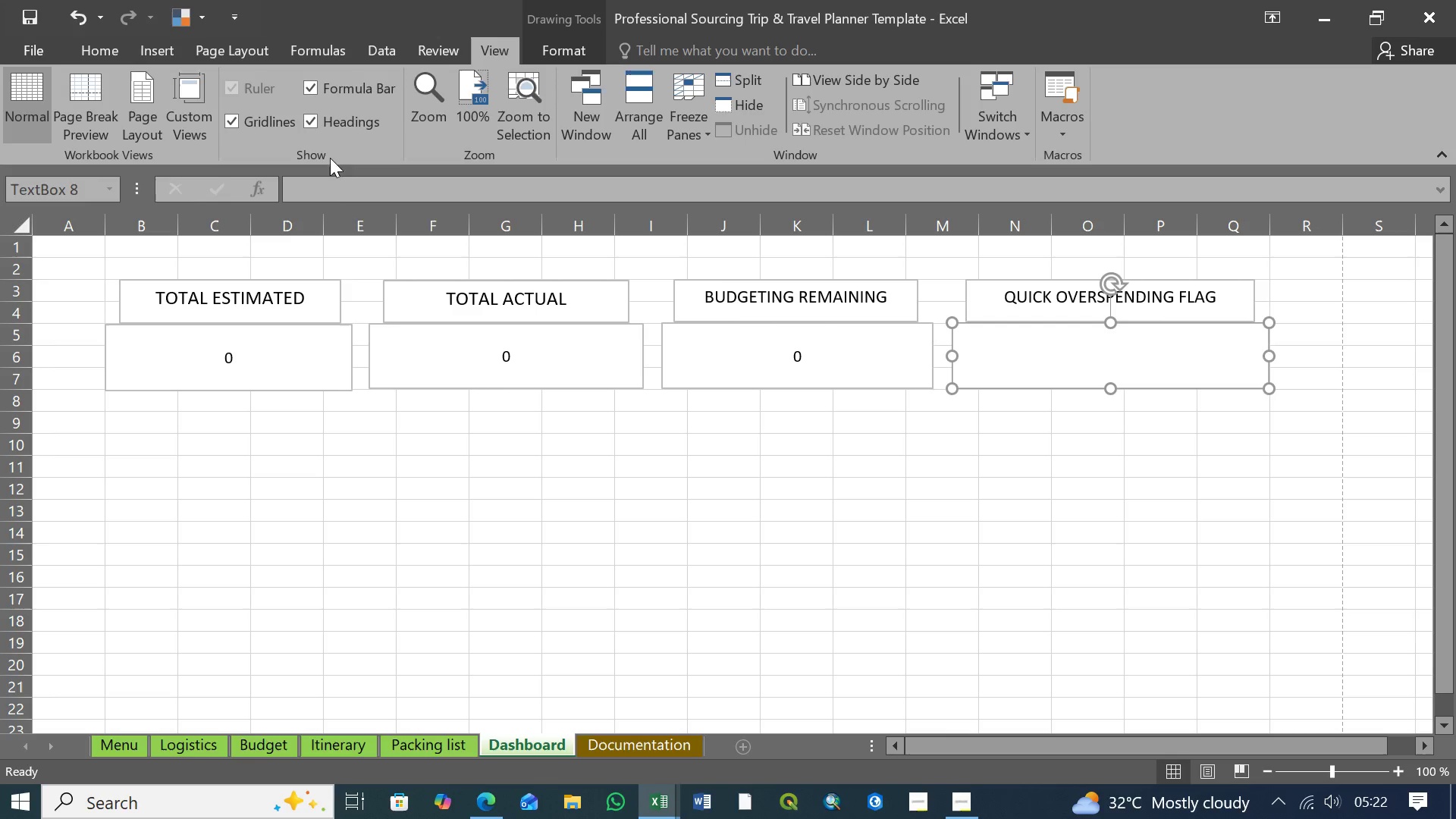 
left_click([322, 193])
 